 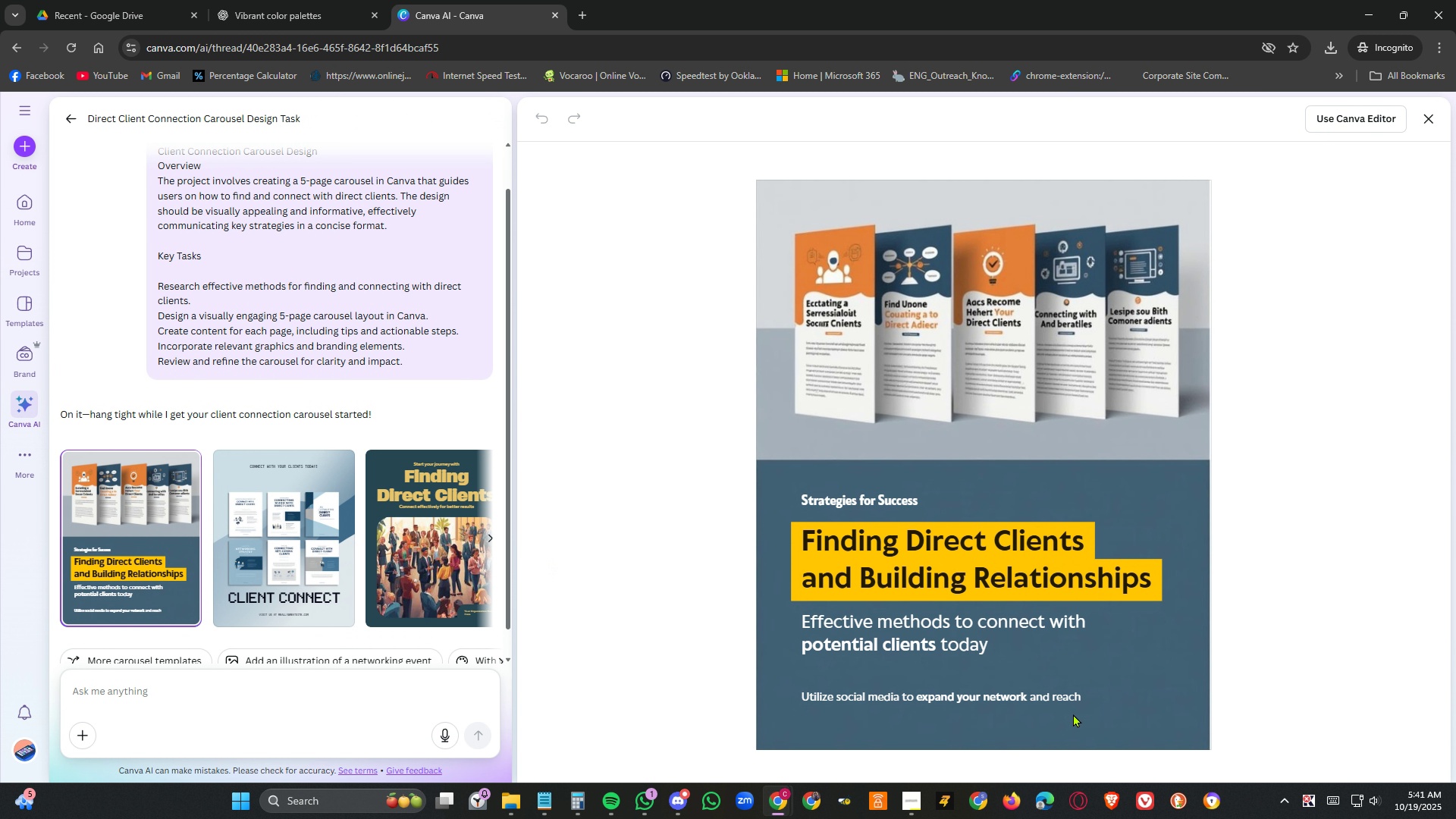 
left_click([311, 516])
 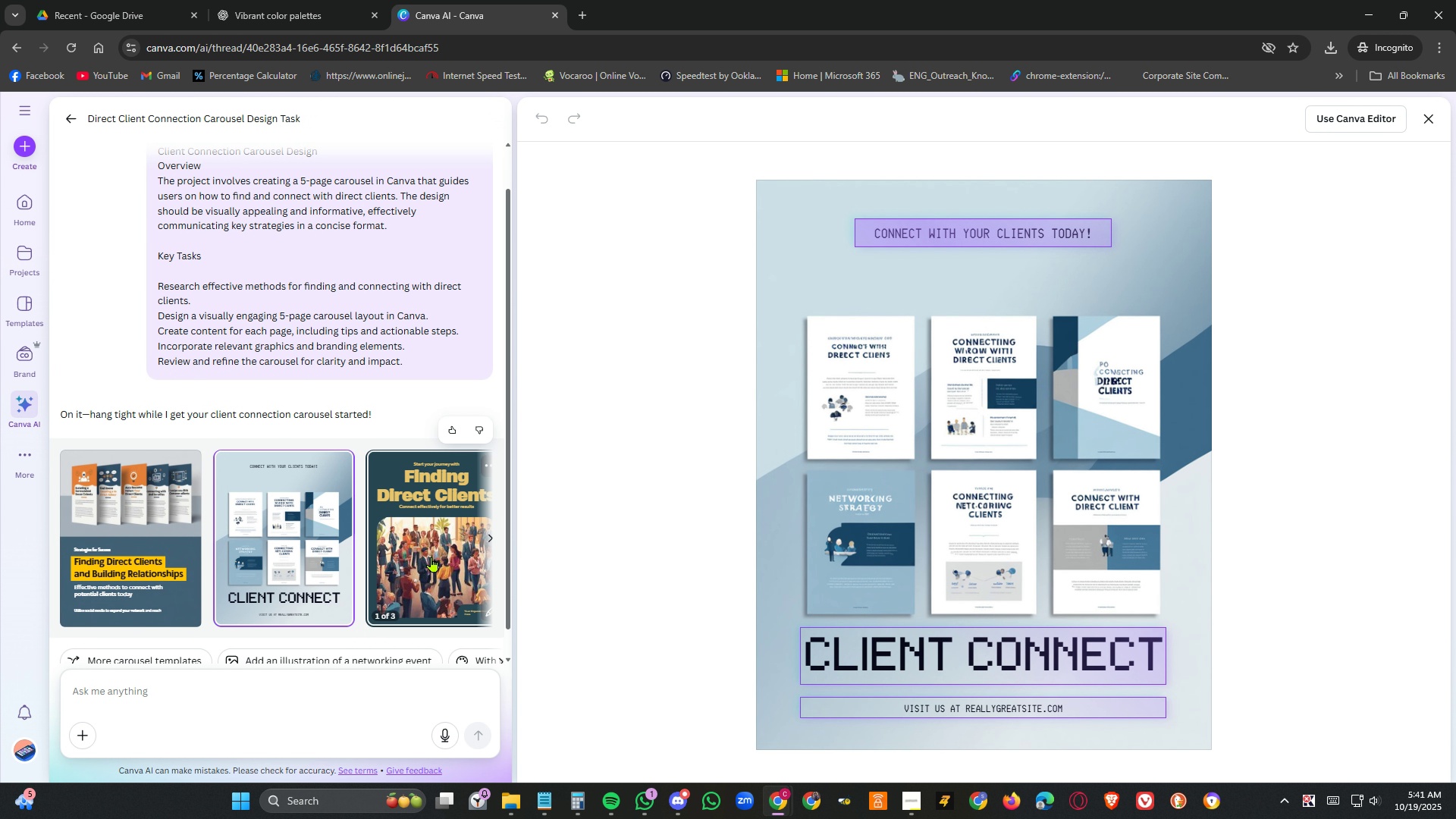 
left_click([434, 557])
 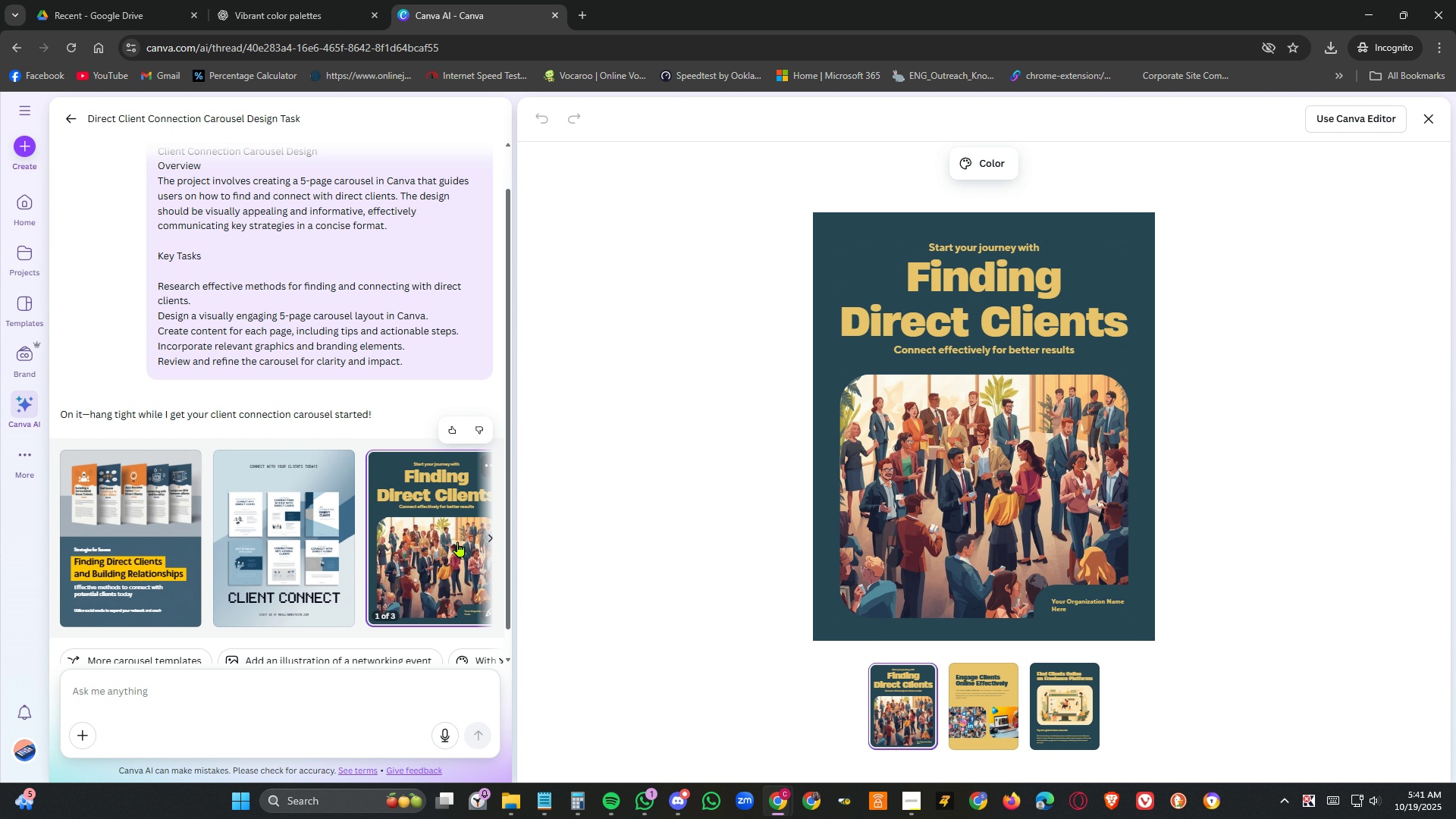 
wait(8.97)
 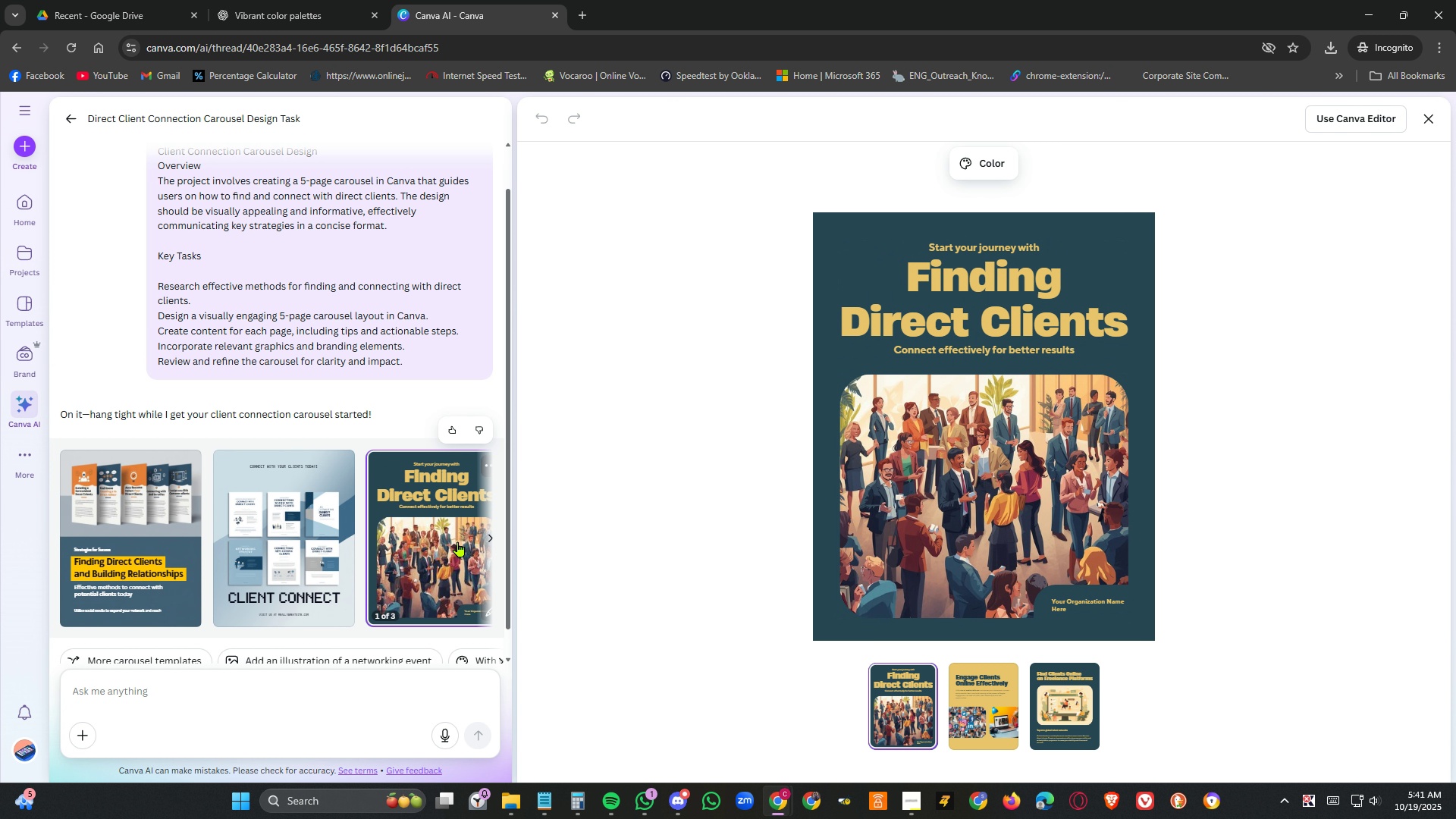 
left_click([492, 532])
 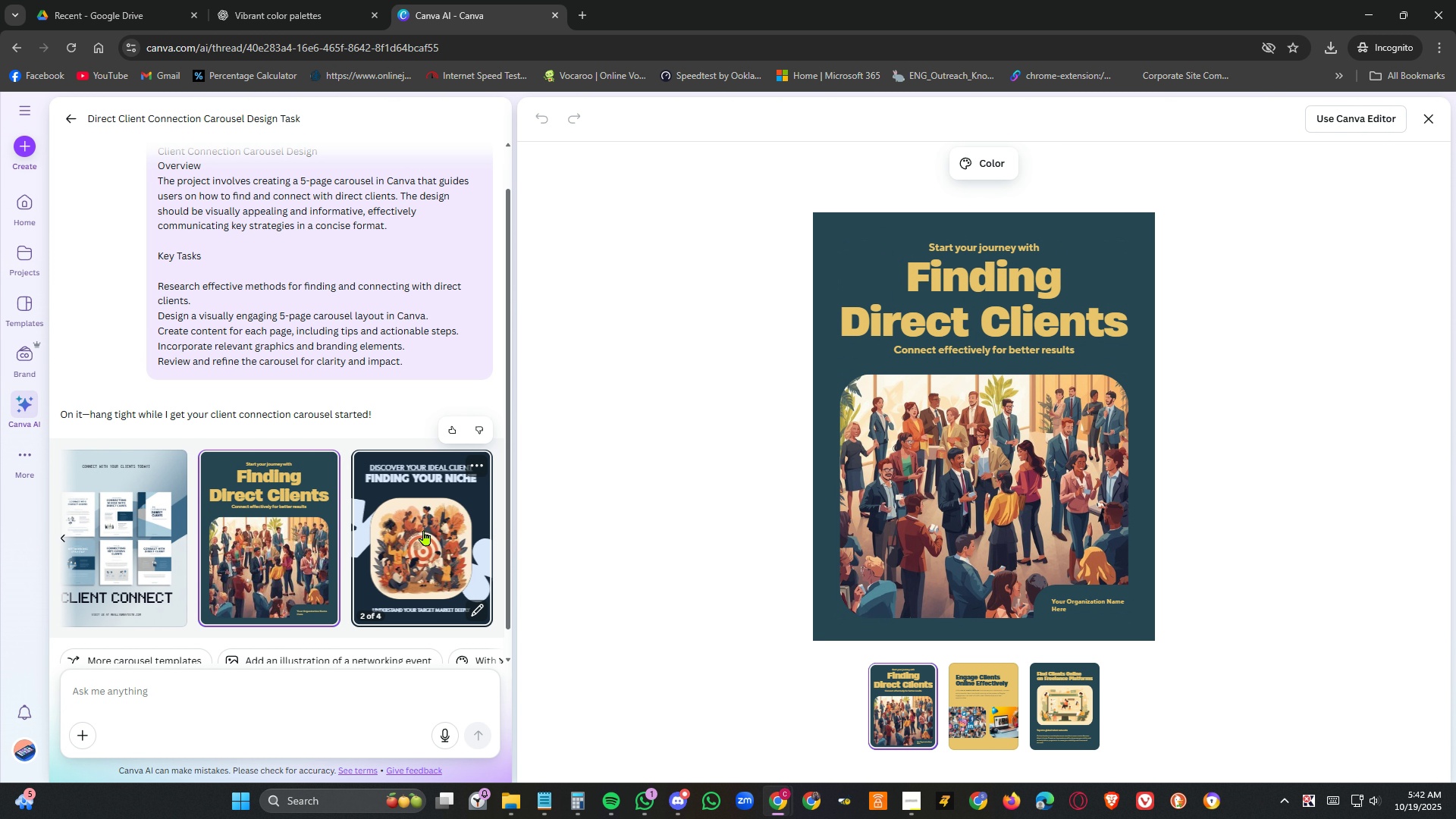 
left_click([424, 530])
 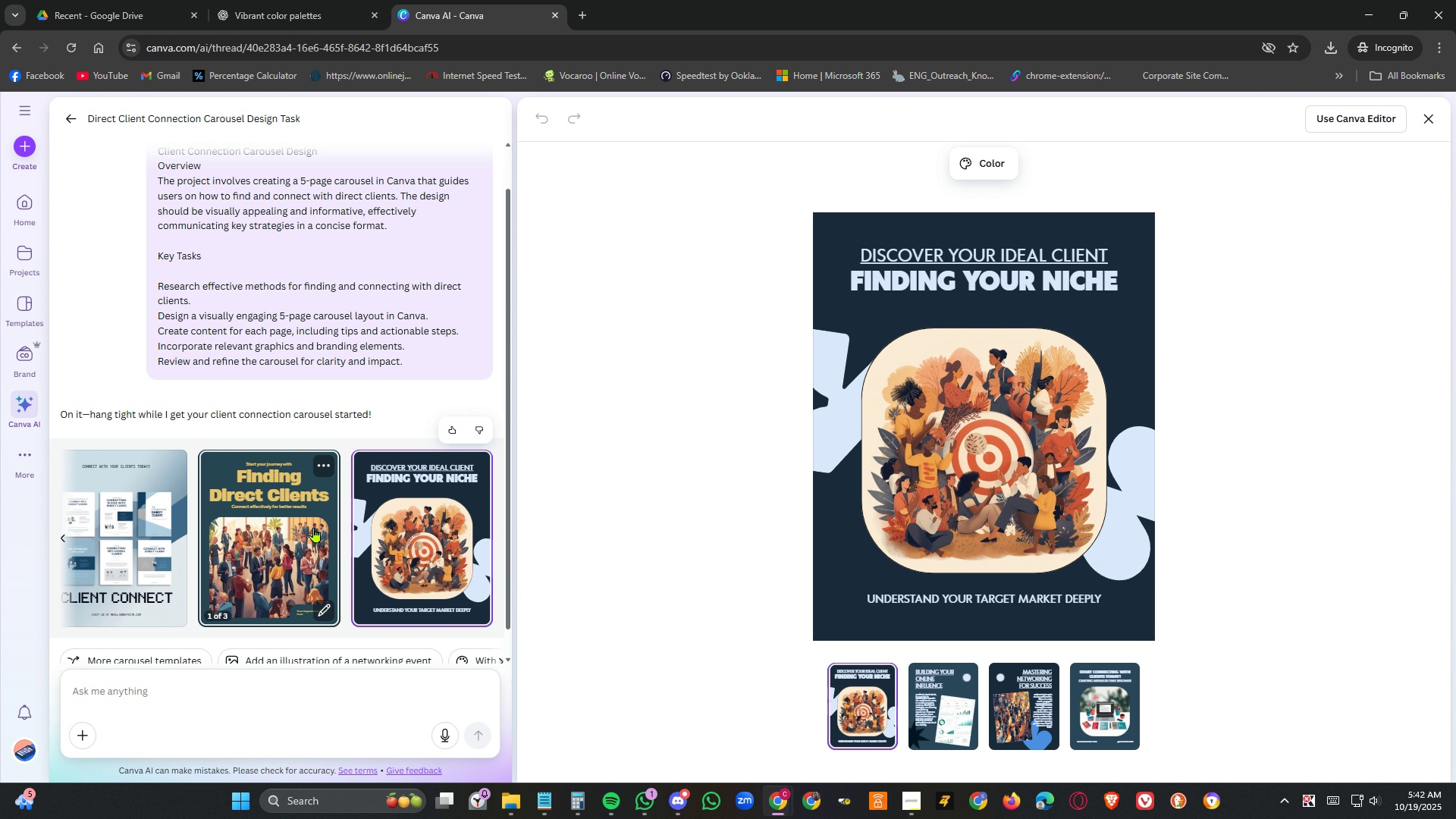 
wait(6.65)
 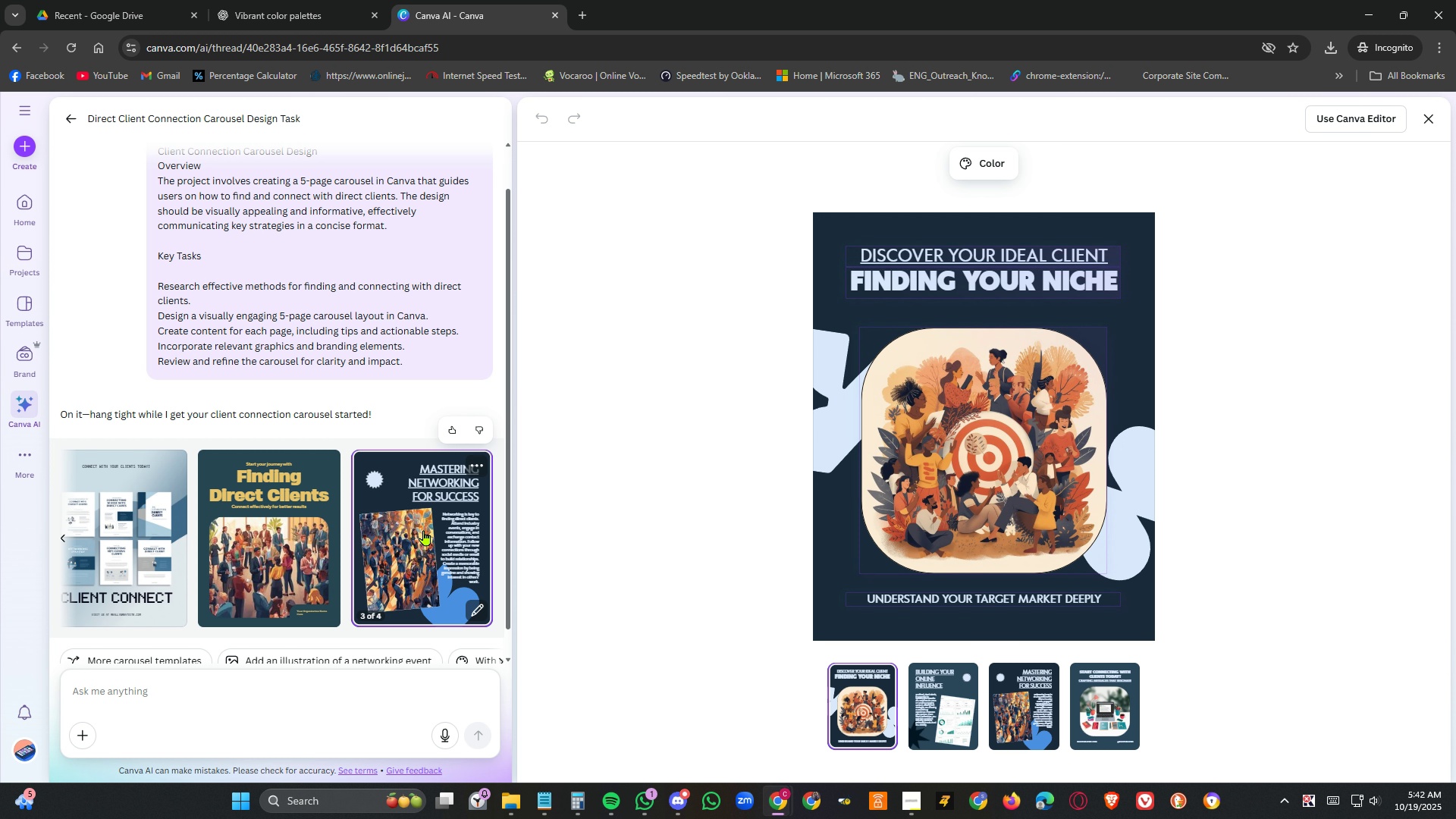 
left_click([450, 539])
 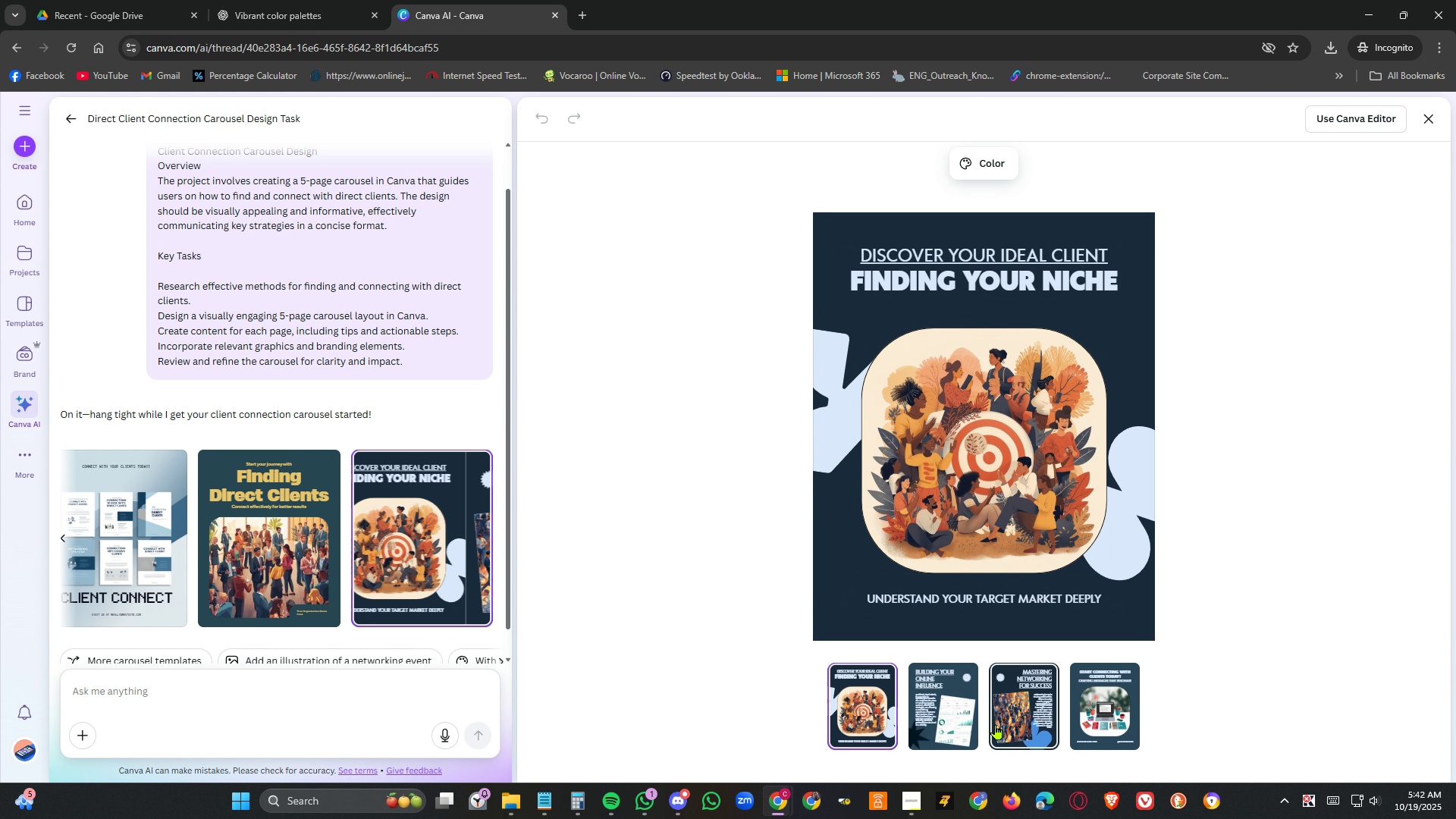 
left_click([947, 698])
 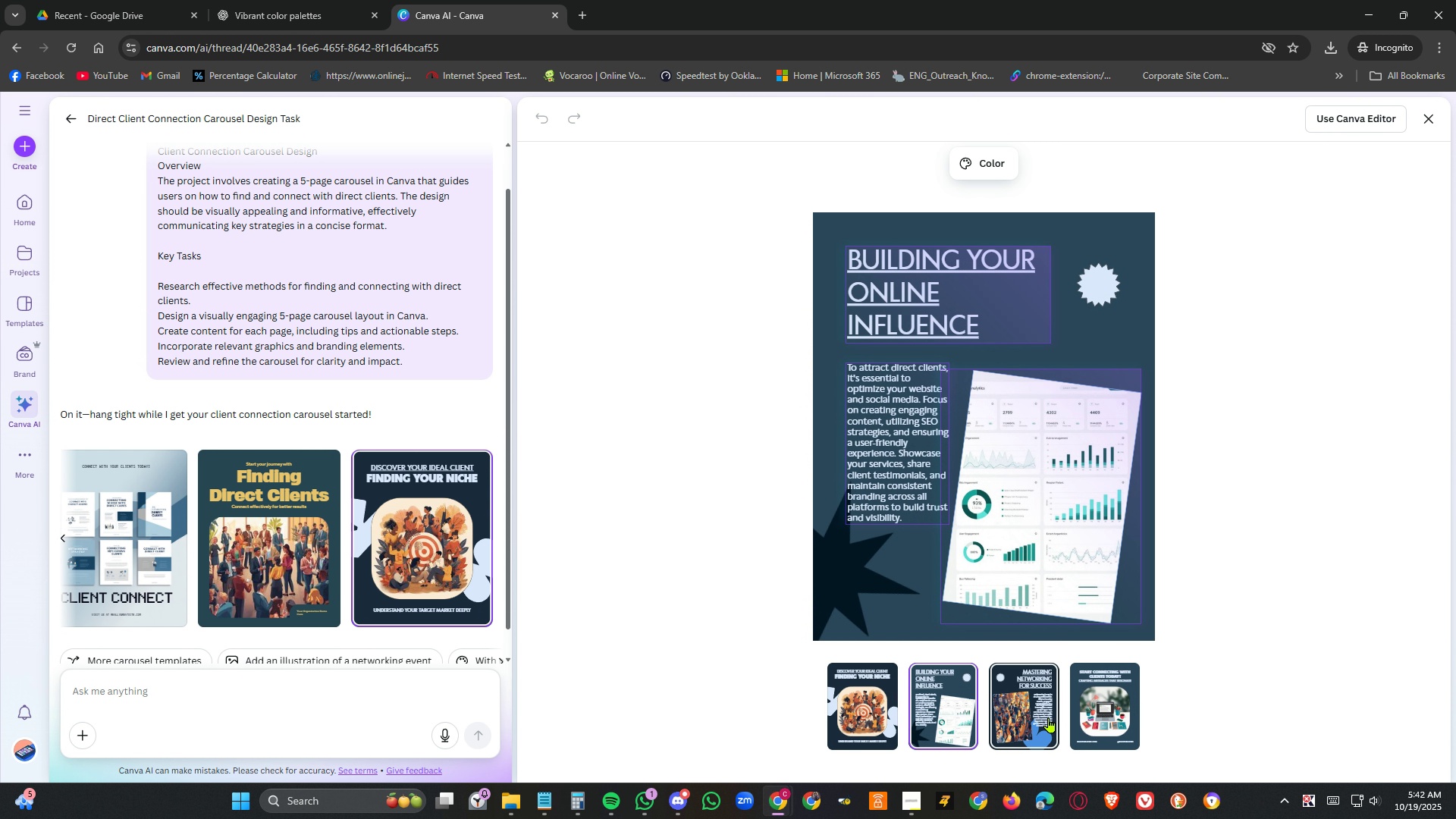 
left_click([1041, 718])
 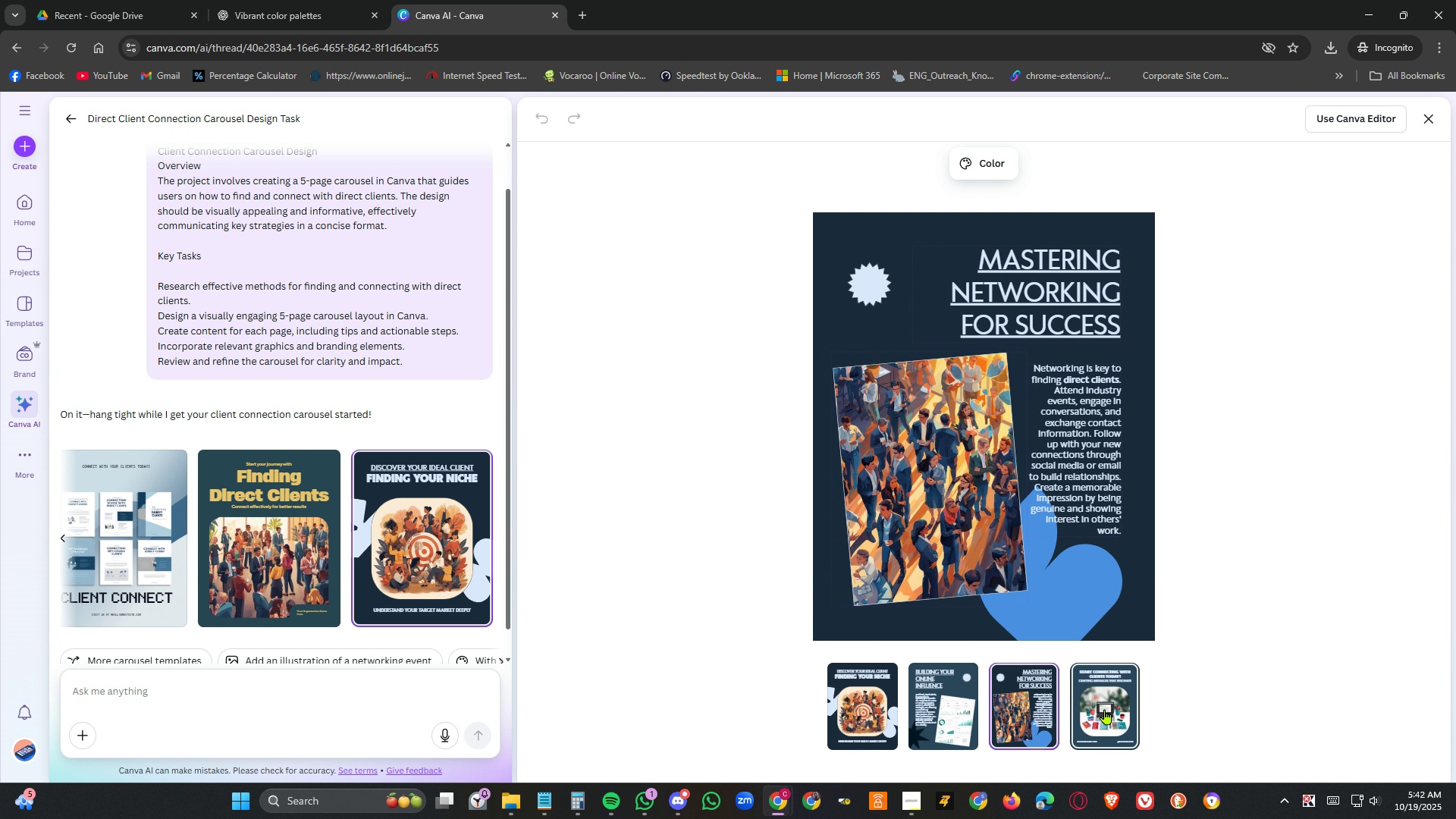 
left_click([1105, 709])
 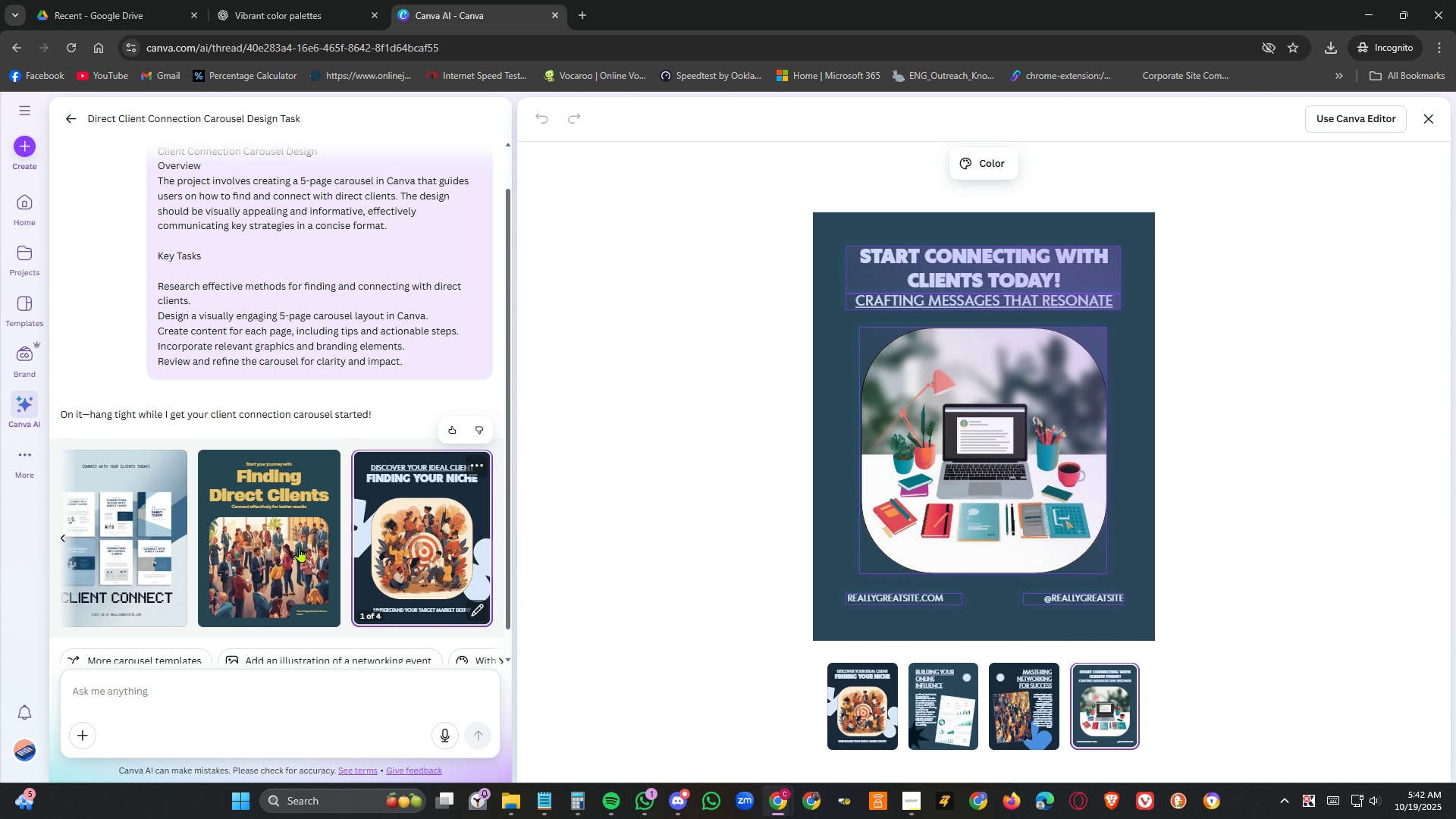 
left_click([246, 547])
 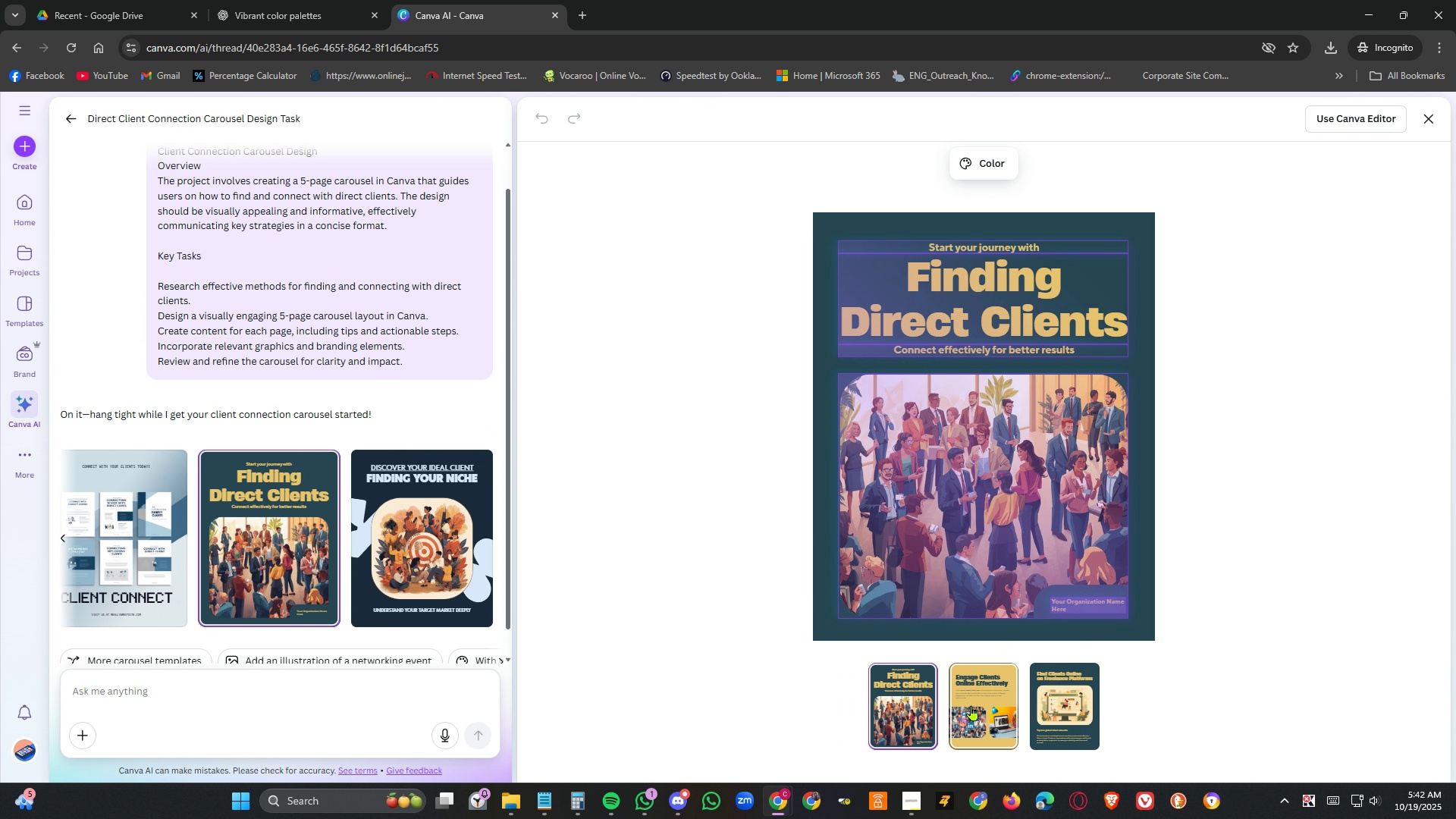 
left_click([971, 705])
 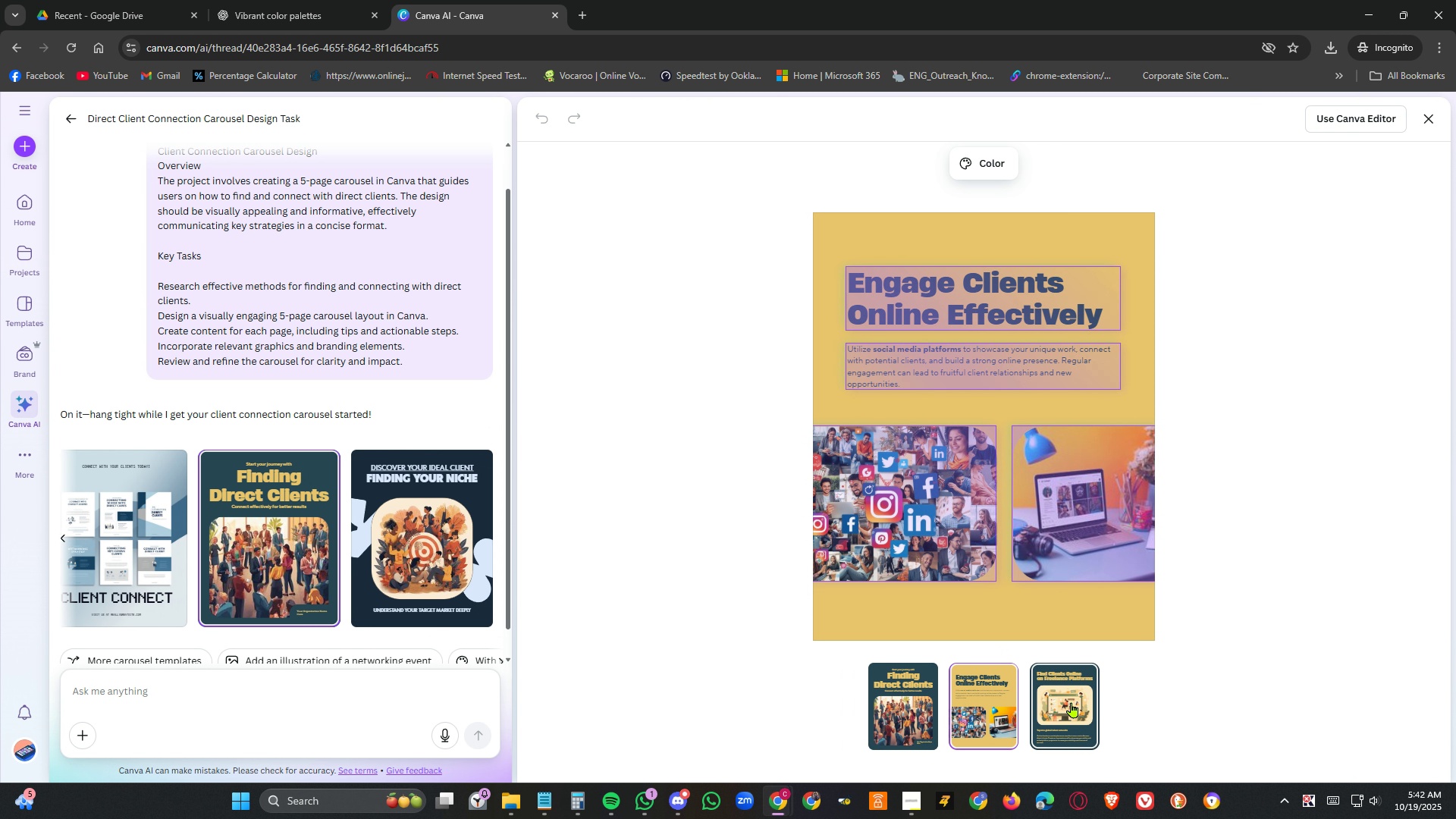 
left_click([1072, 702])
 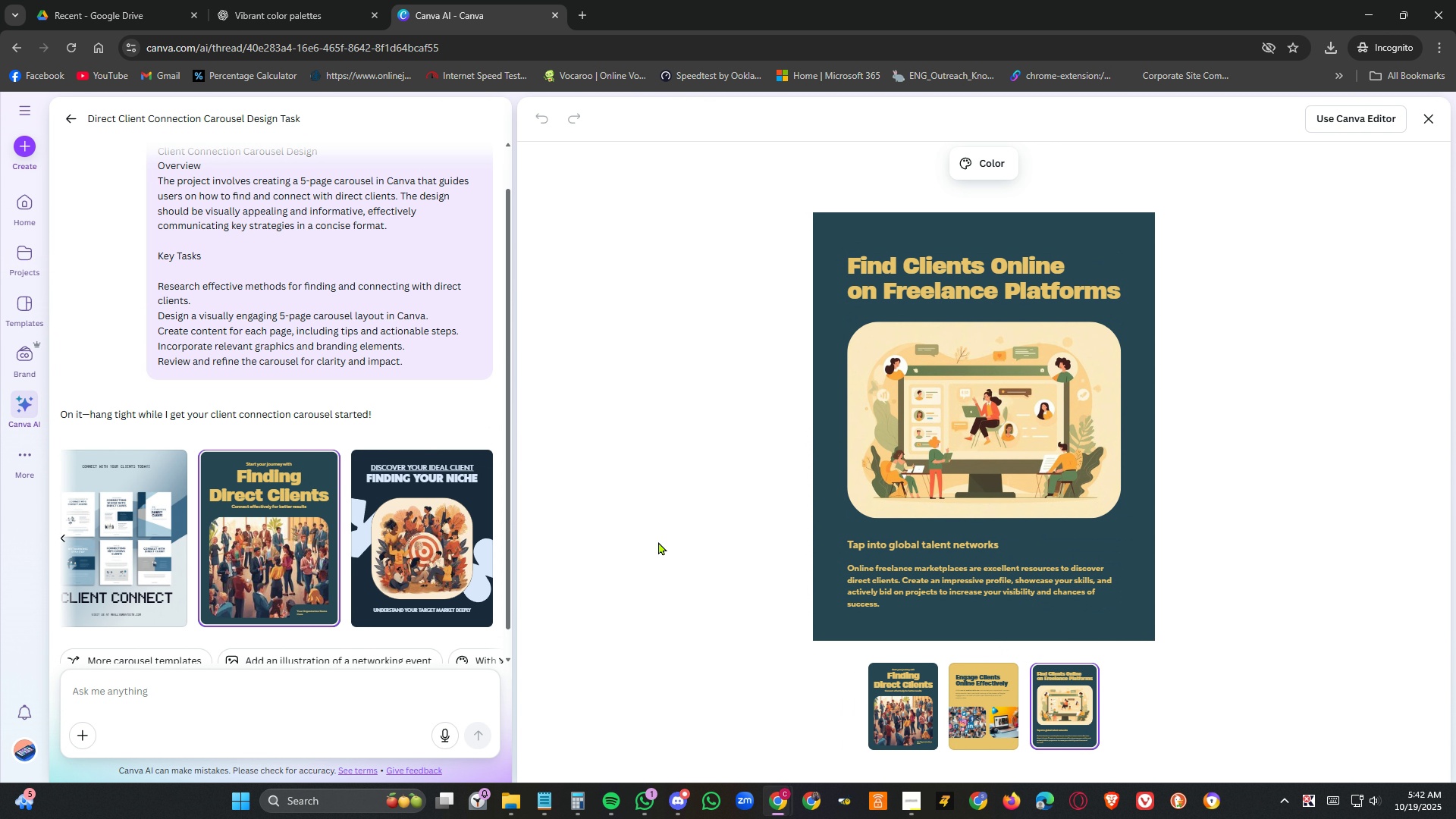 
left_click([429, 542])
 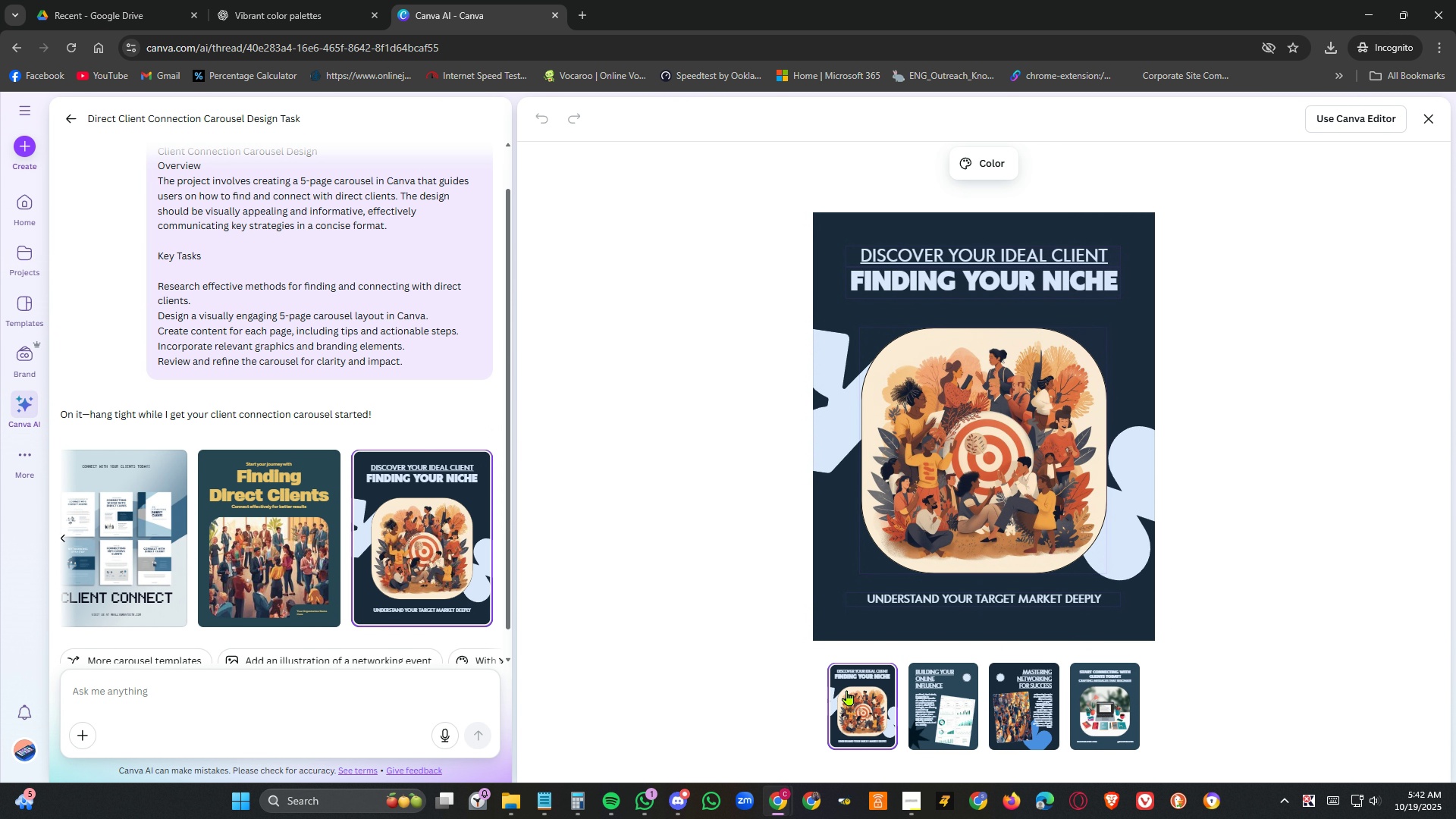 
mouse_move([883, 657])
 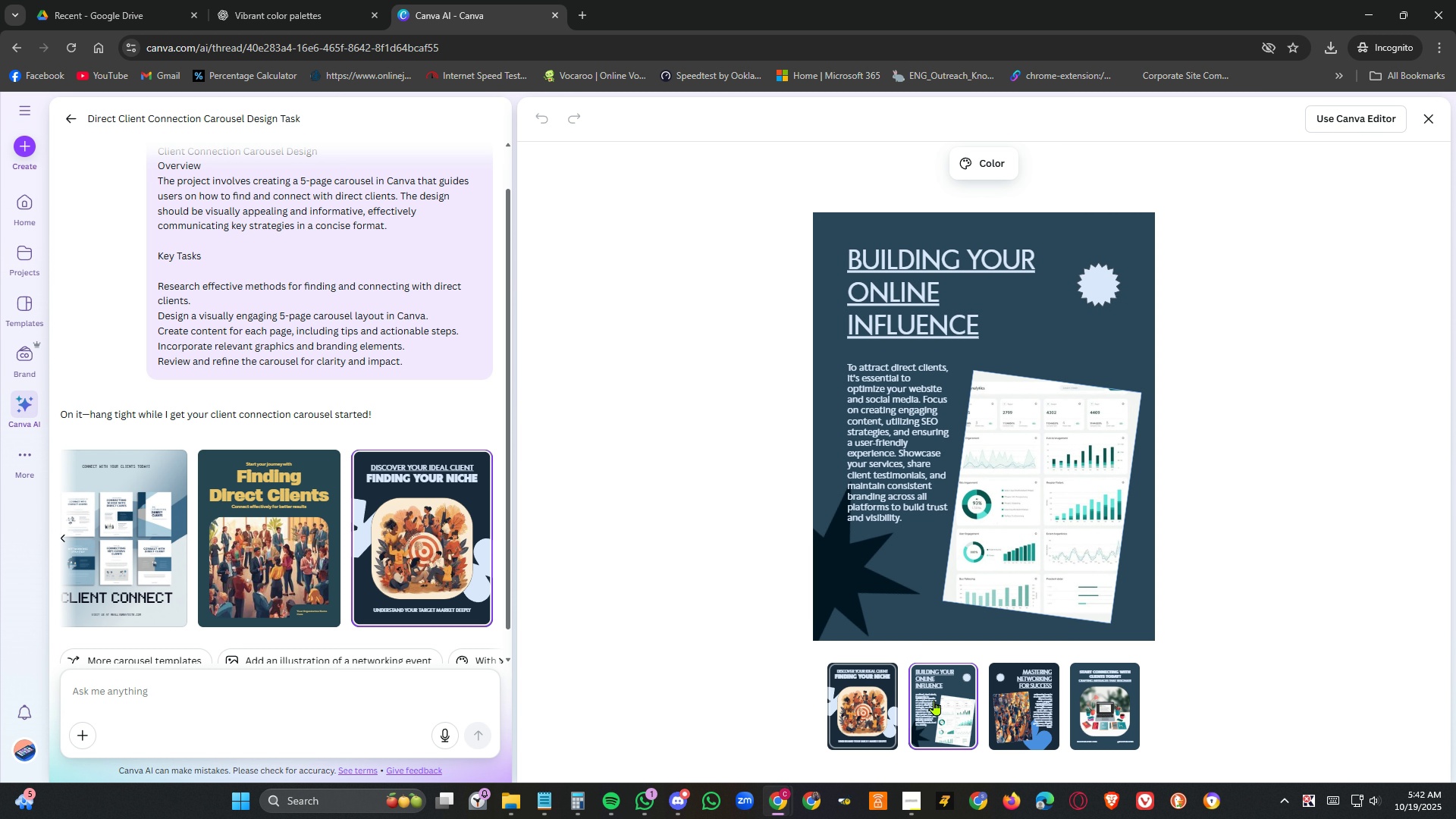 
left_click([934, 700])
 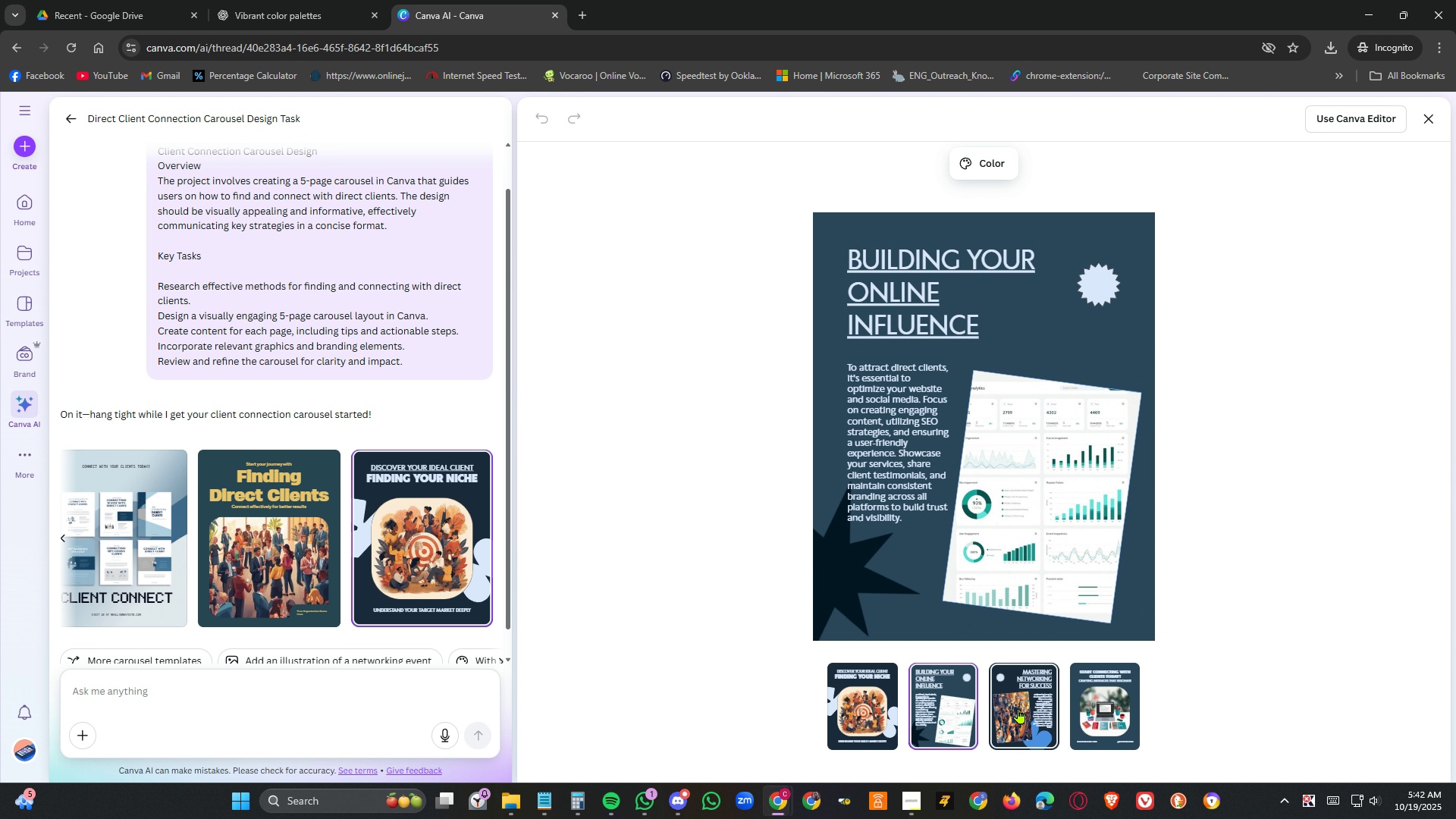 
left_click([1018, 708])
 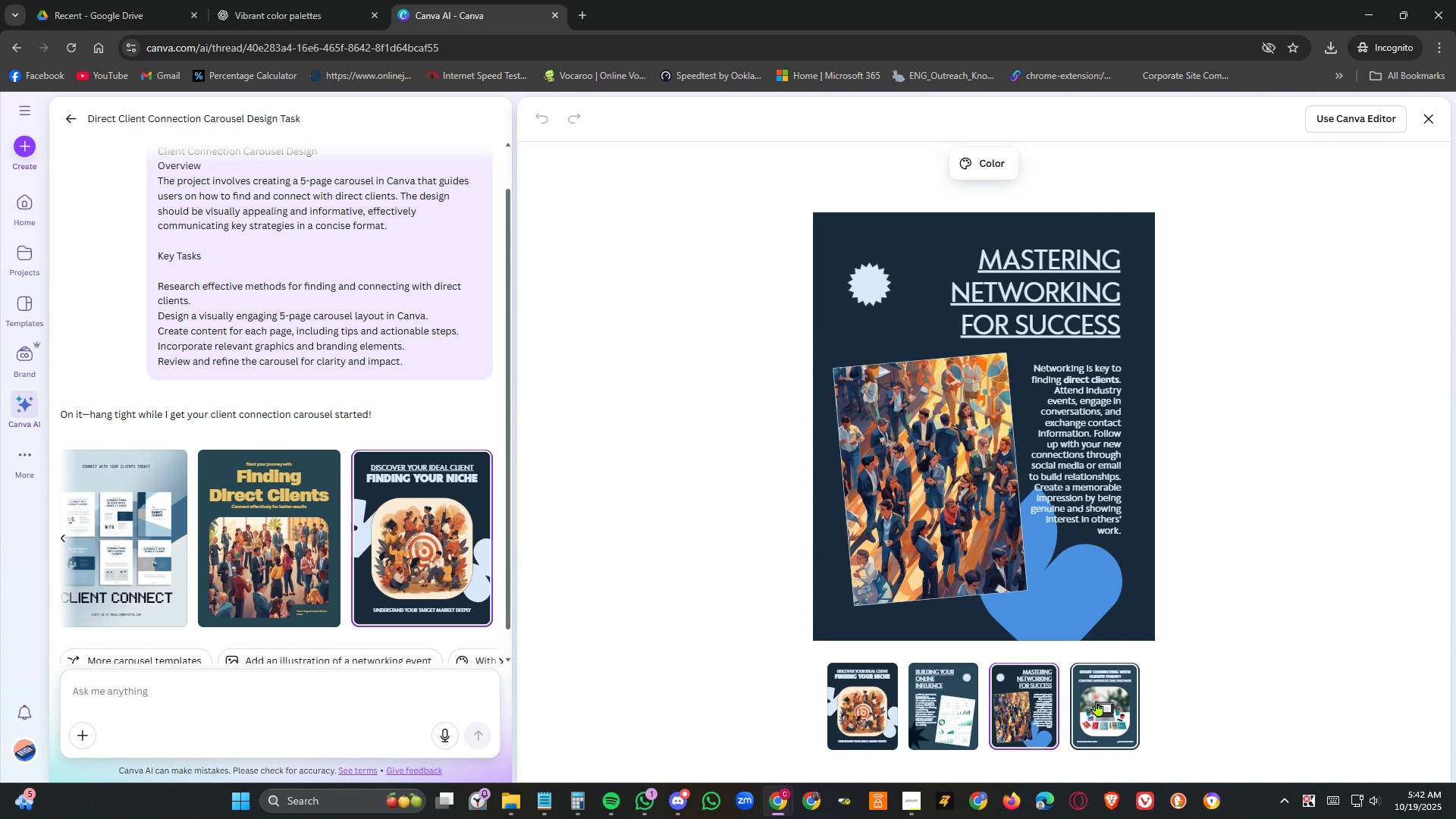 
left_click([1097, 701])
 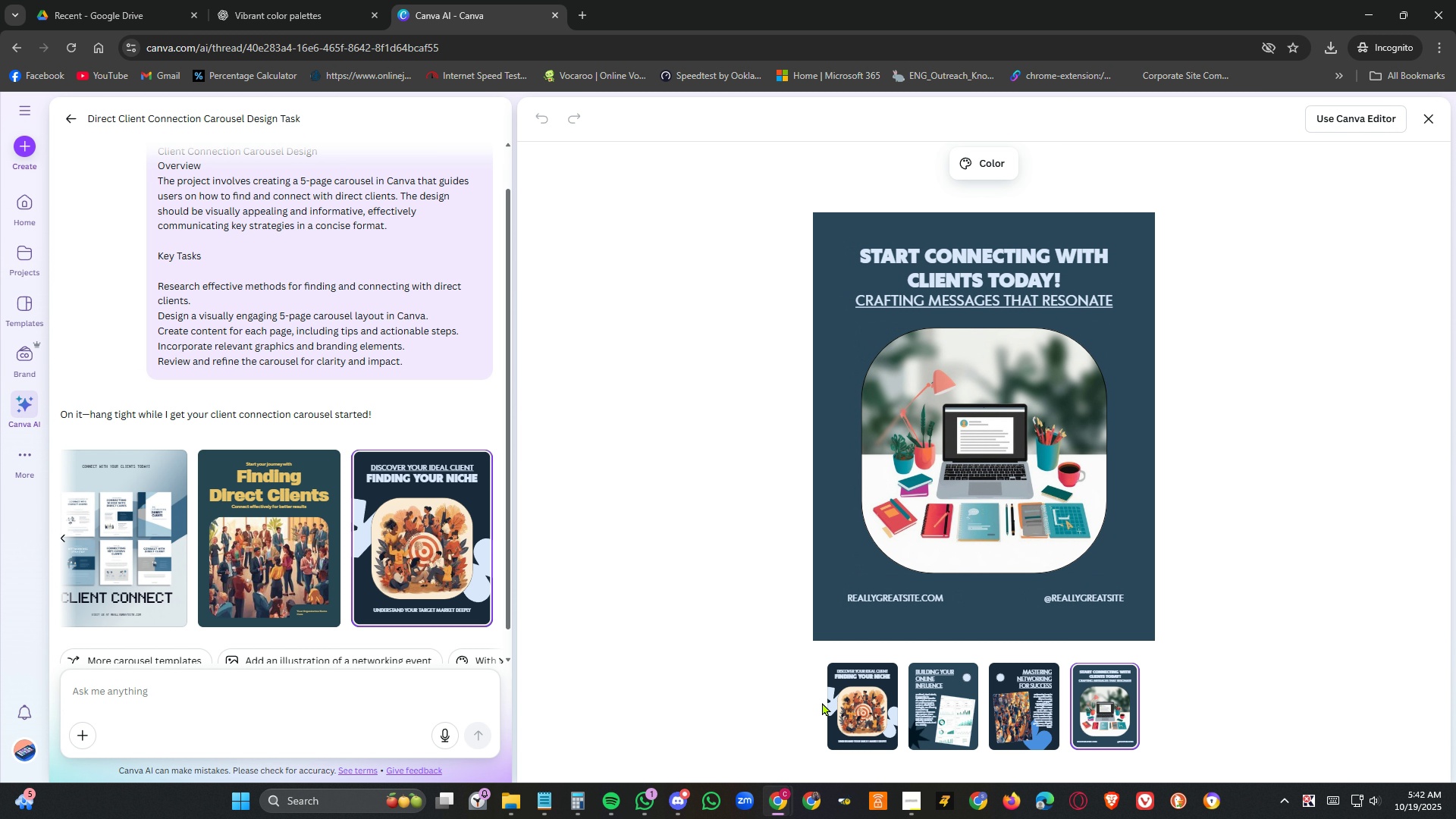 
left_click([860, 707])
 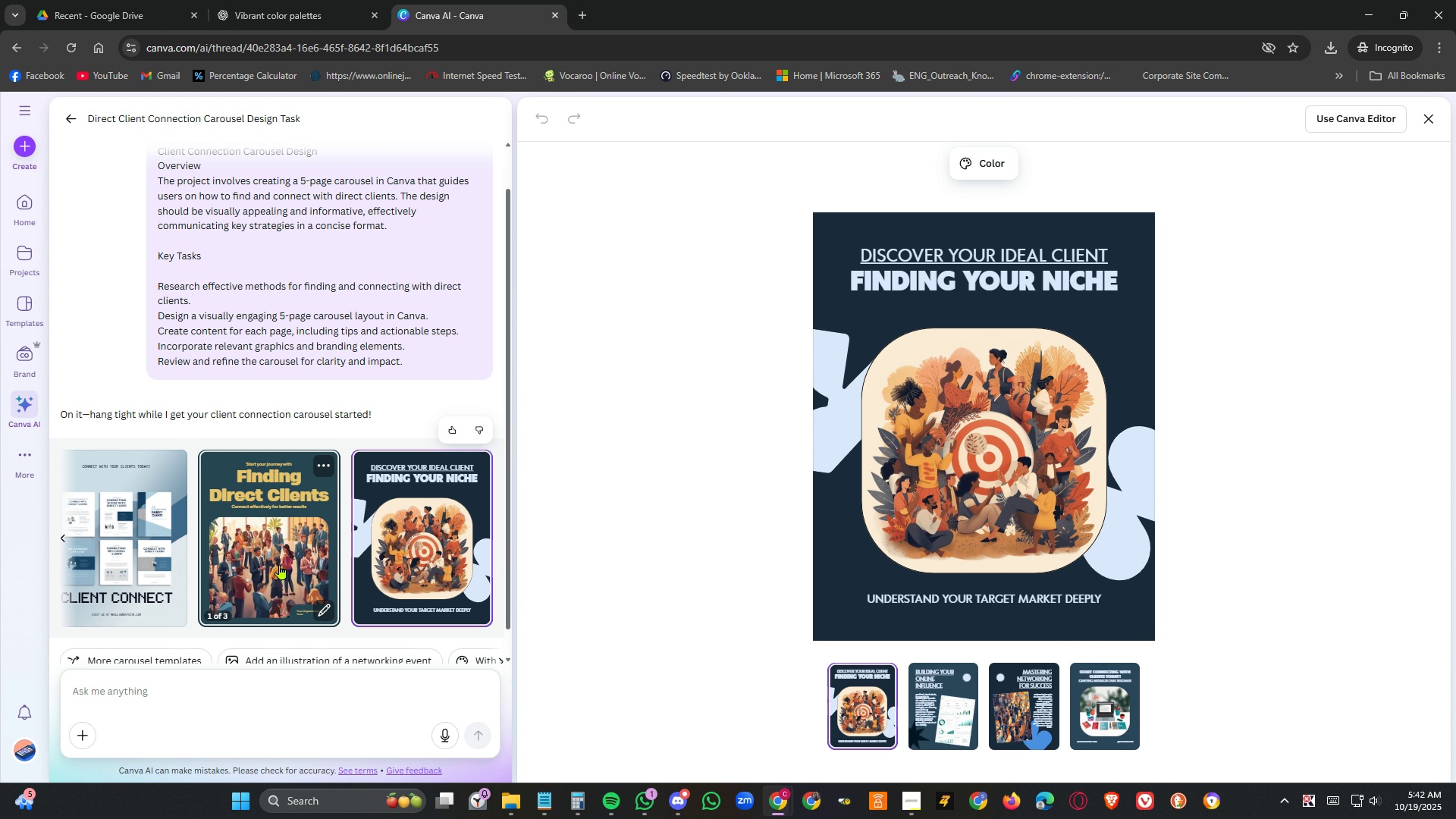 
left_click([281, 564])
 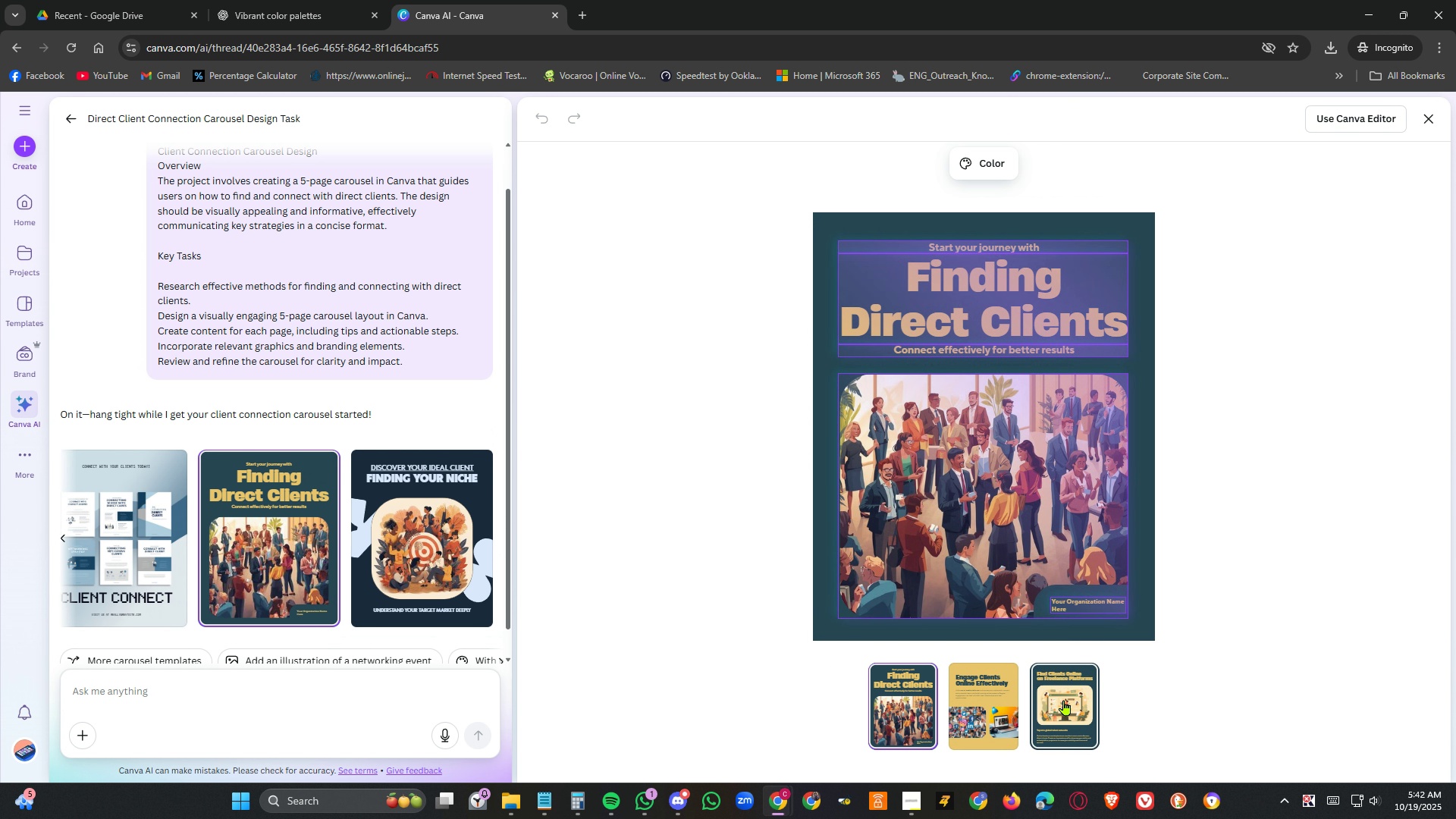 
left_click([1064, 700])
 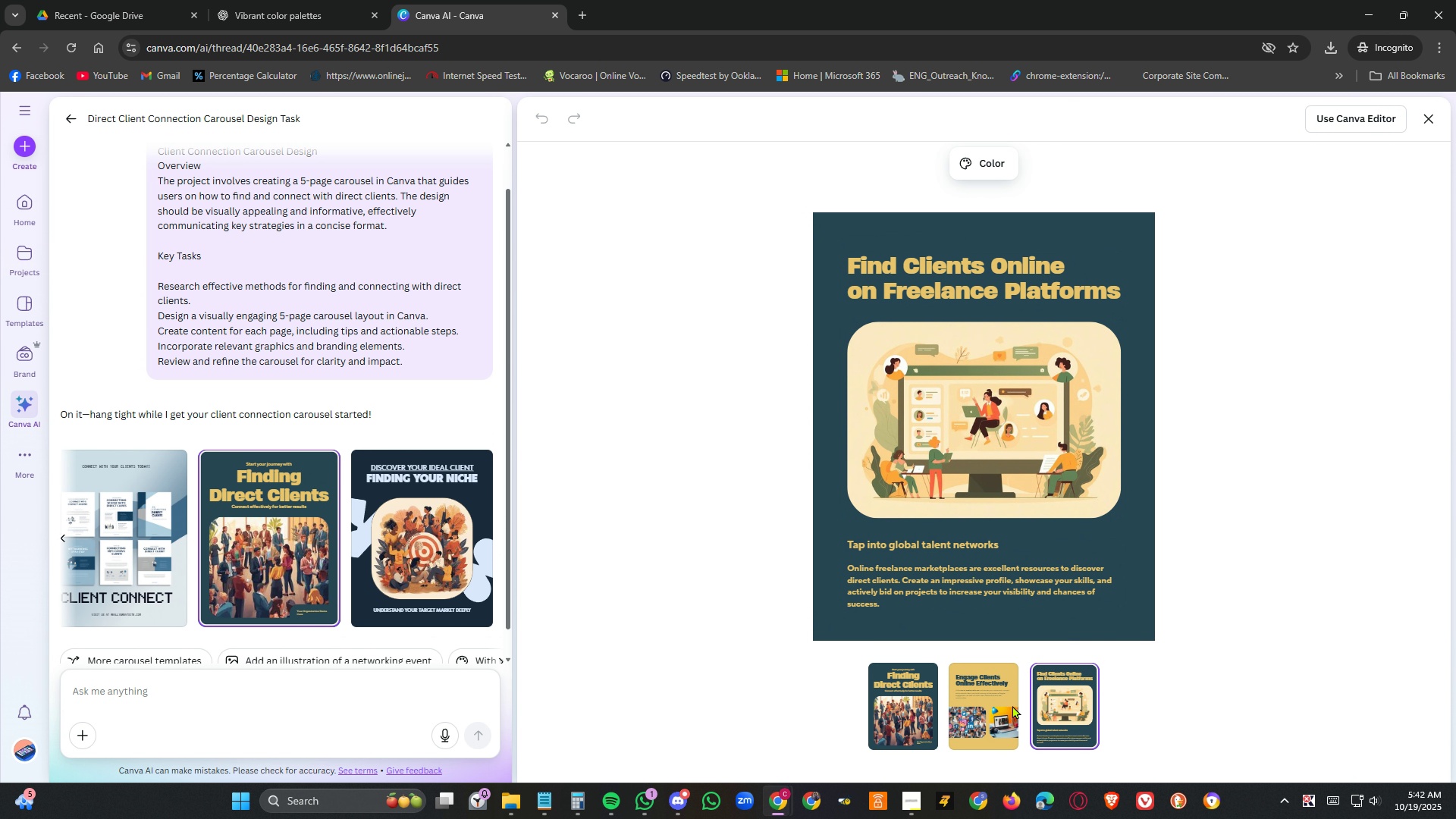 
left_click([990, 707])
 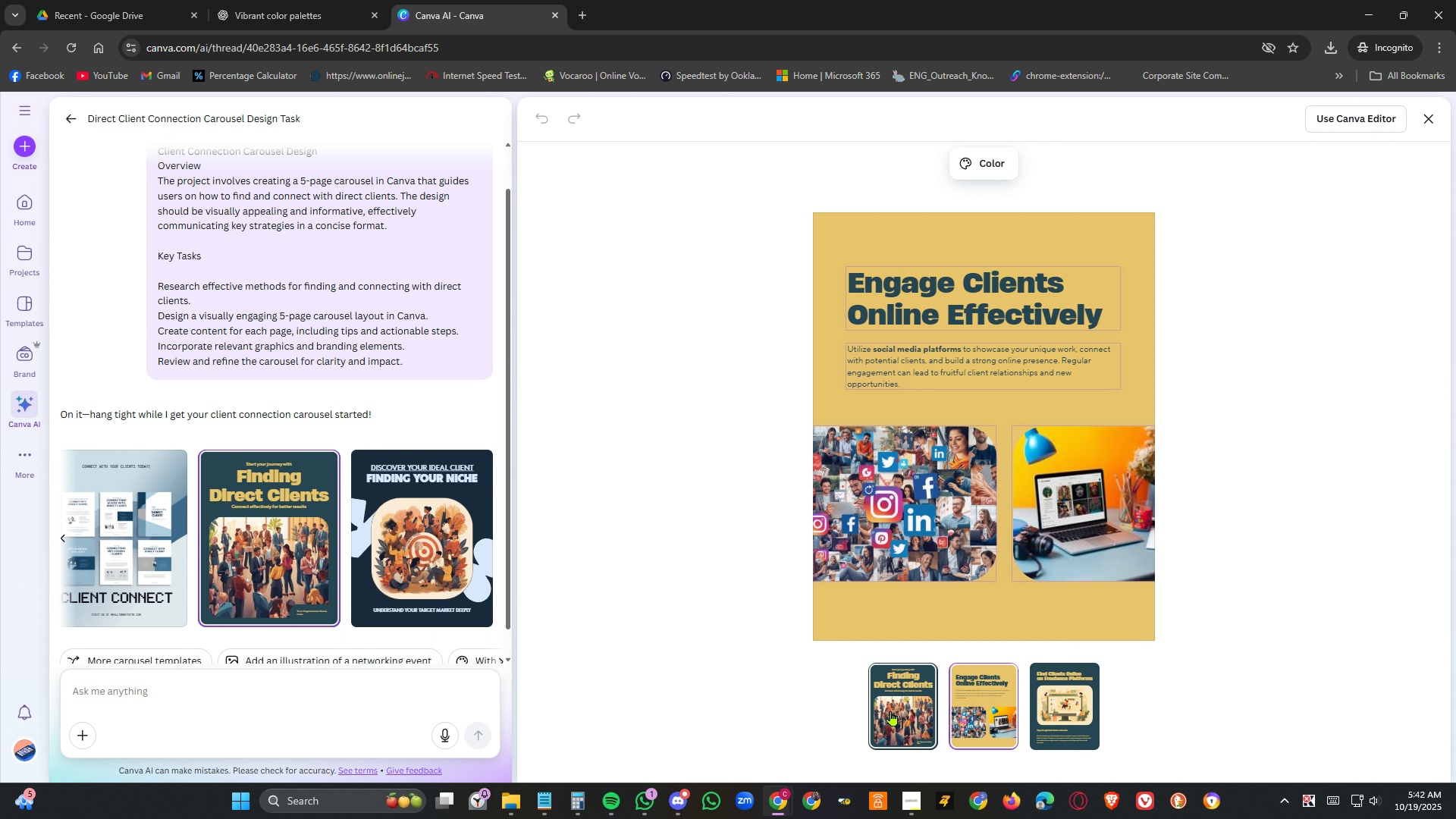 
left_click([891, 711])
 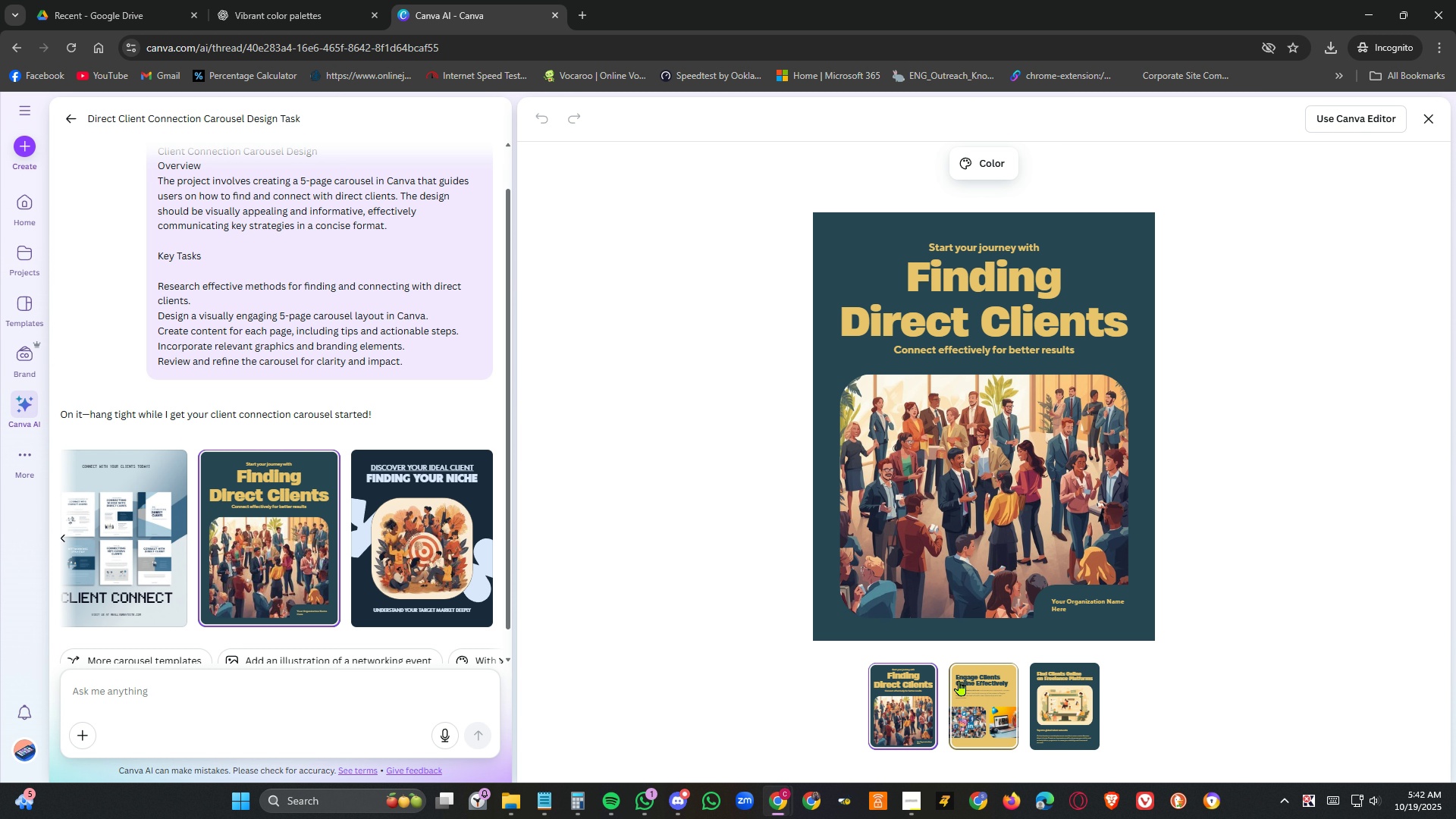 
wait(8.51)
 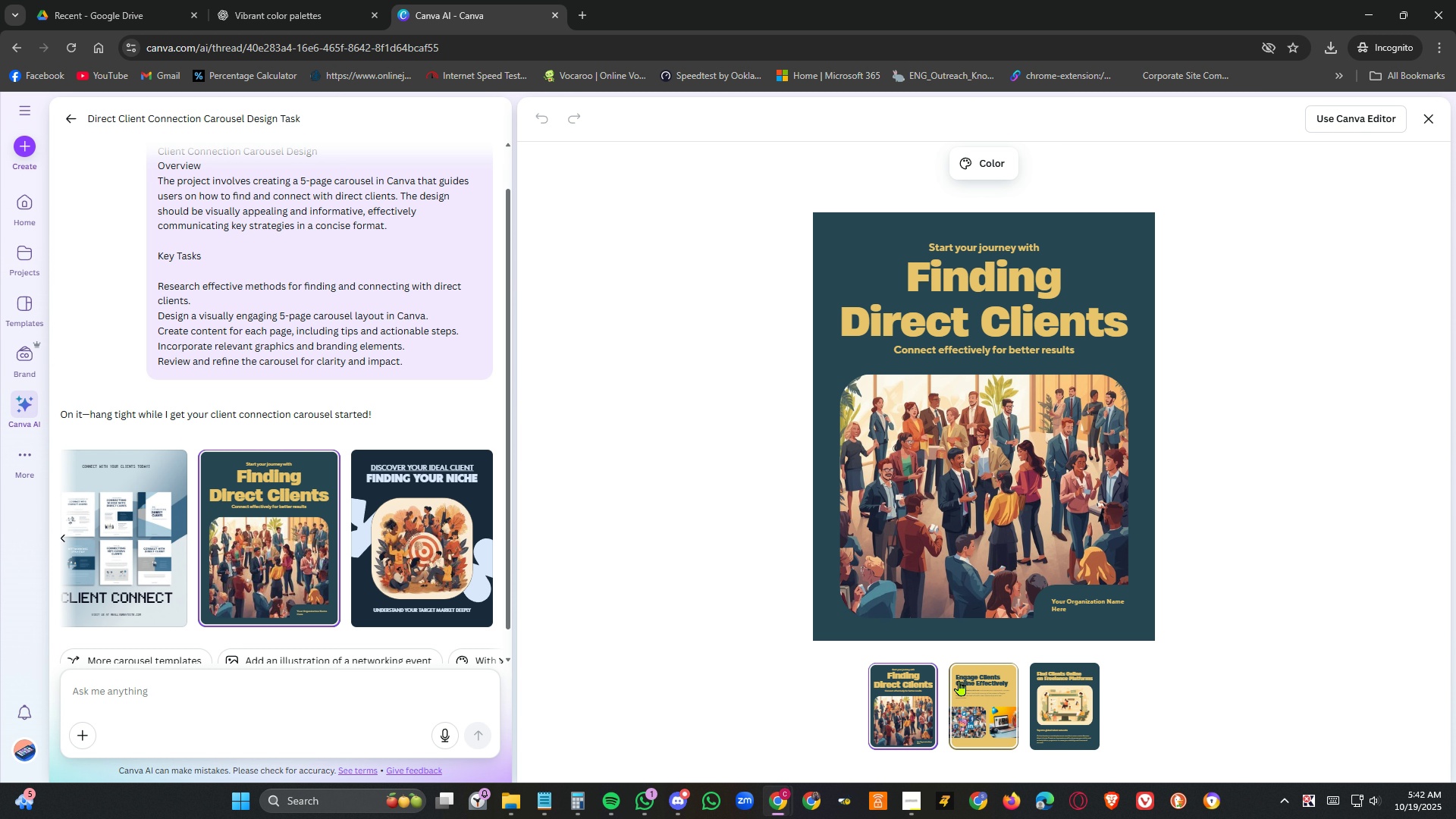 
left_click([529, 155])
 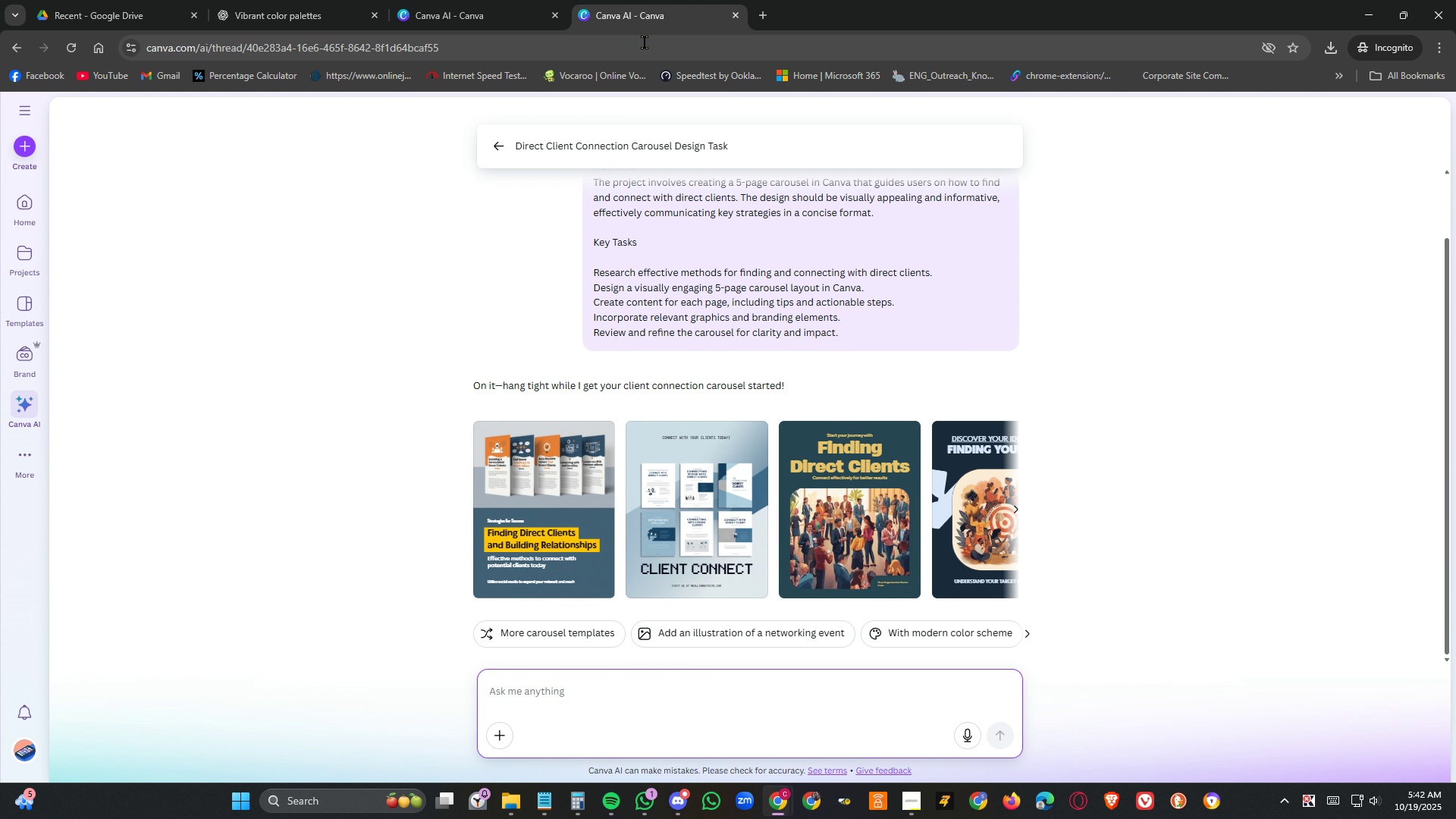 
wait(11.59)
 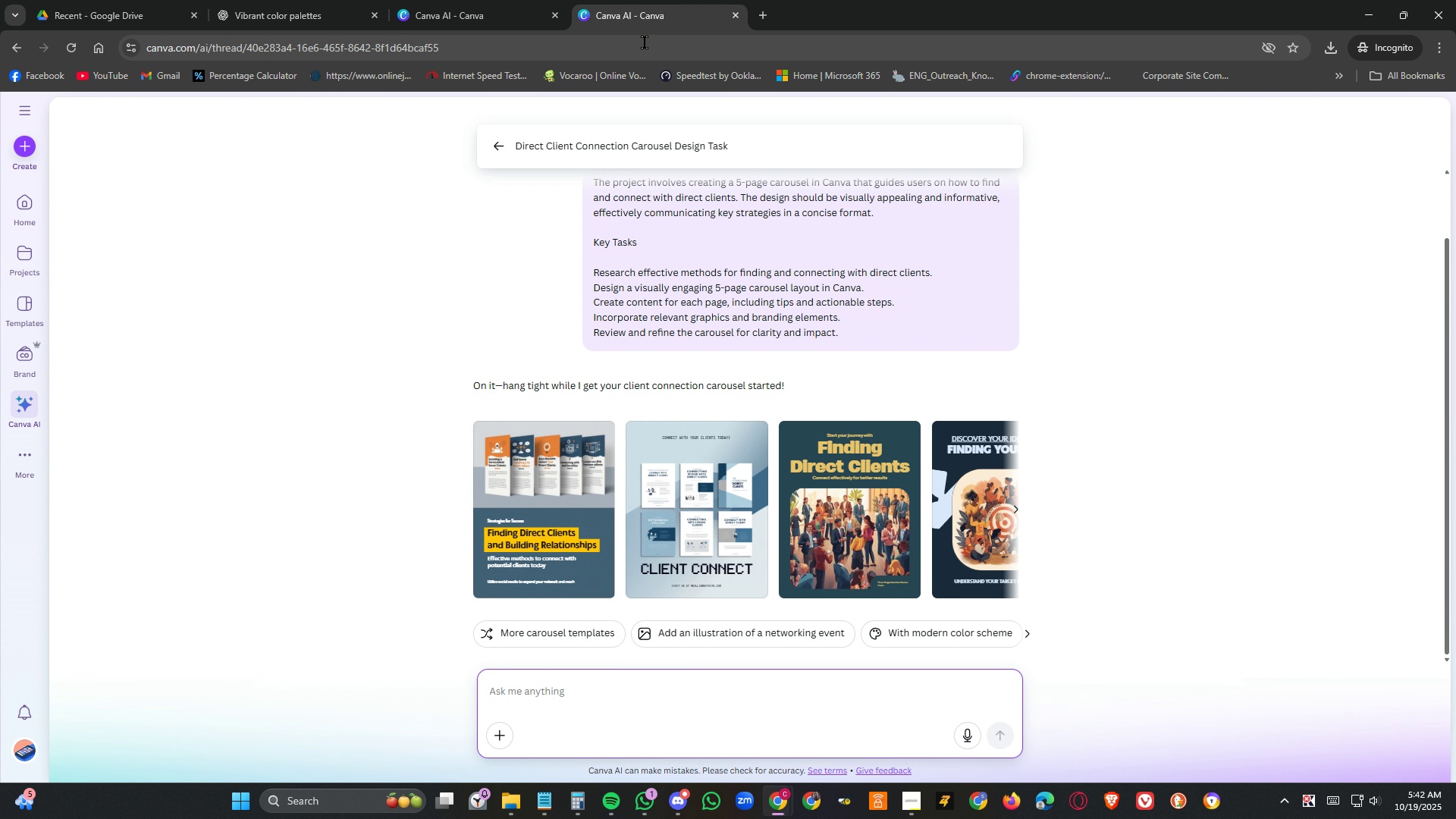 
left_click([557, 637])
 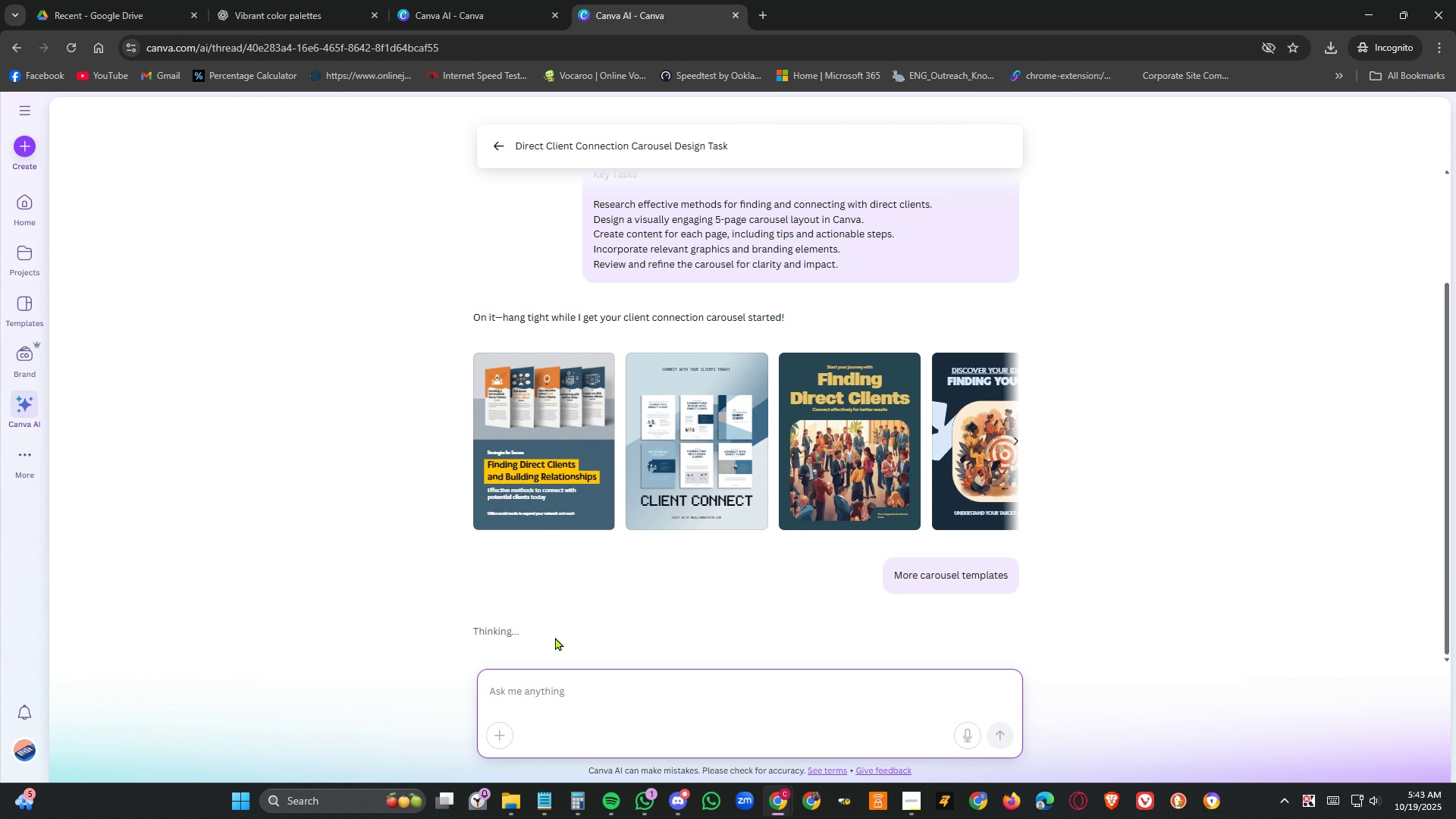 
wait(8.0)
 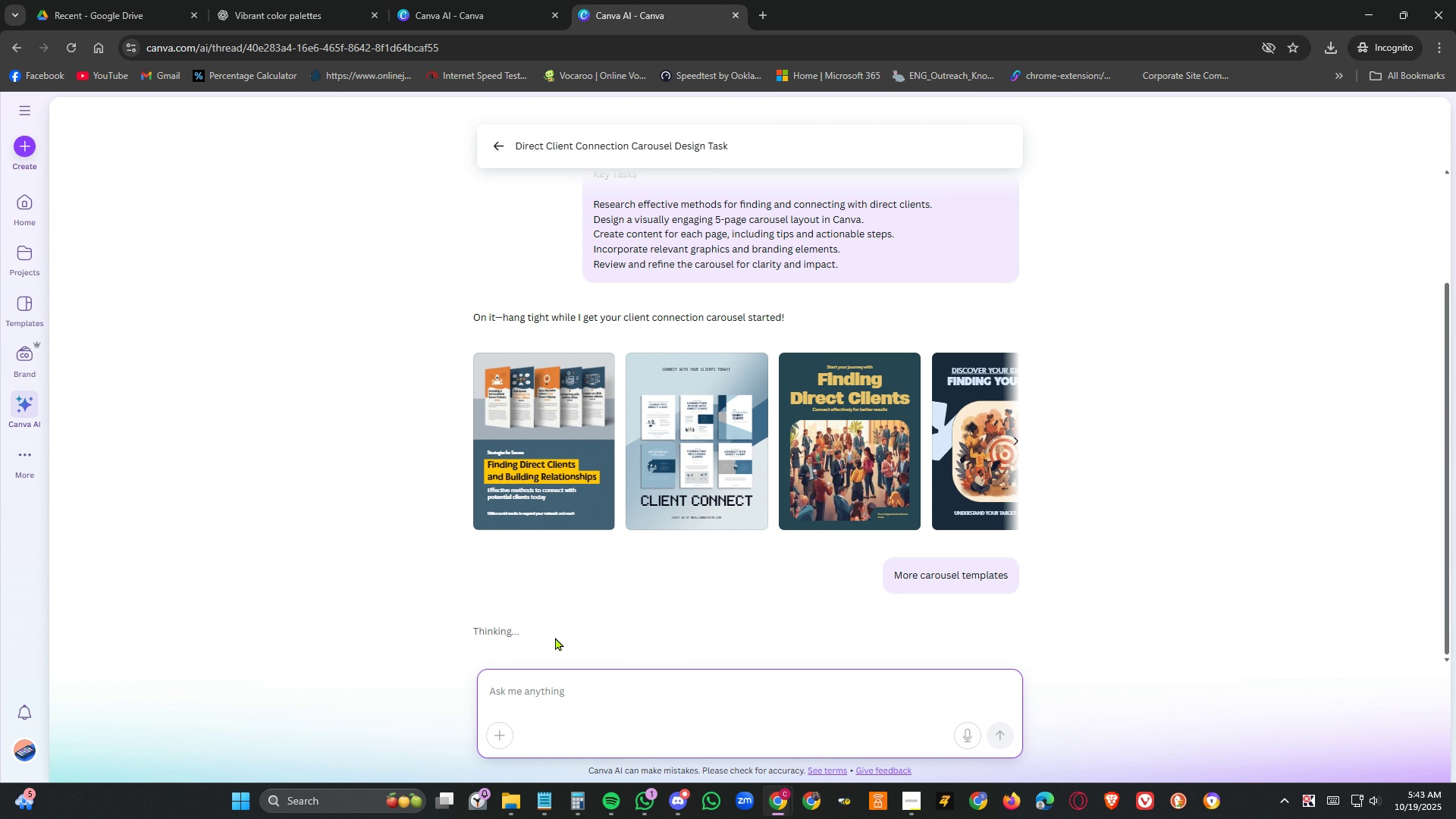 
scroll: coordinate [757, 247], scroll_direction: up, amount: 5.0
 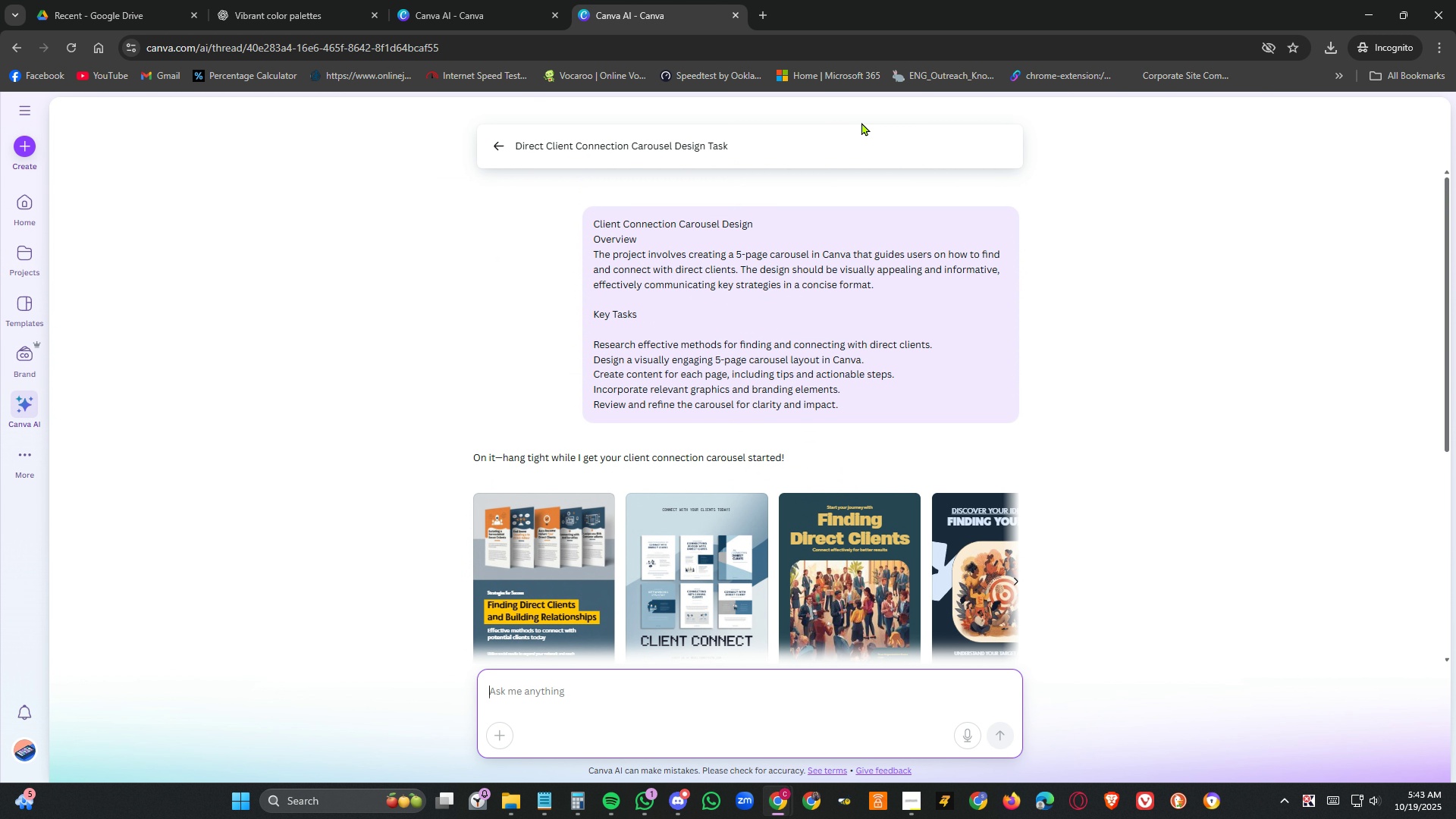 
wait(5.9)
 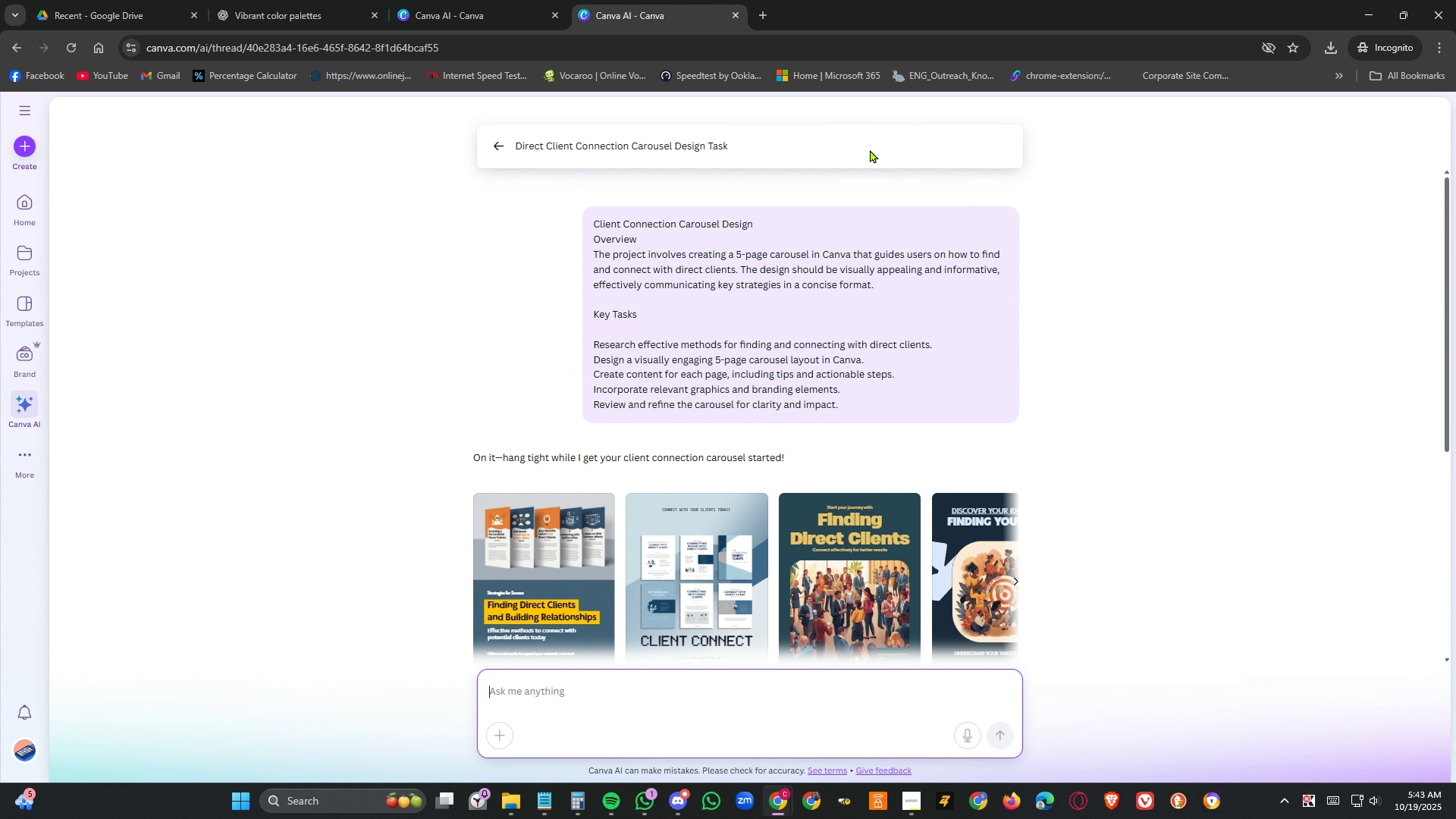 
left_click([766, 14])
 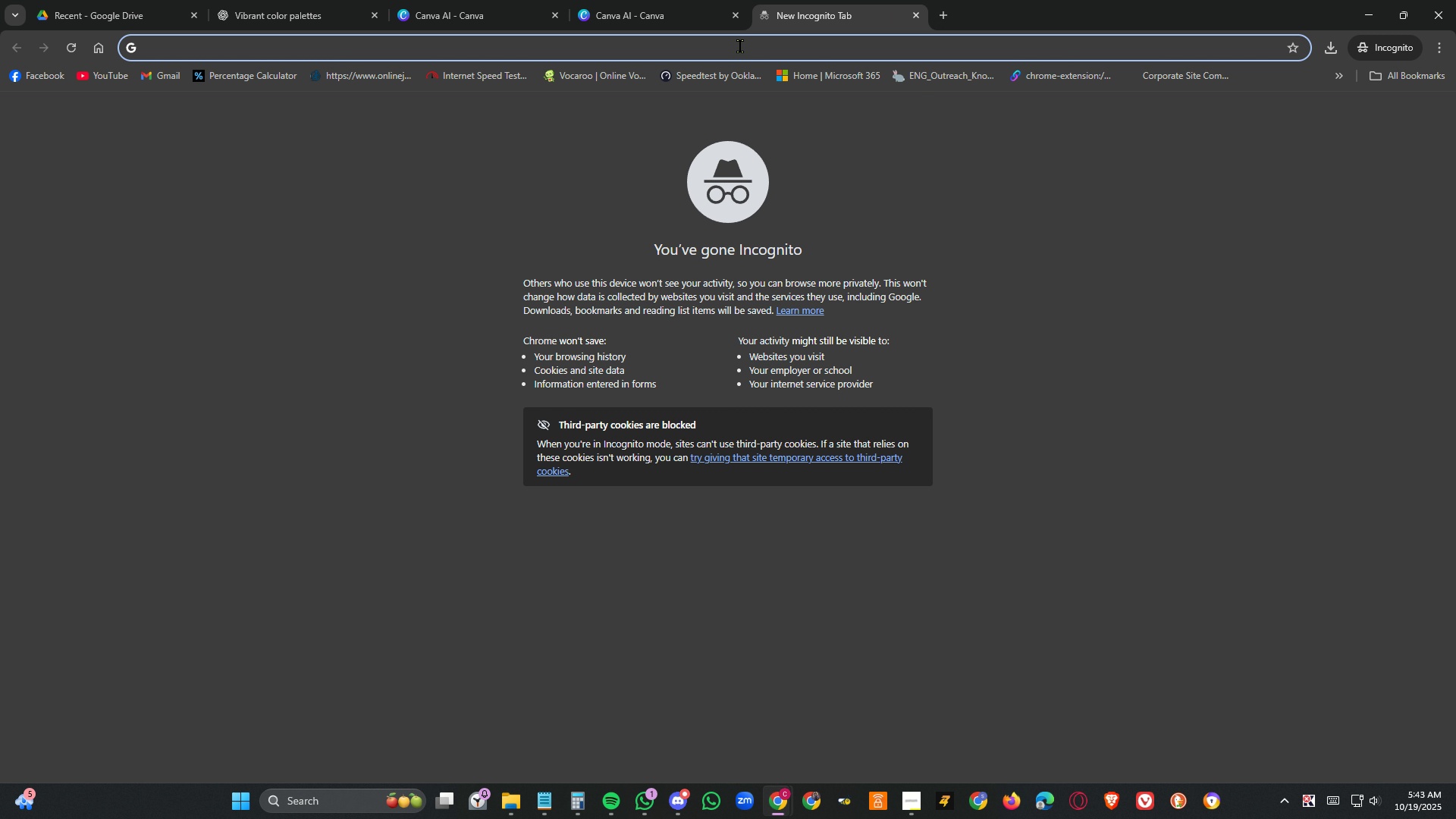 
left_click([740, 46])
 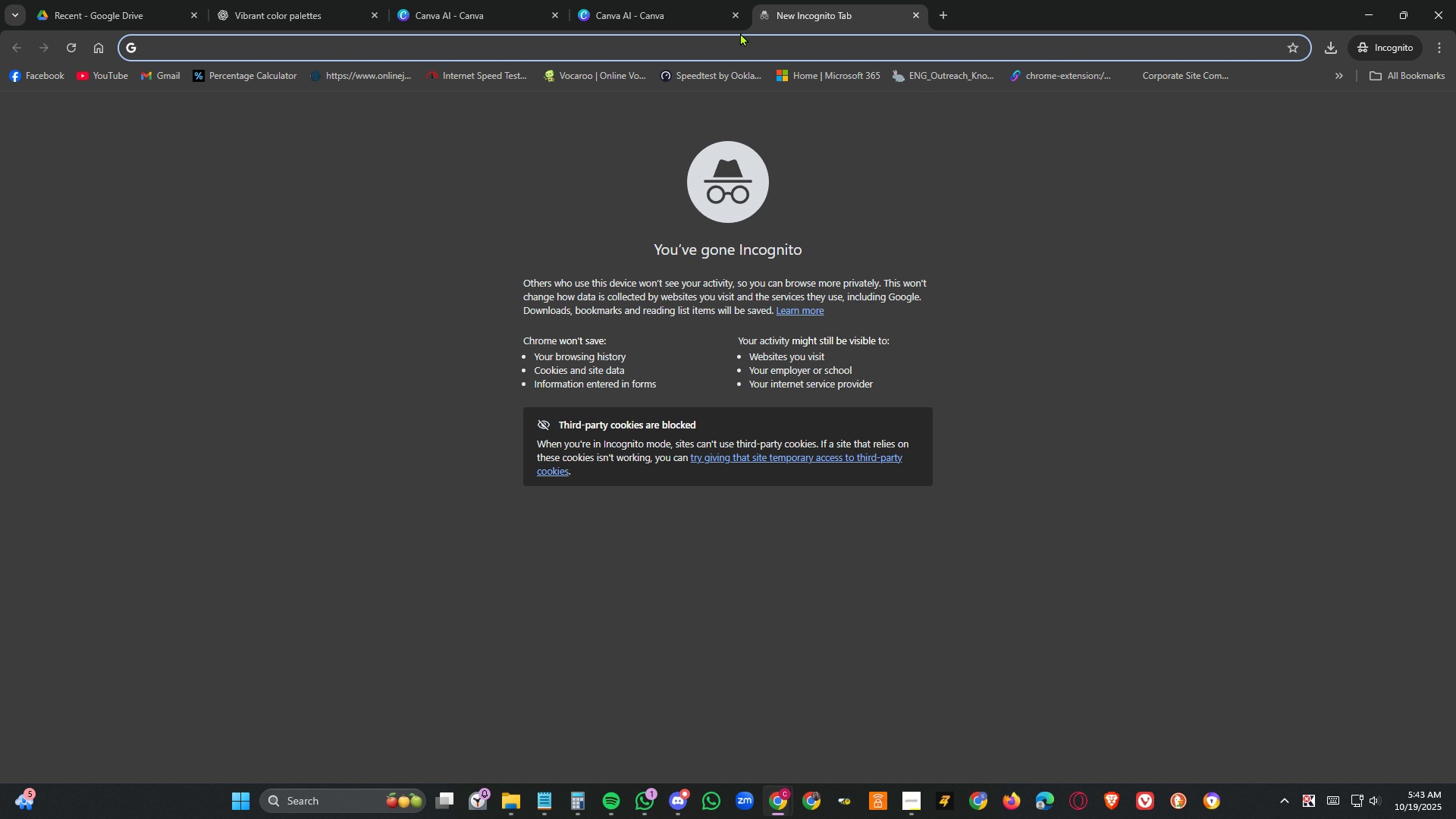 
type(guides)
key(Backspace)
key(Backspace)
key(Backspace)
key(Backspace)
key(Backspace)
key(Backspace)
 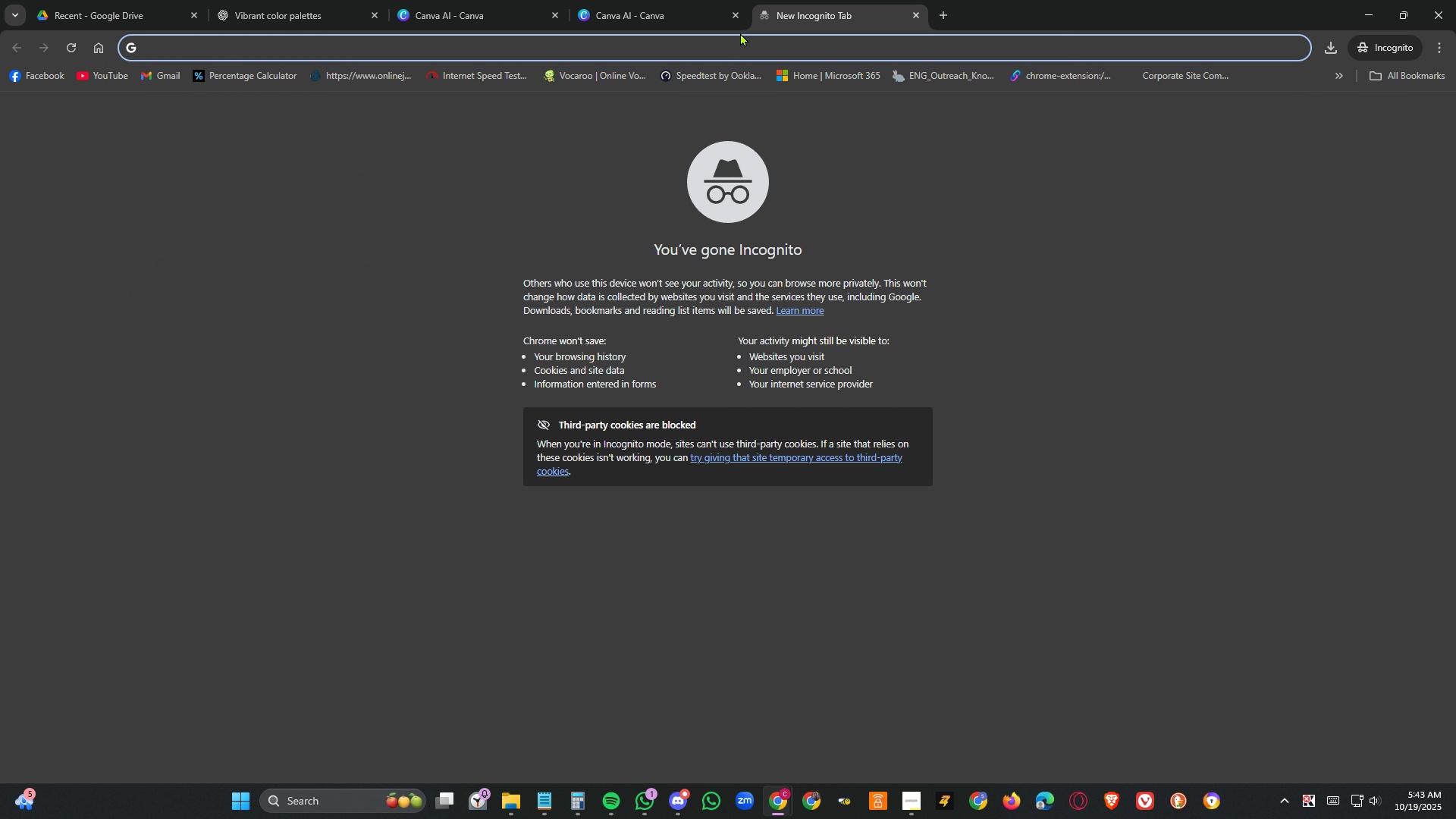 
hold_key(key=ShiftLeft, duration=0.99)
 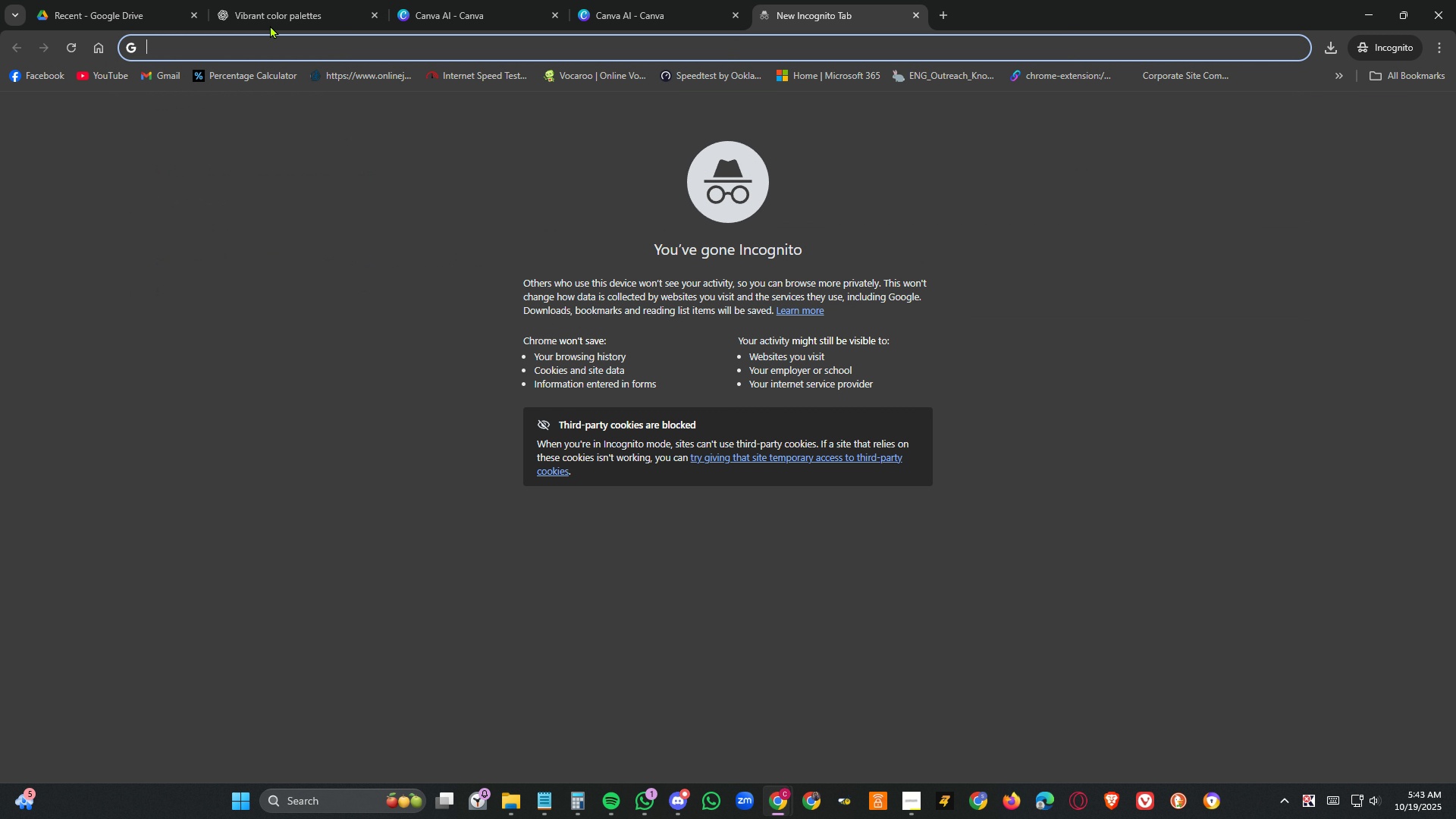 
left_click([280, 20])
 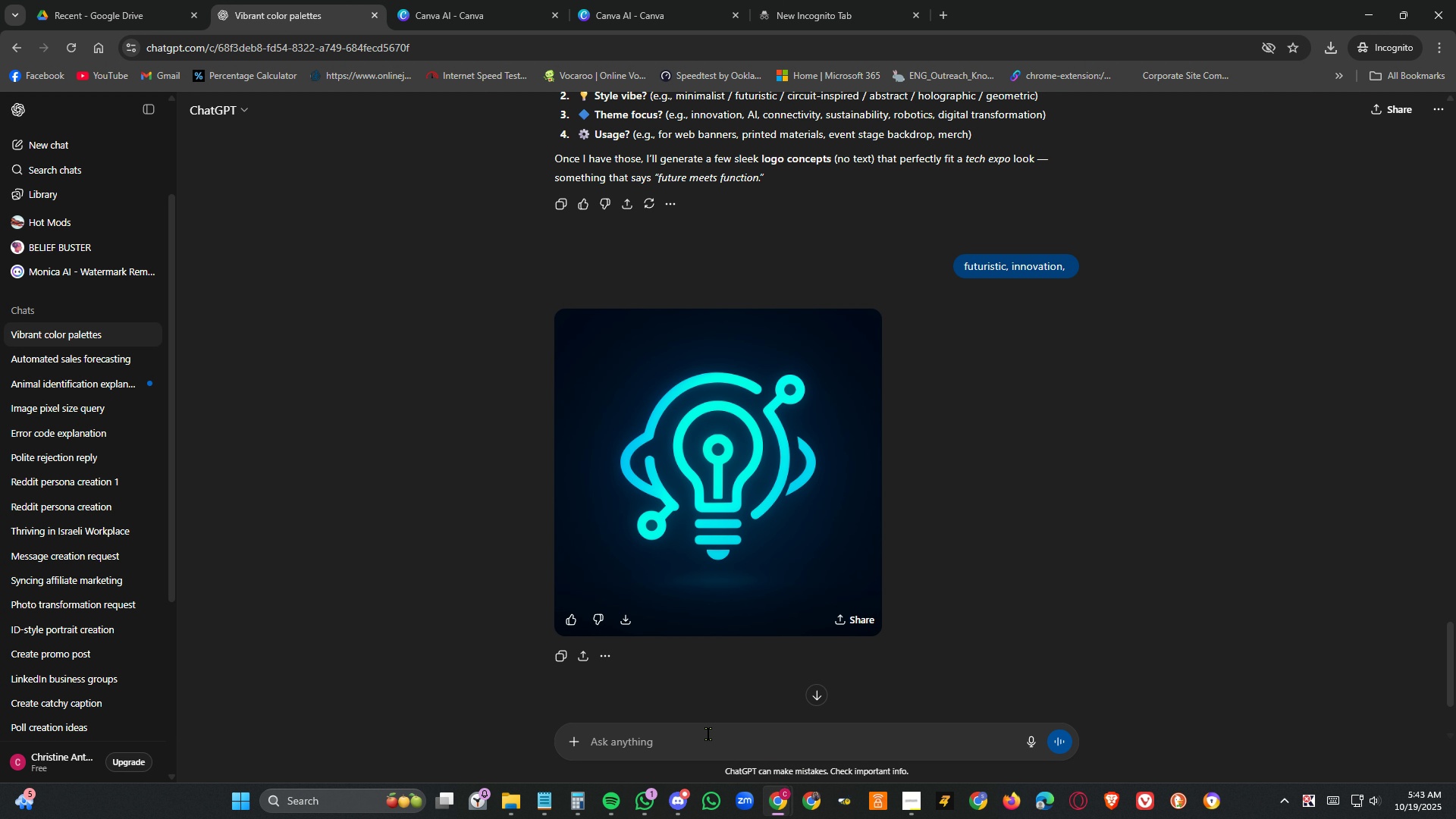 
left_click([708, 734])
 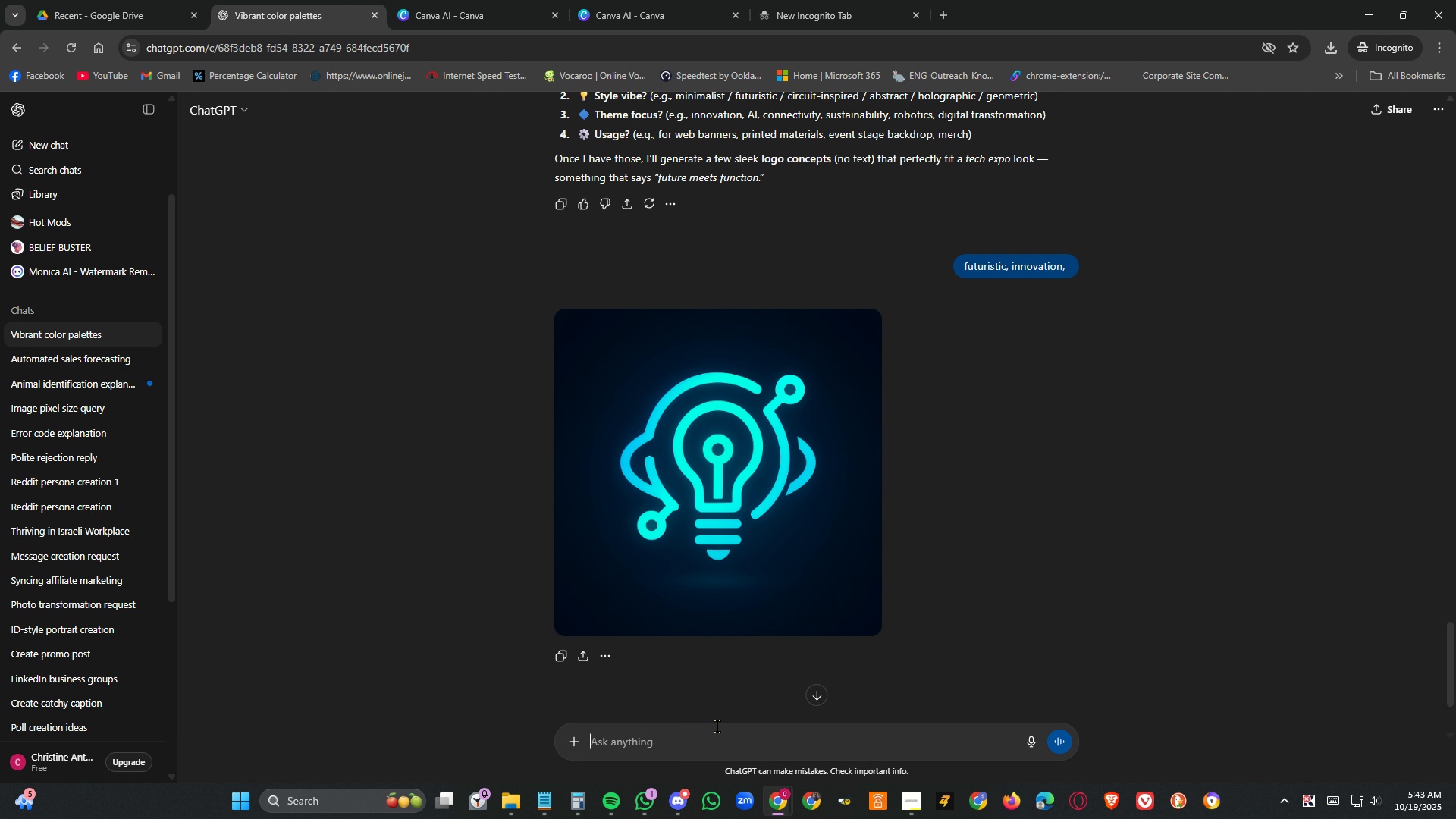 
type(Ideal guide in finding your on)
 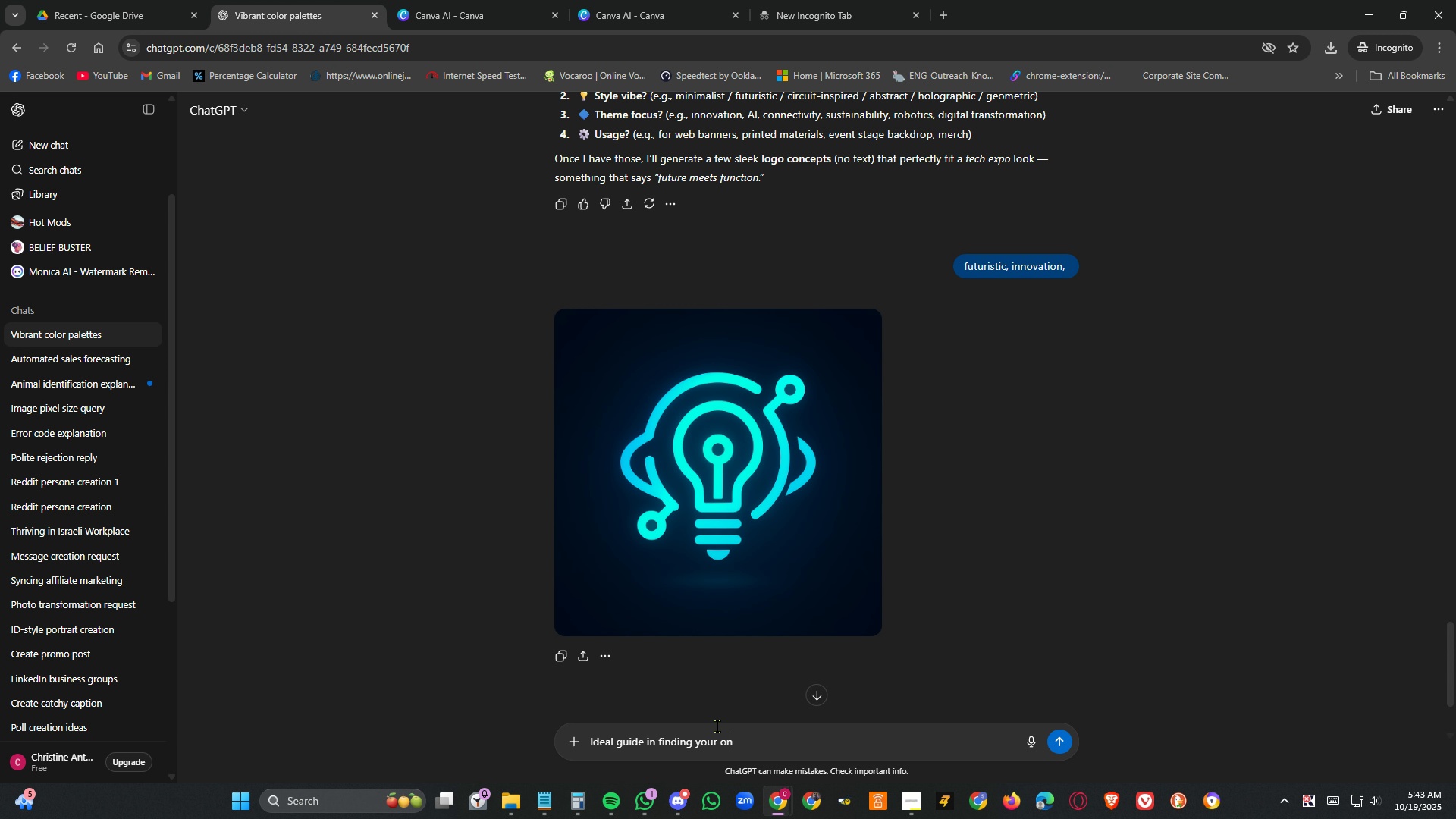 
type(line direct clients)
 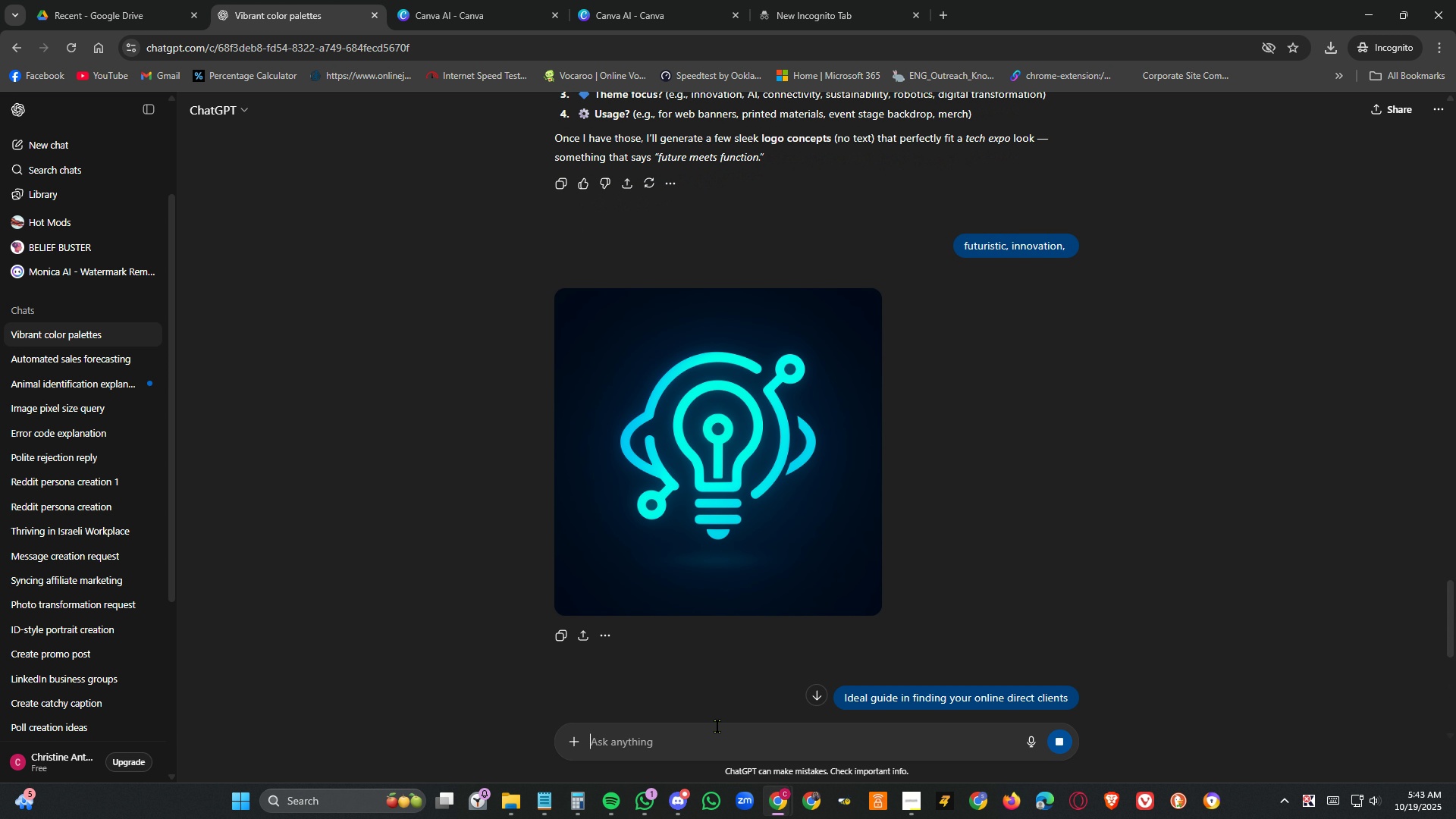 
key(Enter)
 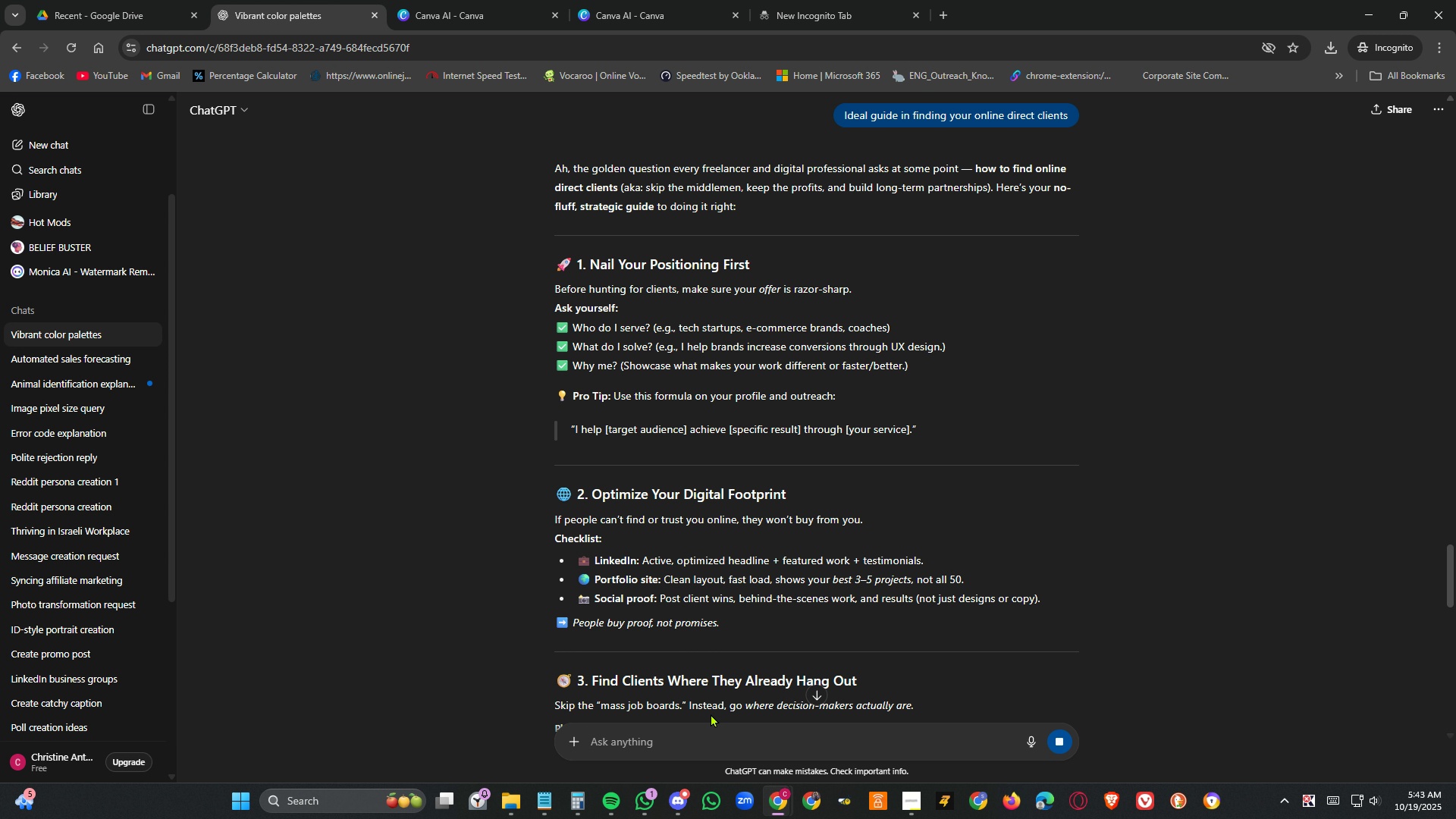 
wait(21.8)
 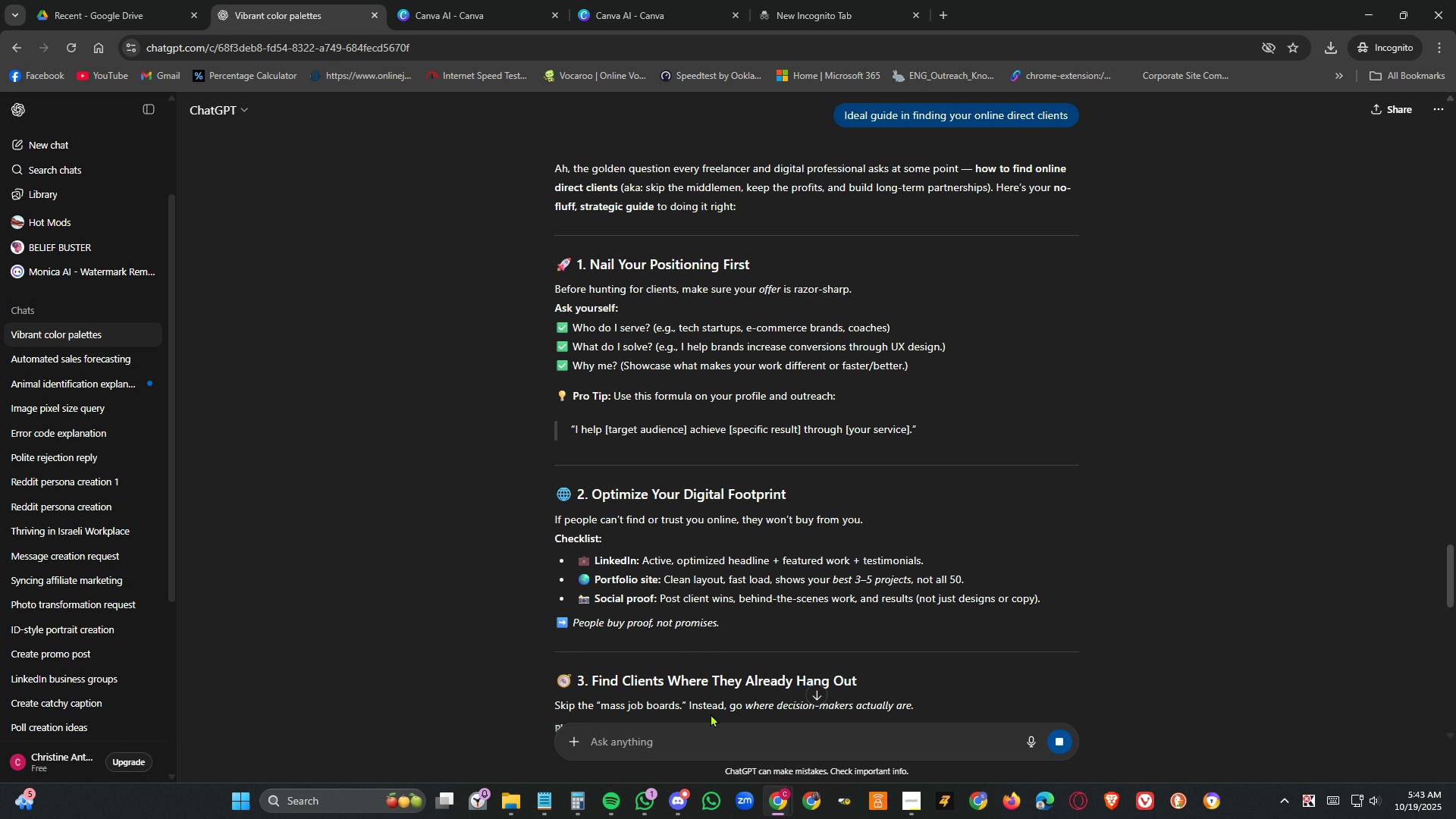 
left_click([617, 793])
 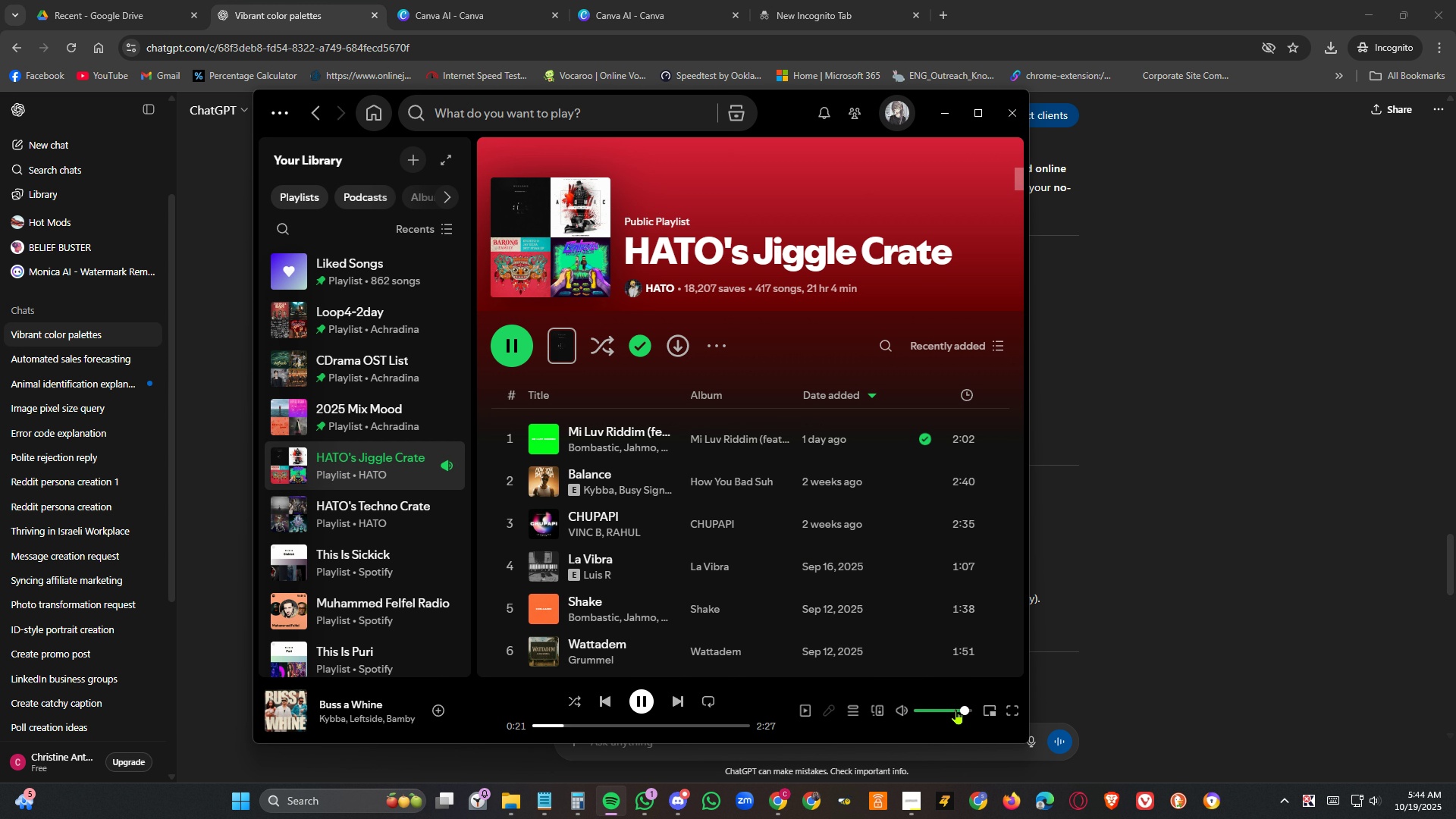 
left_click_drag(start_coordinate=[965, 709], to_coordinate=[968, 716])
 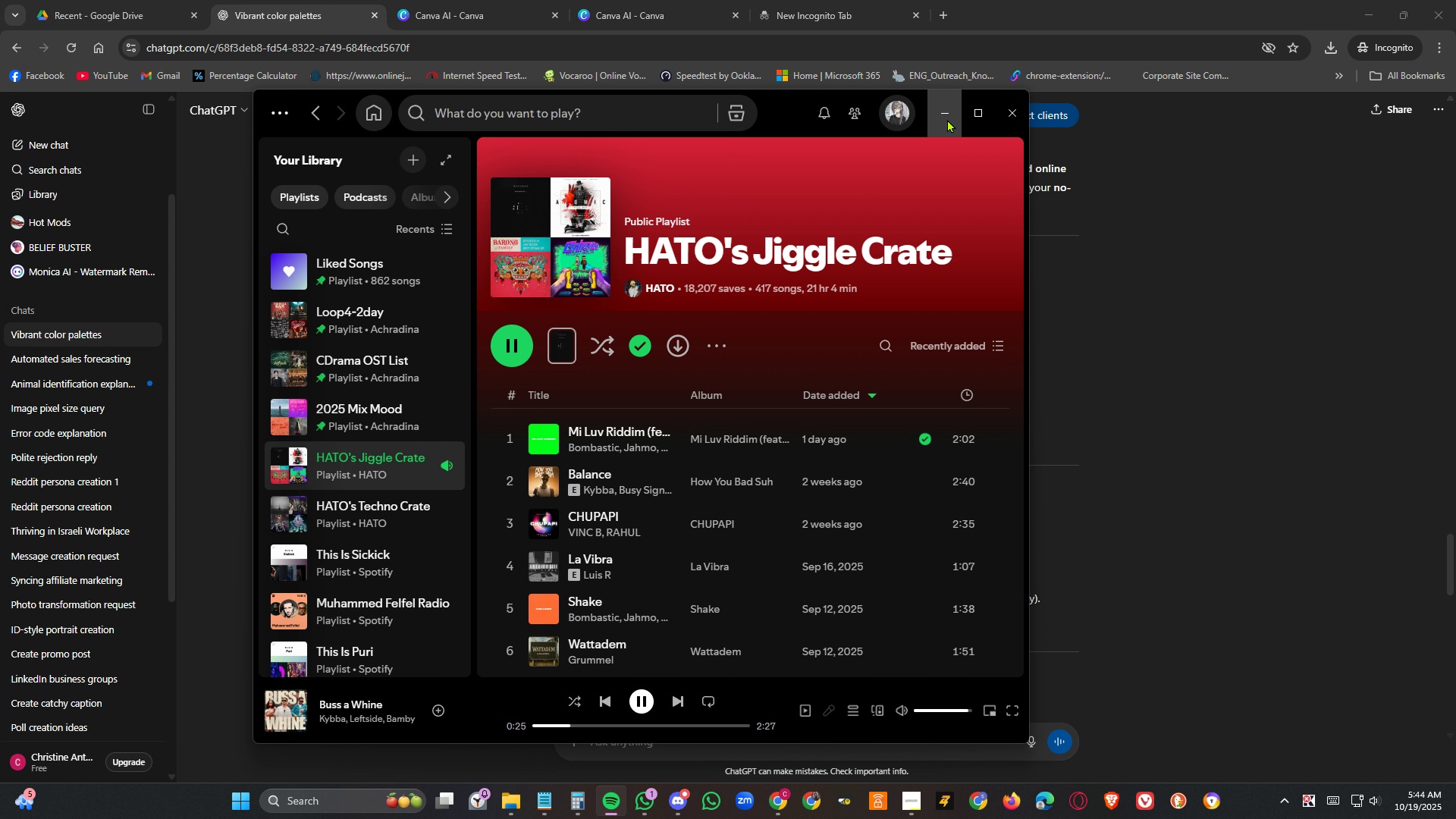 
left_click([947, 119])
 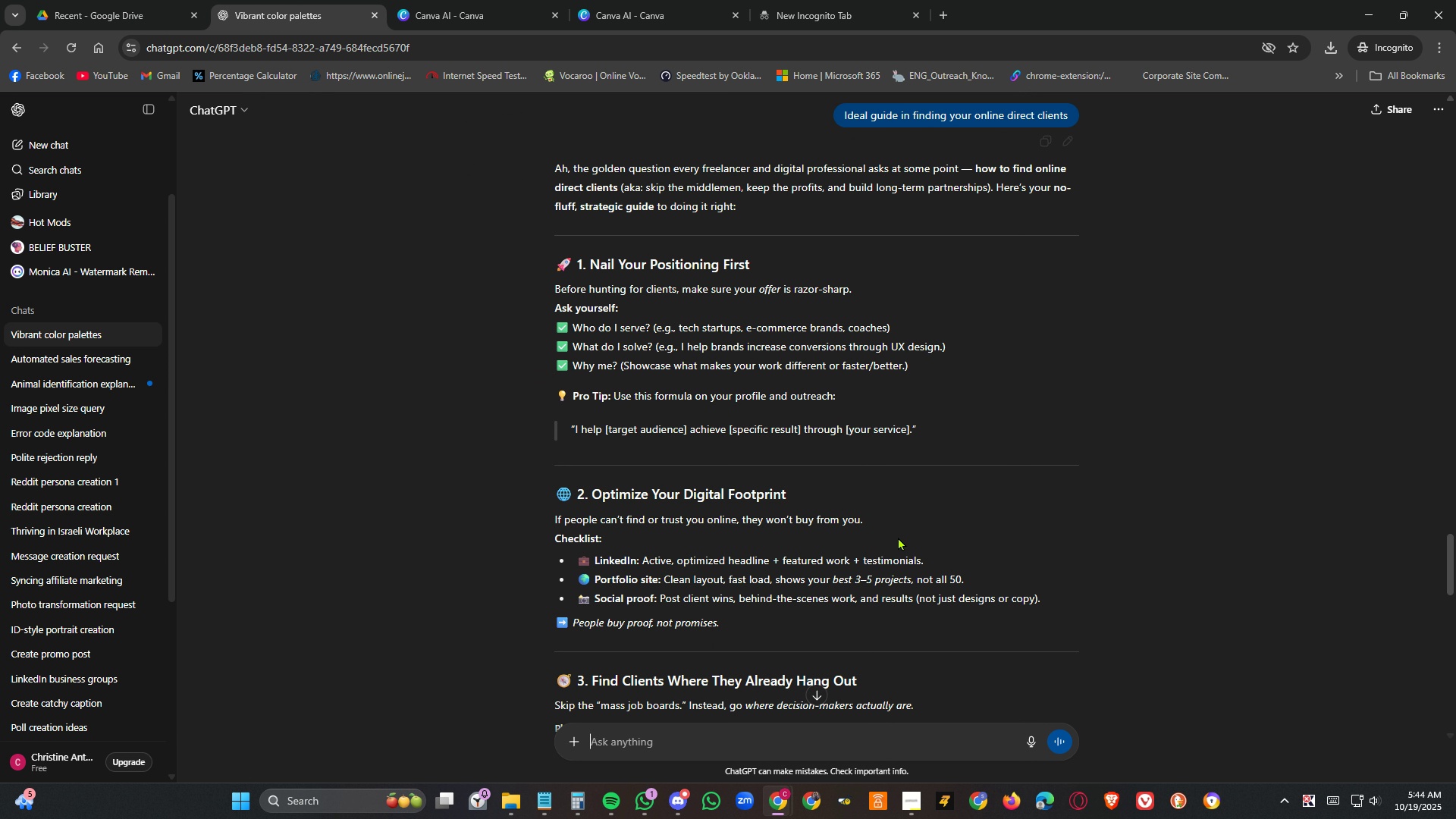 
scroll: coordinate [1011, 542], scroll_direction: down, amount: 5.0
 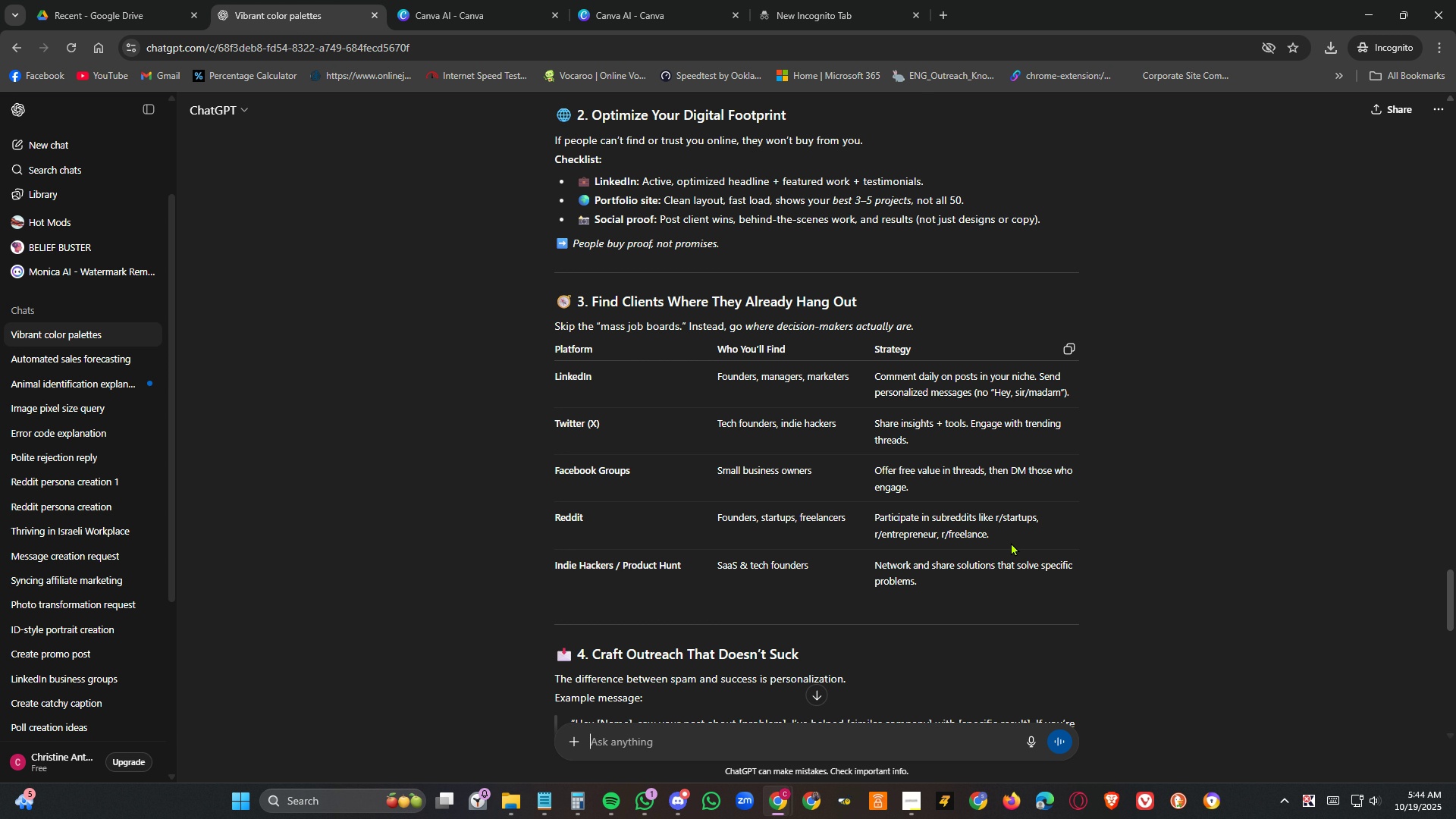 
scroll: coordinate [1011, 542], scroll_direction: up, amount: 1.0
 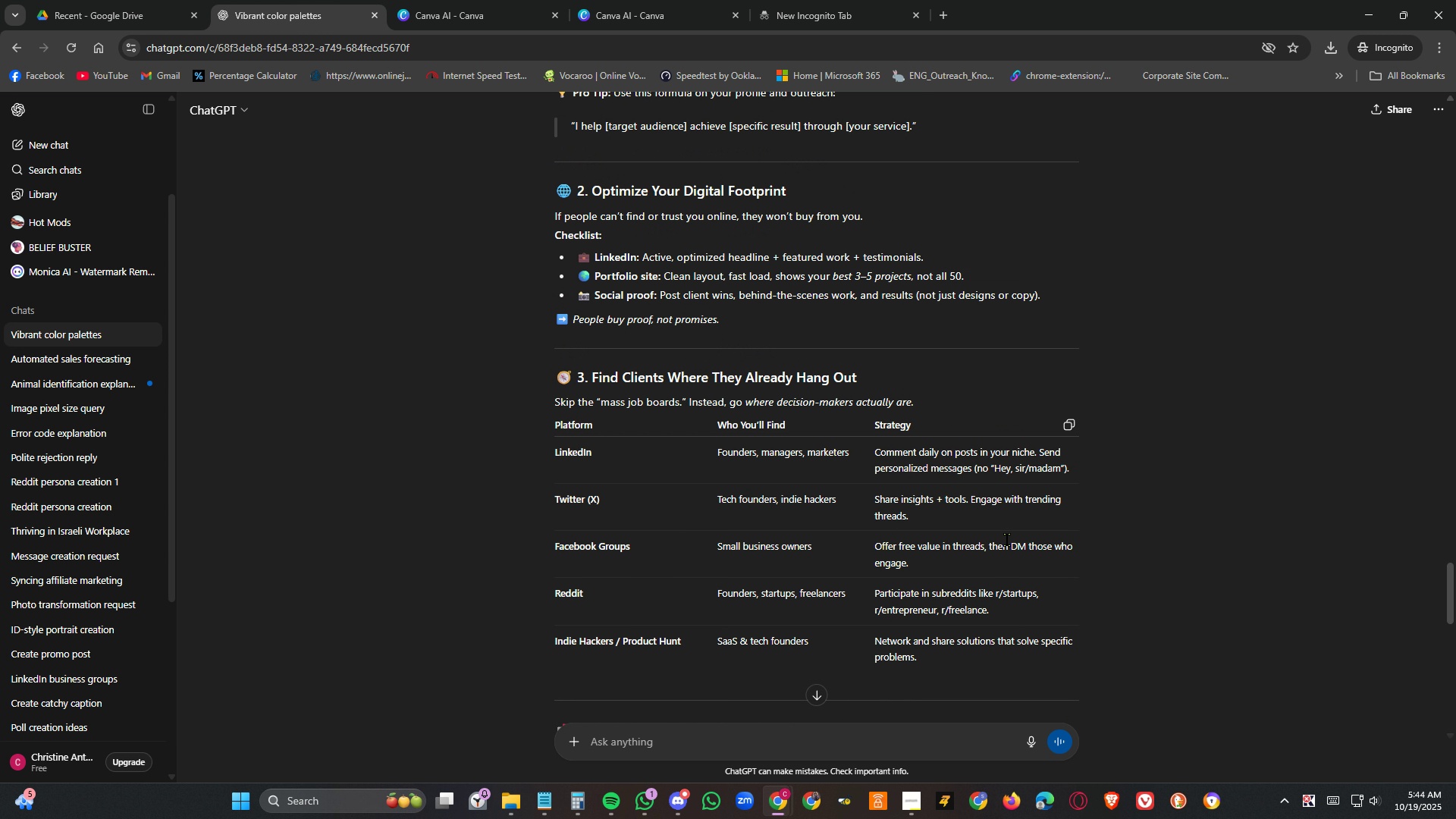 
wait(6.46)
 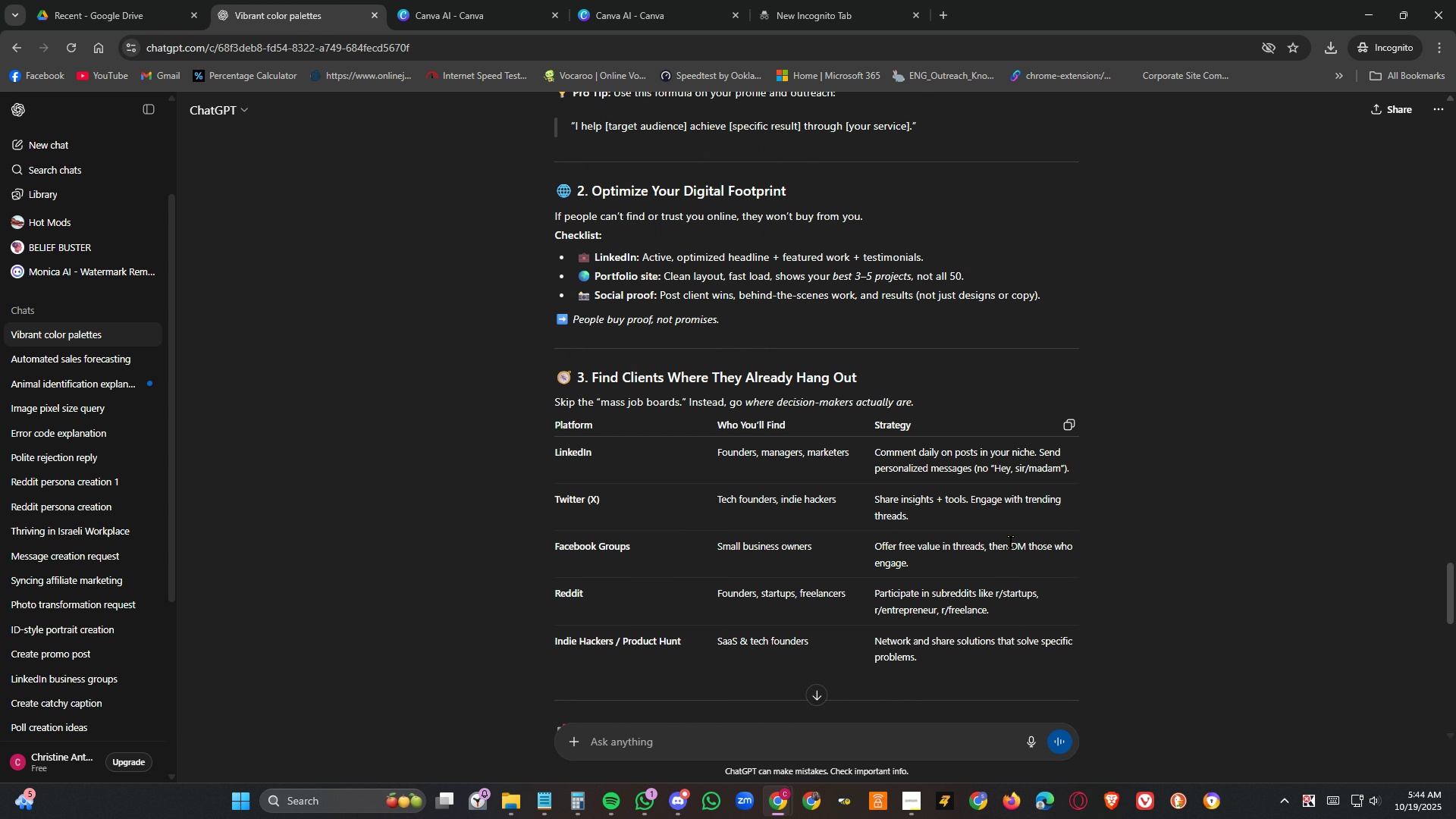 
scroll: coordinate [914, 118], scroll_direction: up, amount: 8.0
 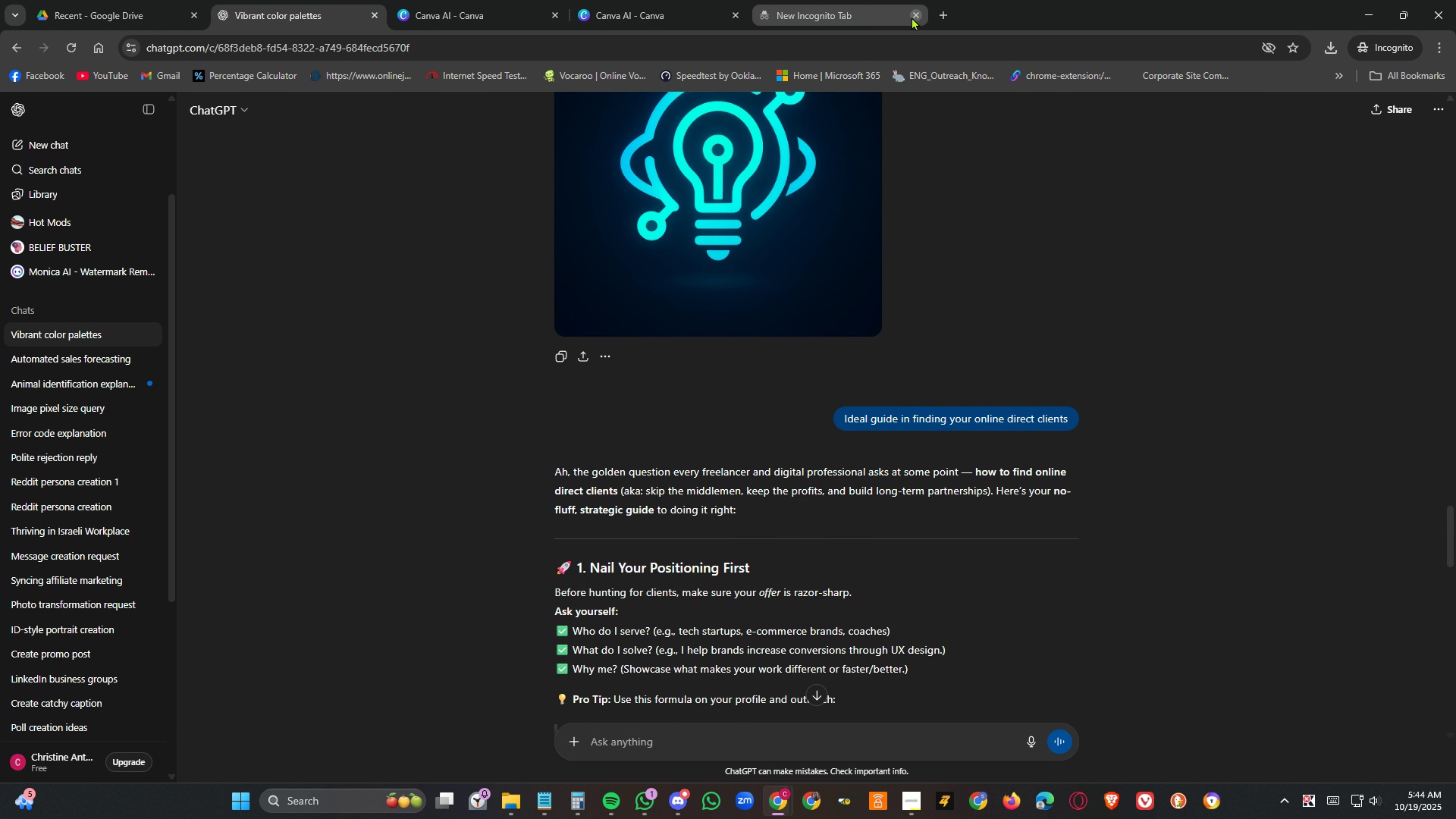 
left_click([912, 17])
 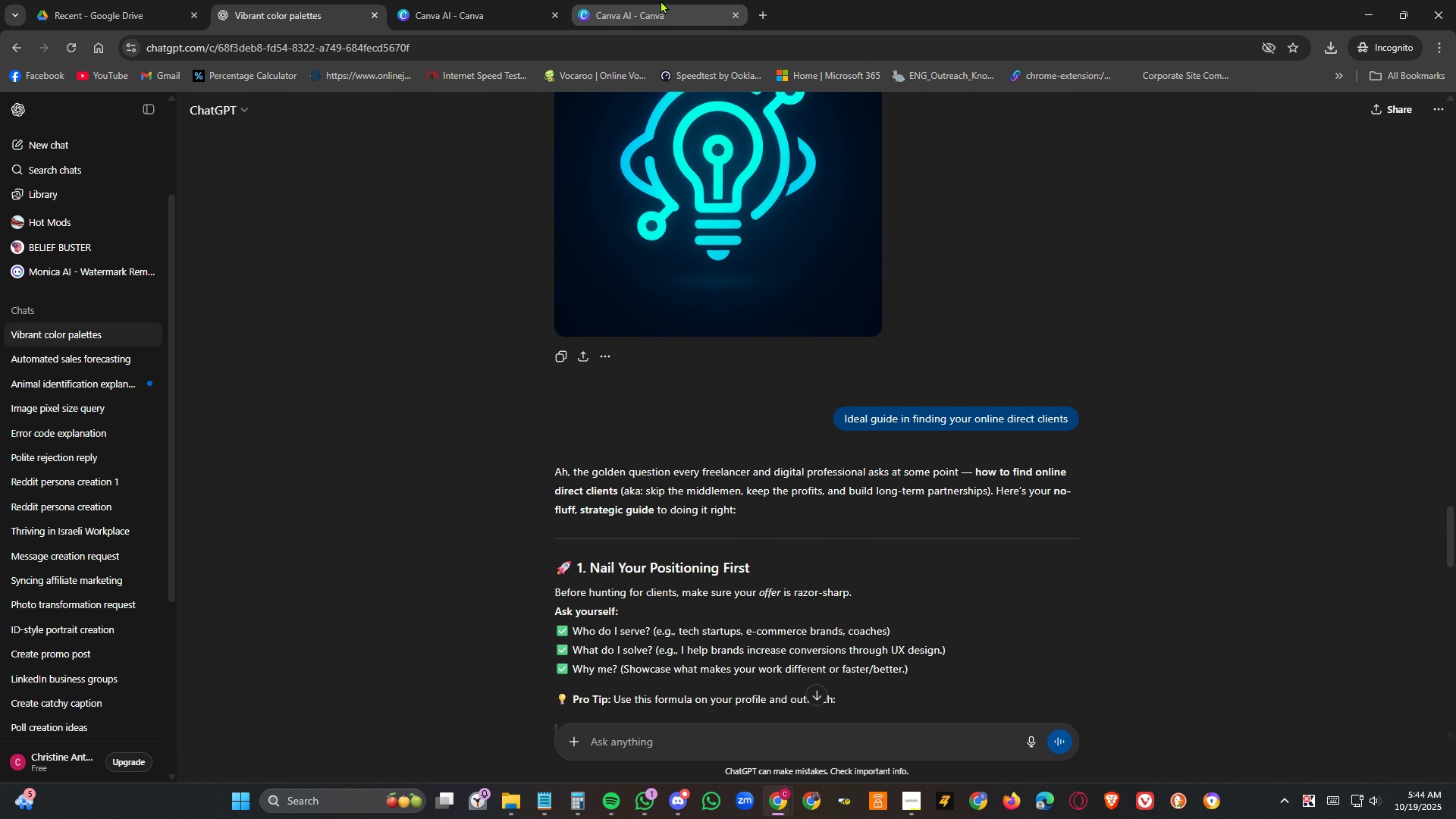 
left_click([659, 0])
 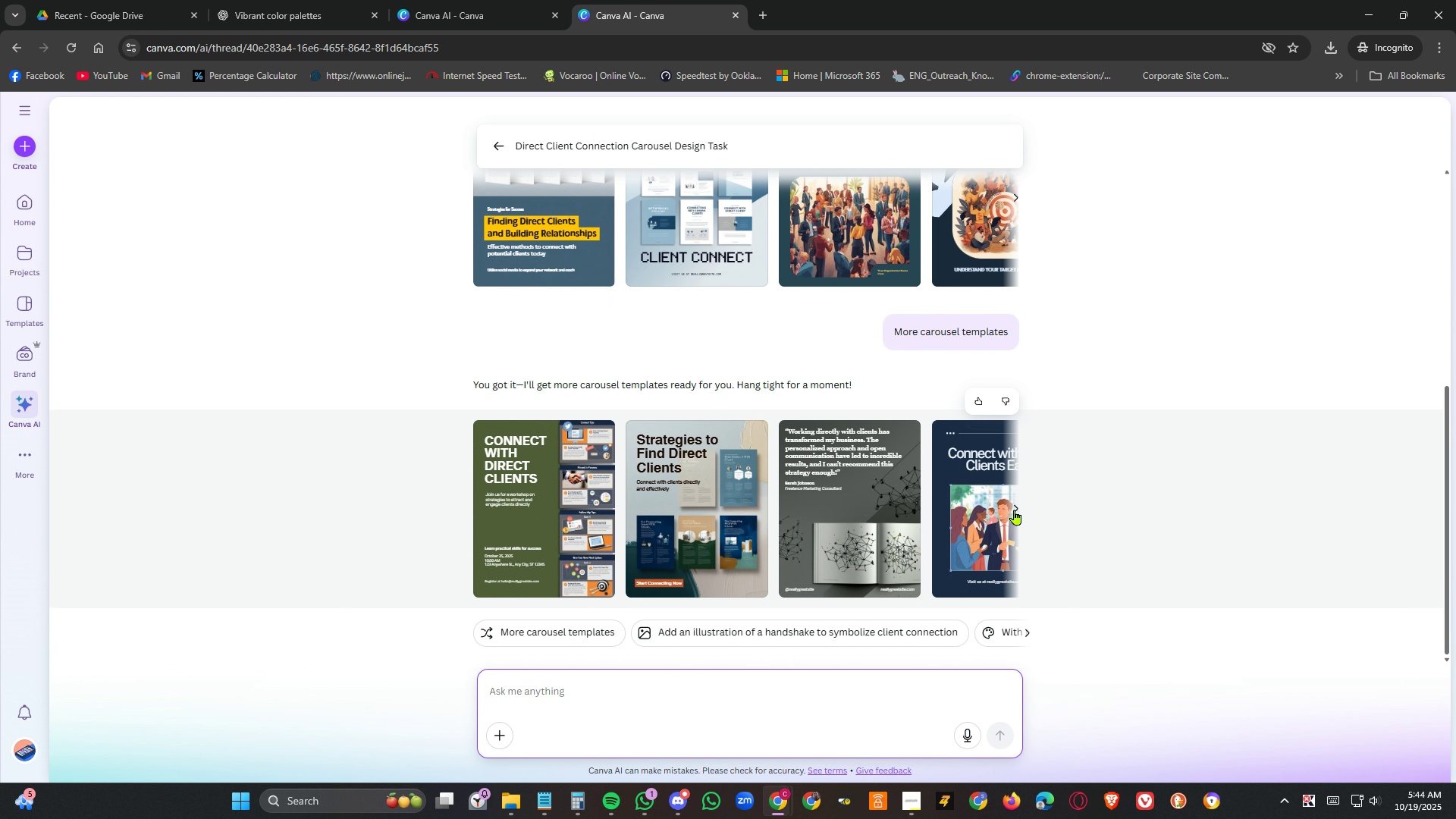 
wait(6.27)
 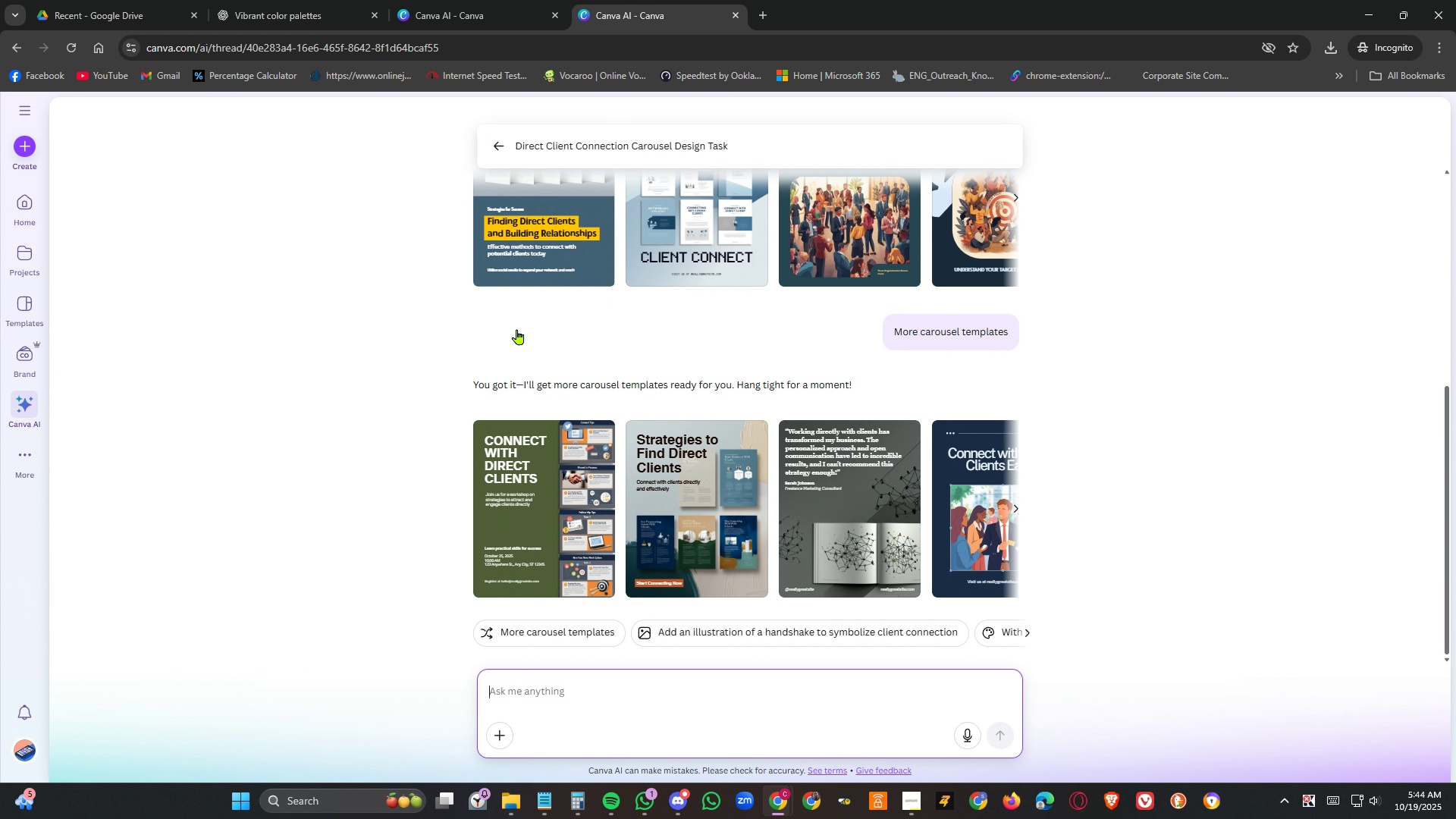 
scroll: coordinate [932, 557], scroll_direction: up, amount: 6.0
 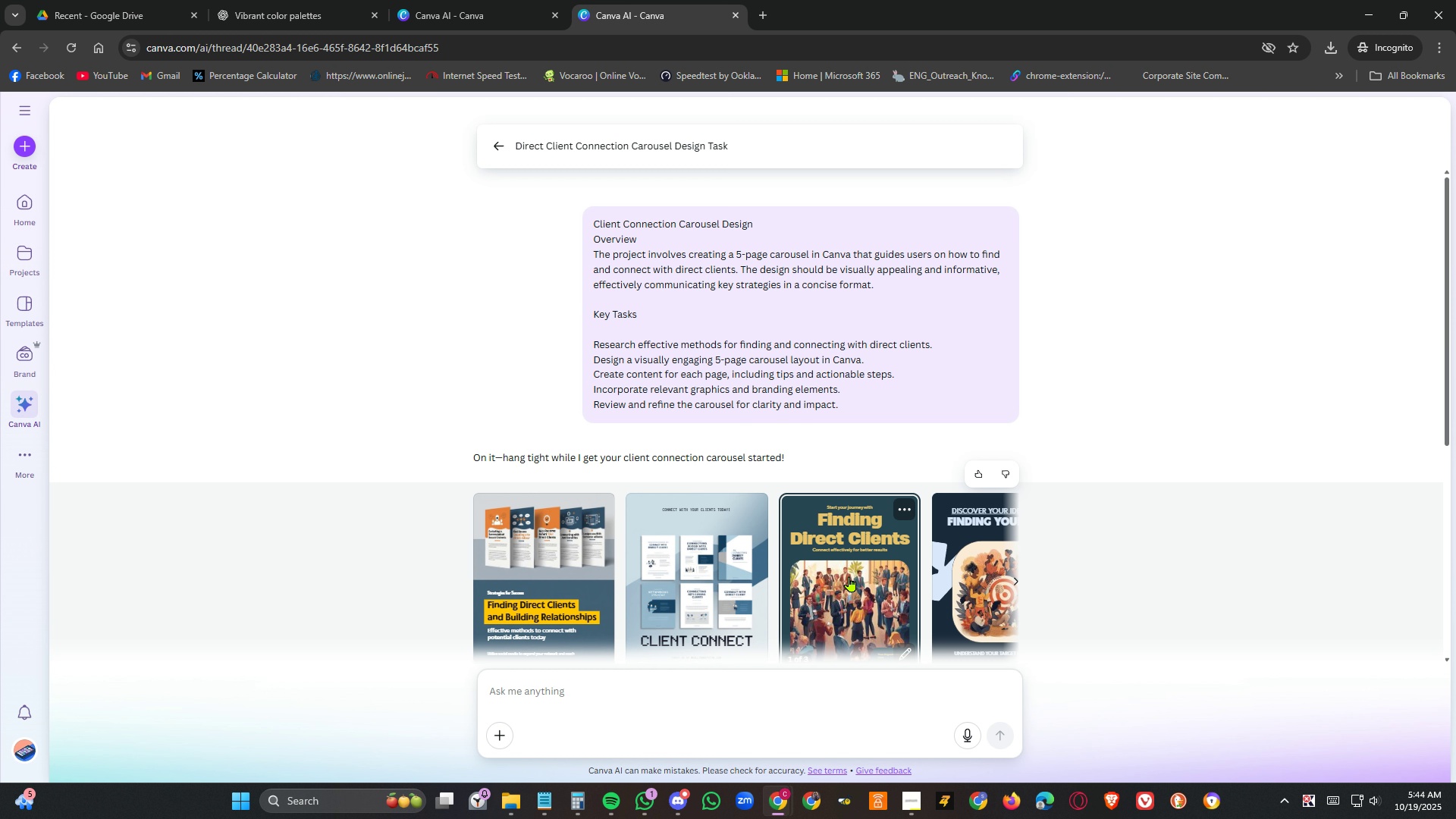 
scroll: coordinate [849, 576], scroll_direction: down, amount: 2.0
 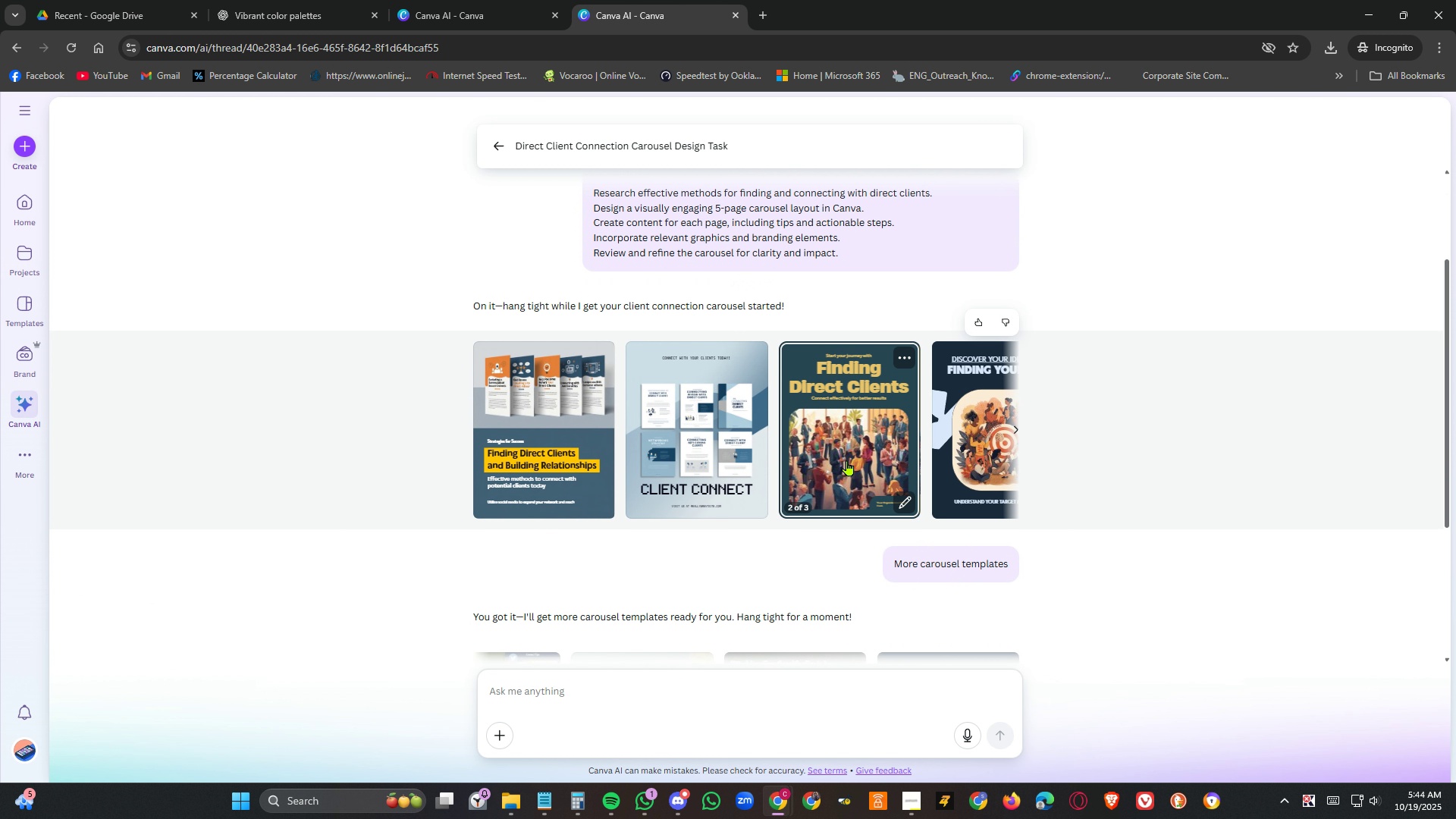 
left_click([847, 460])
 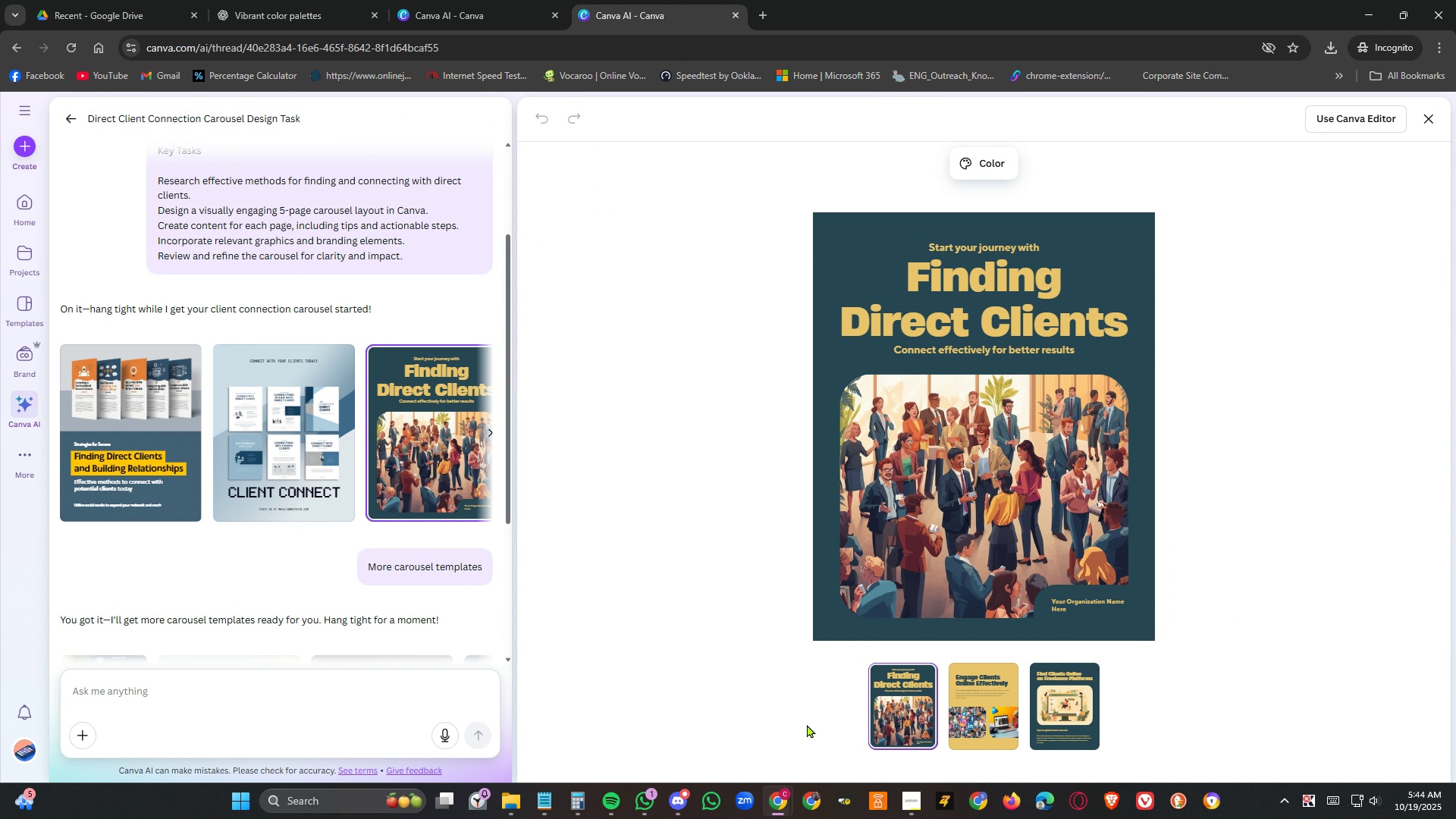 
left_click([981, 708])
 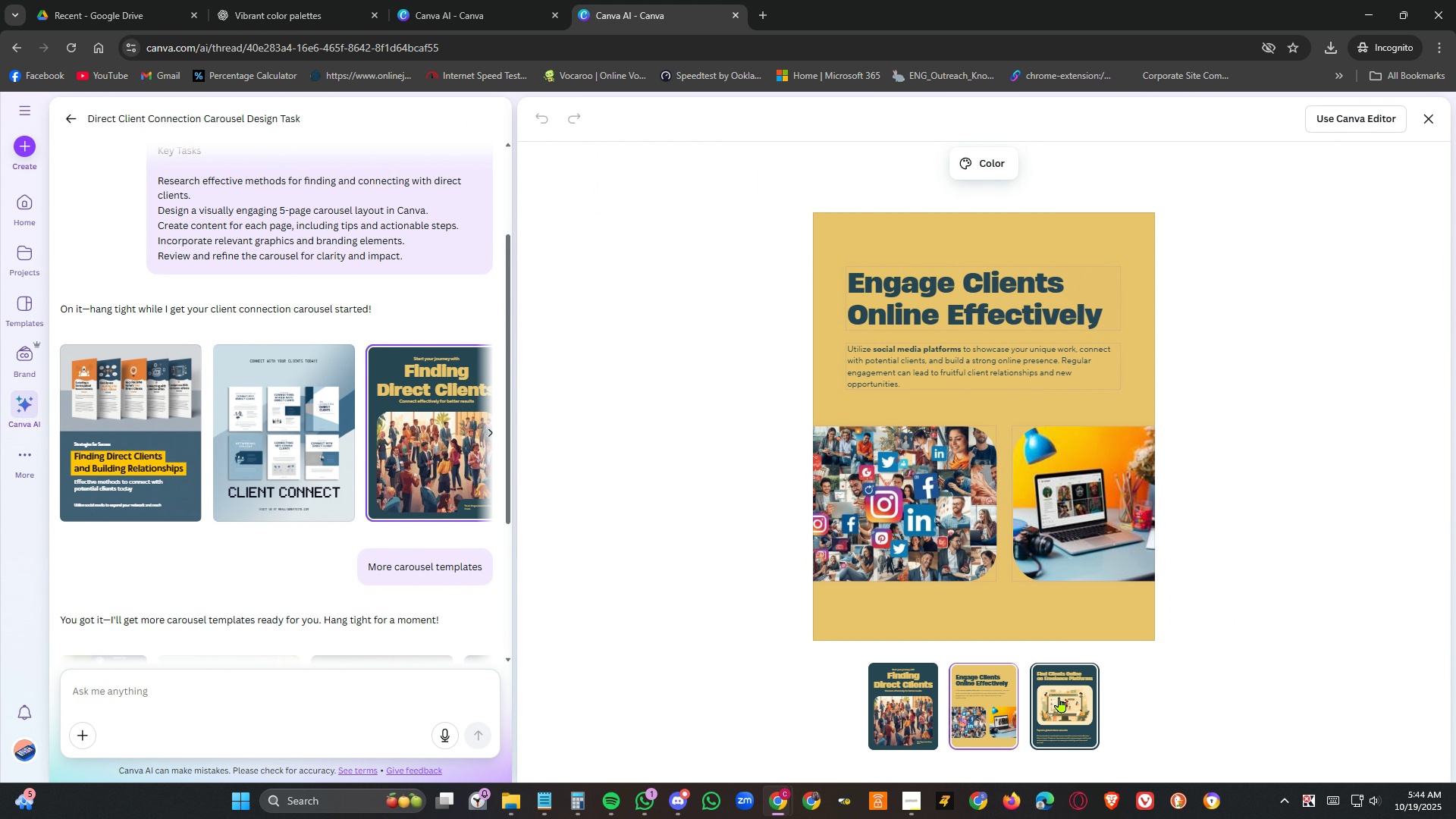 
left_click([1059, 697])
 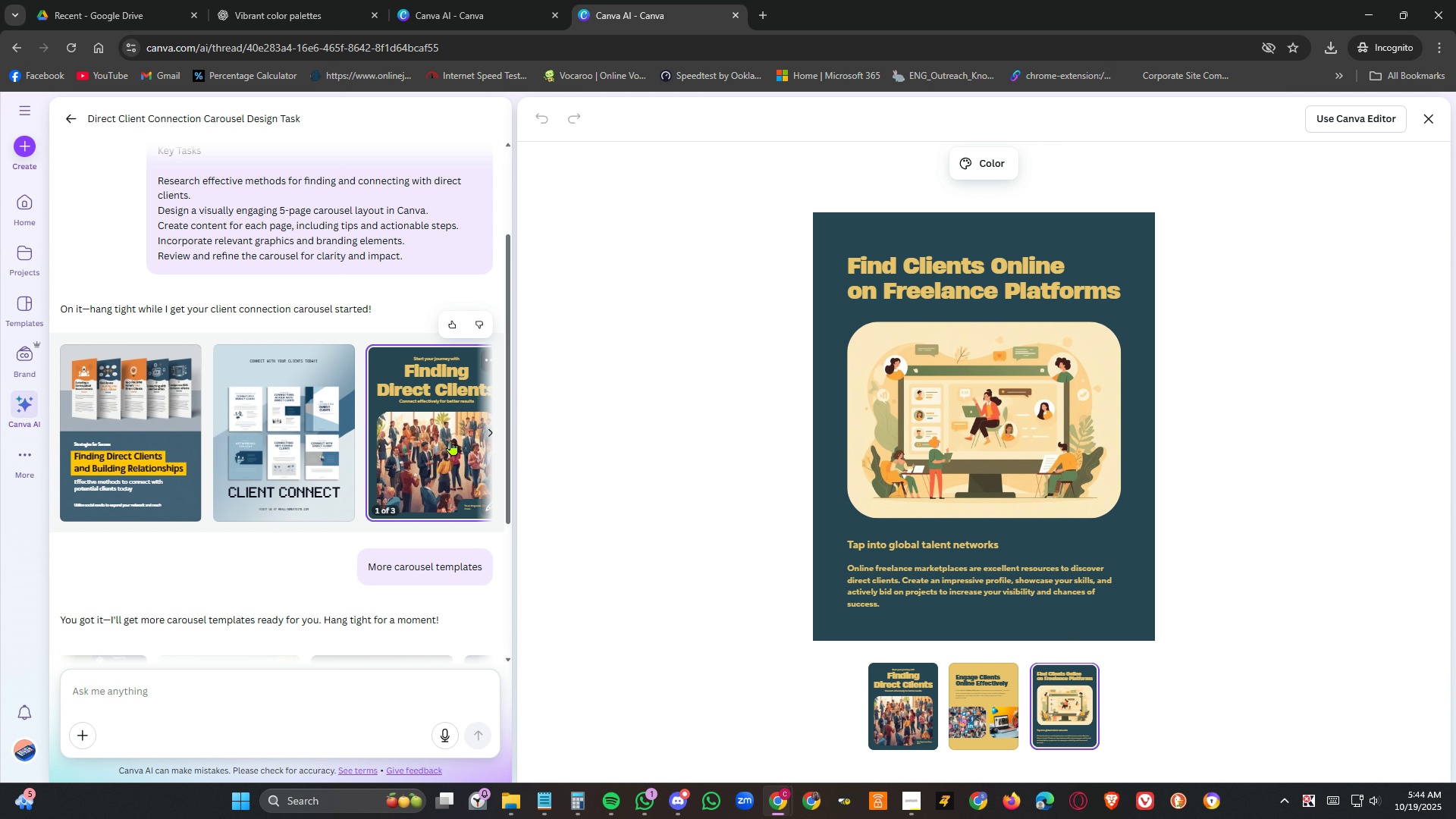 
wait(5.54)
 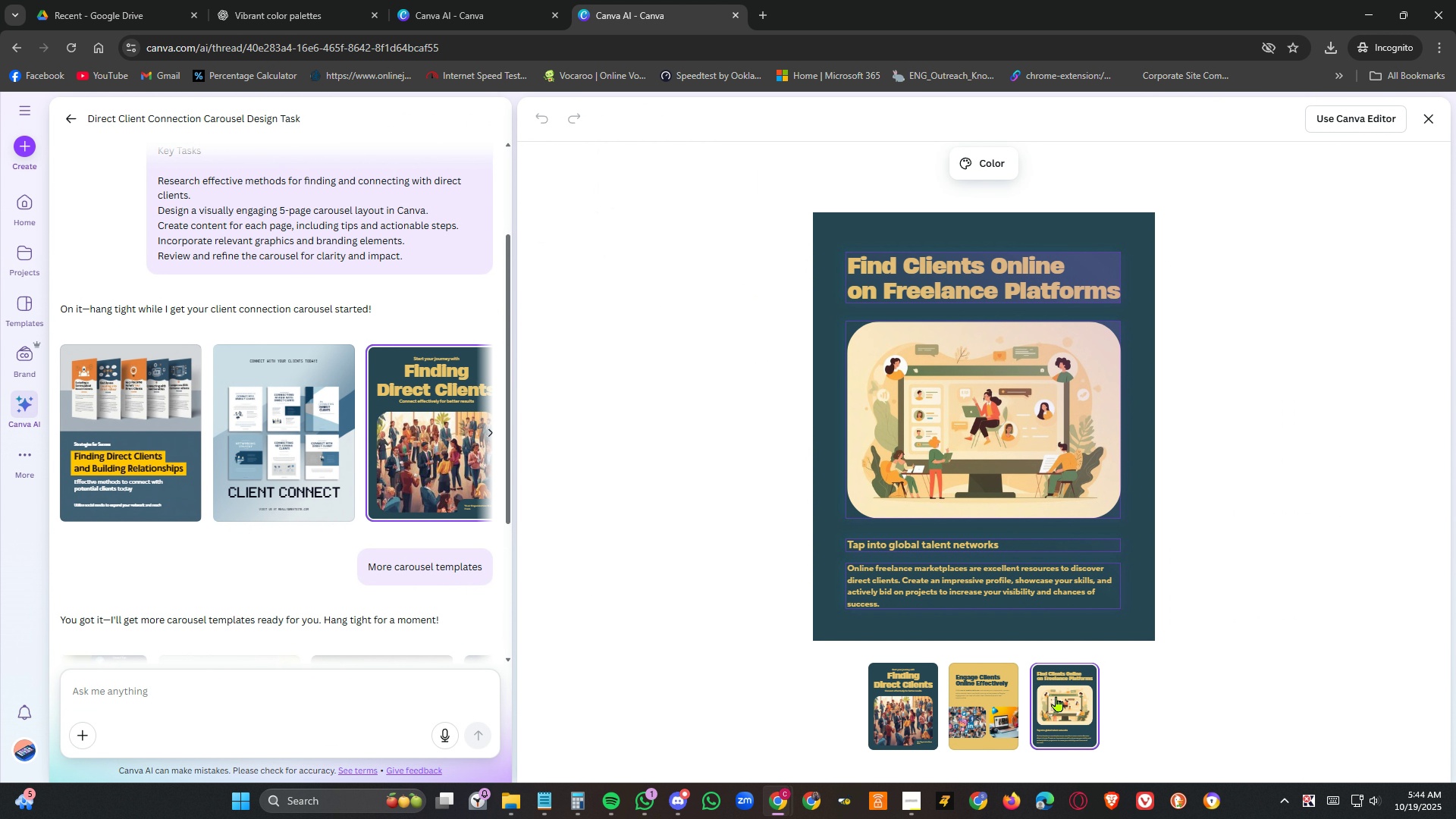 
left_click([490, 432])
 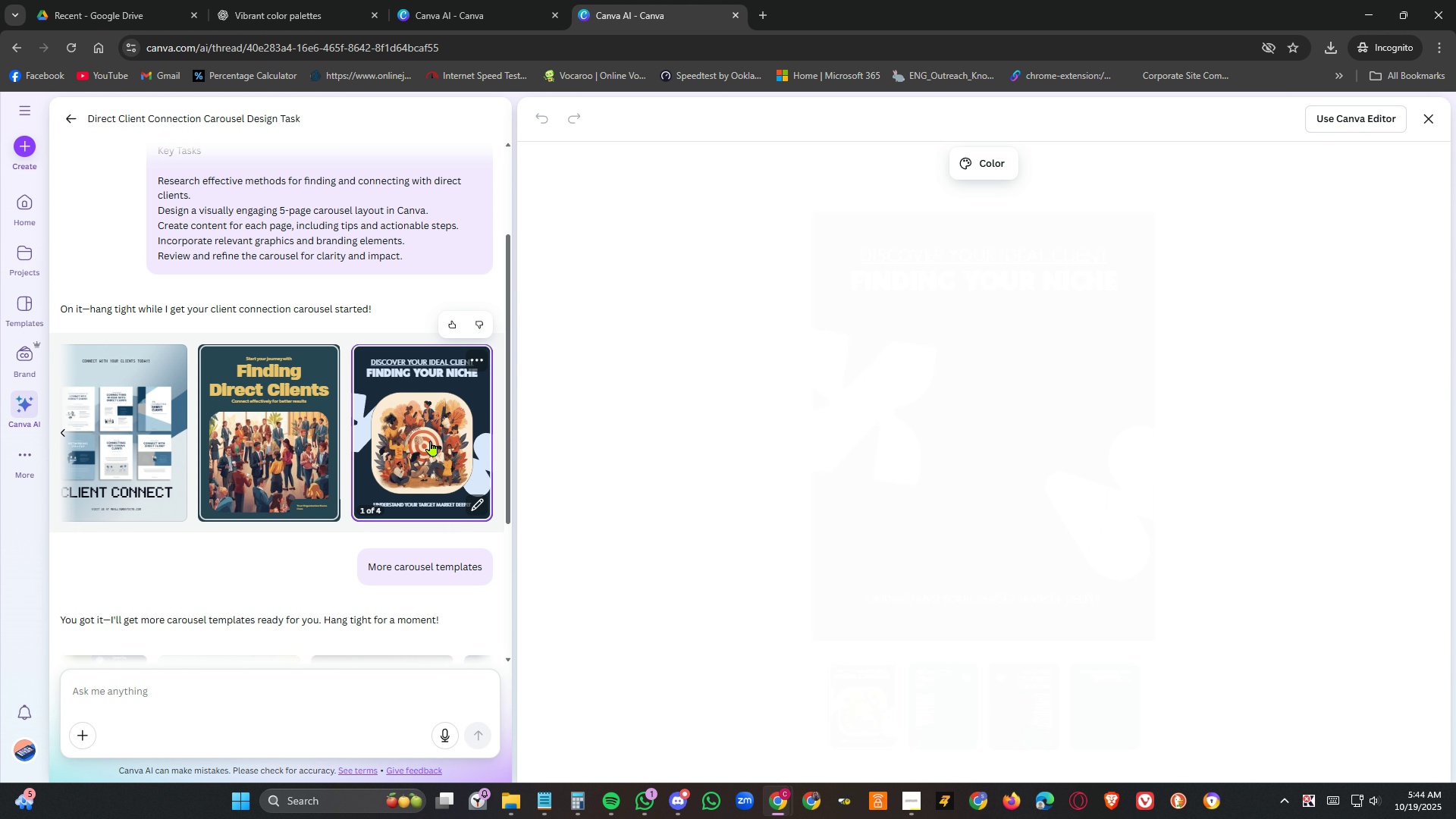 
left_click([431, 441])
 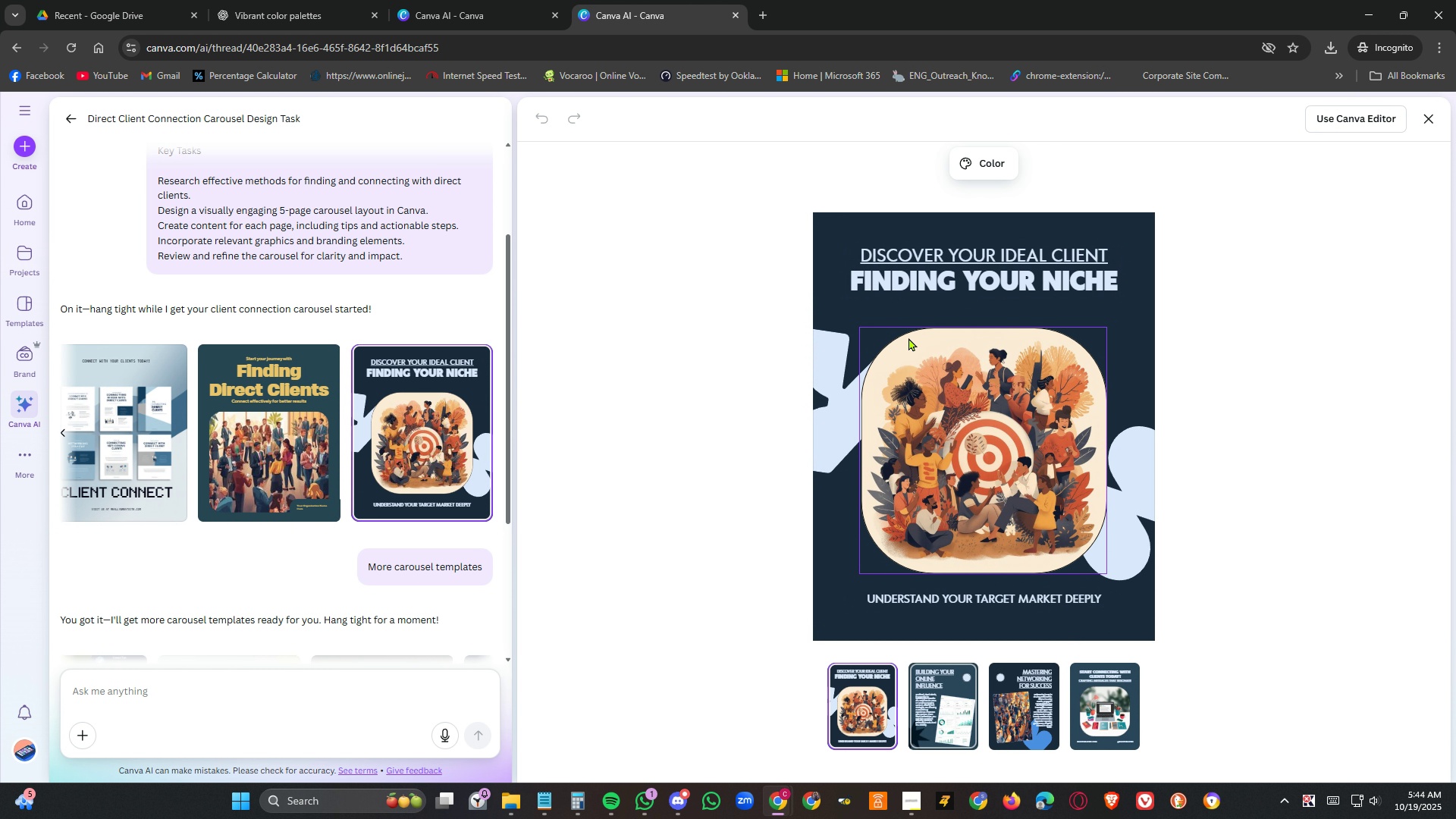 
right_click([670, 17])
 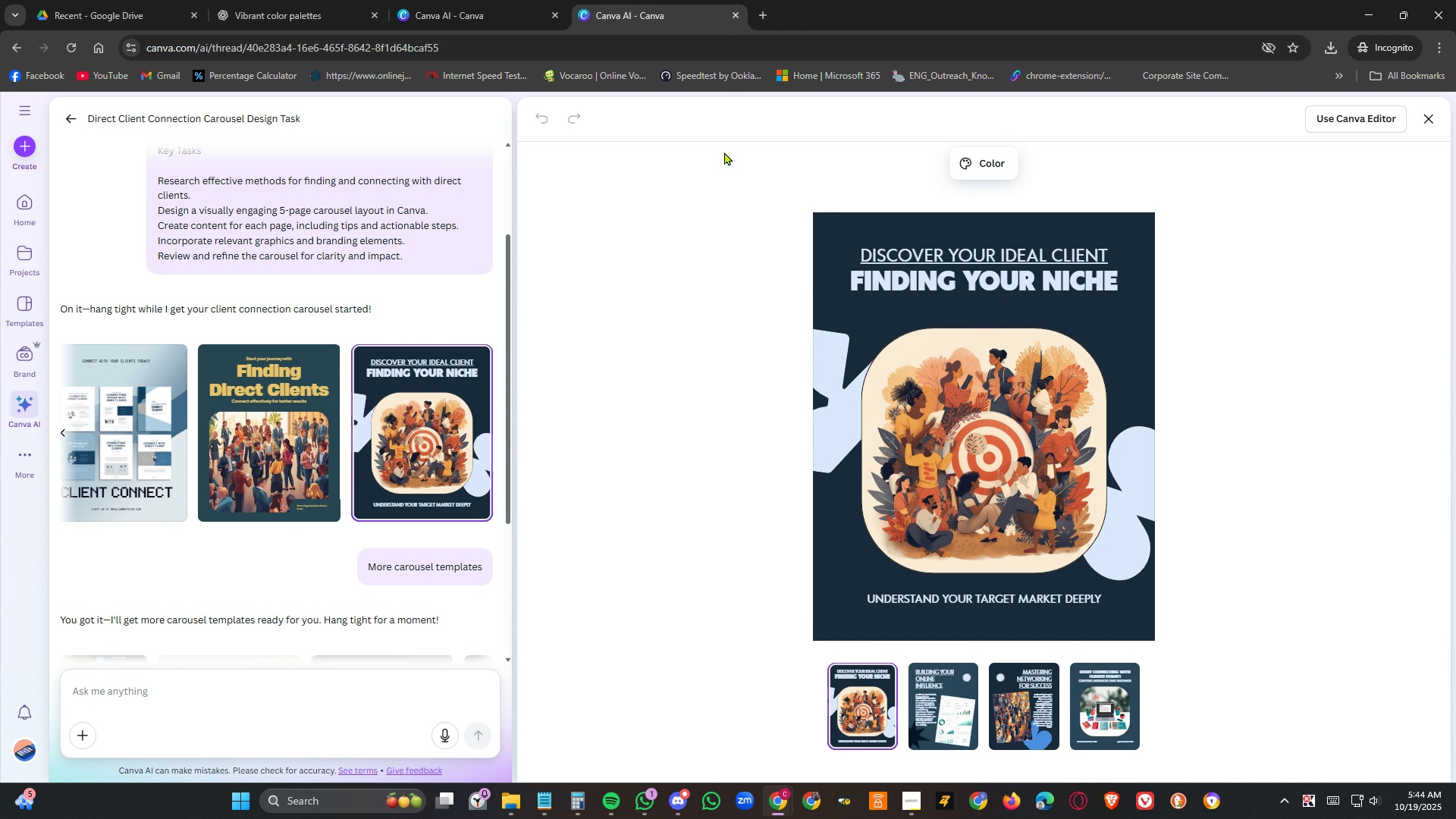 
left_click([724, 152])
 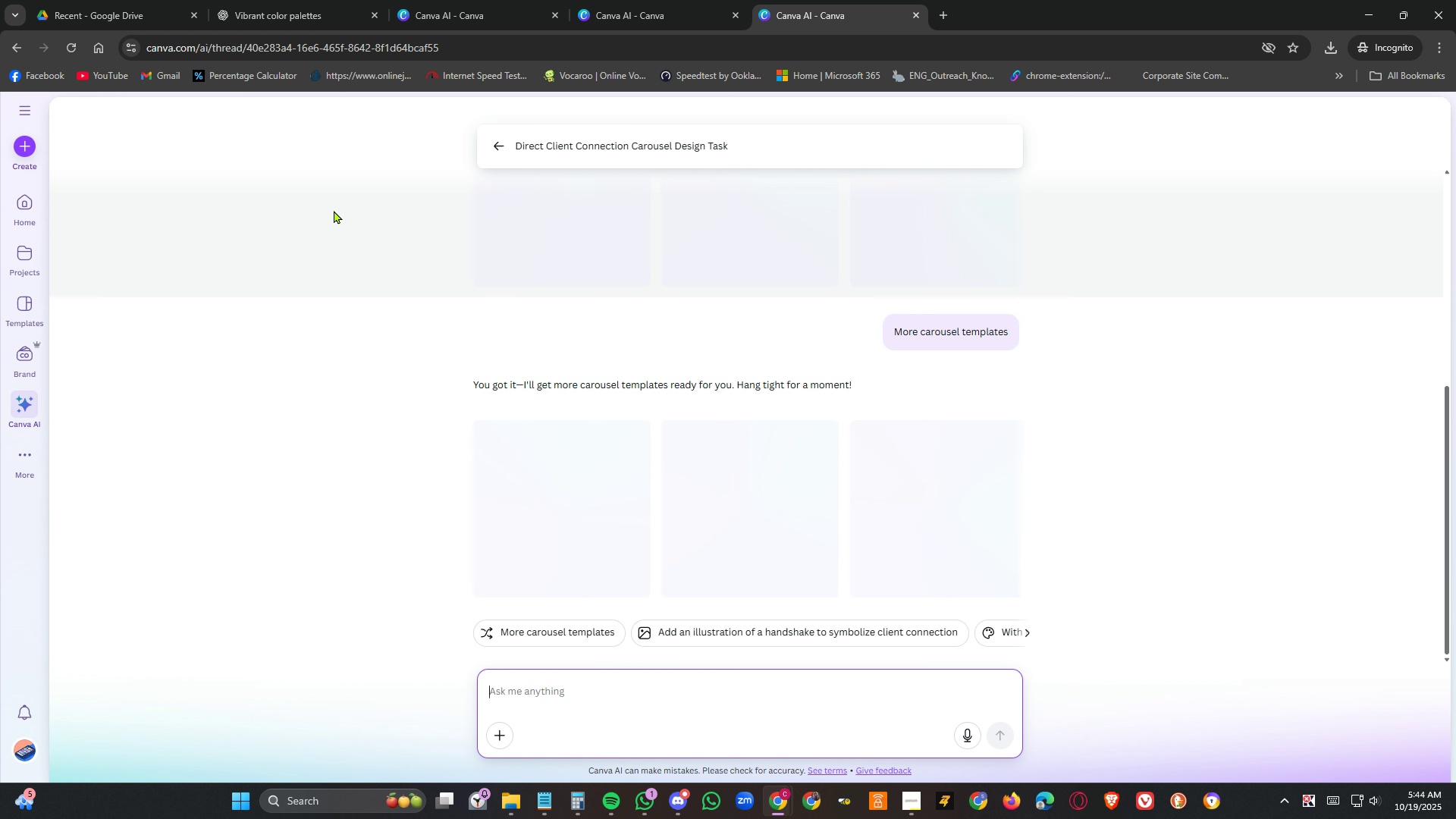 
wait(8.17)
 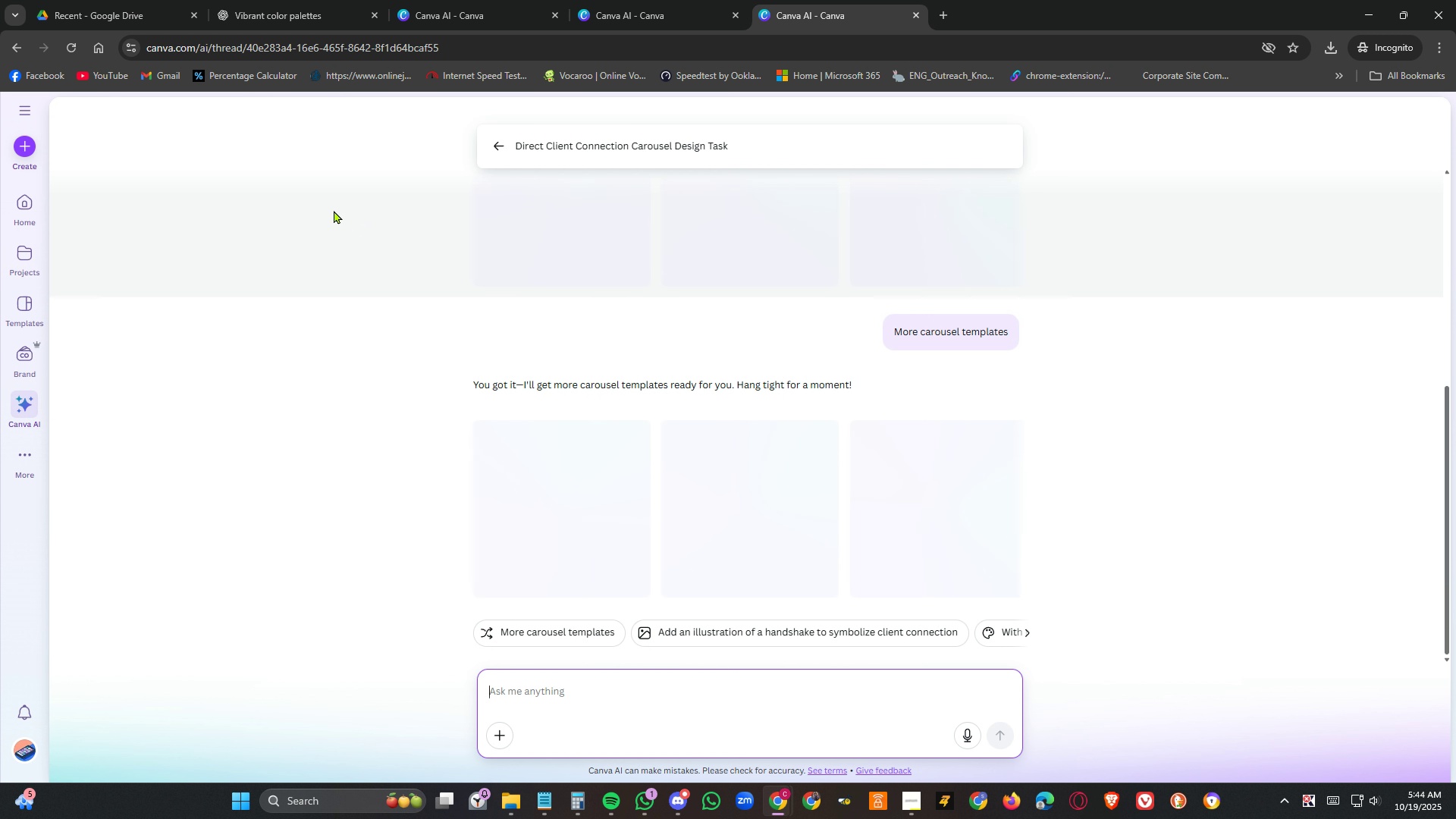 
scroll: coordinate [1075, 478], scroll_direction: up, amount: 5.0
 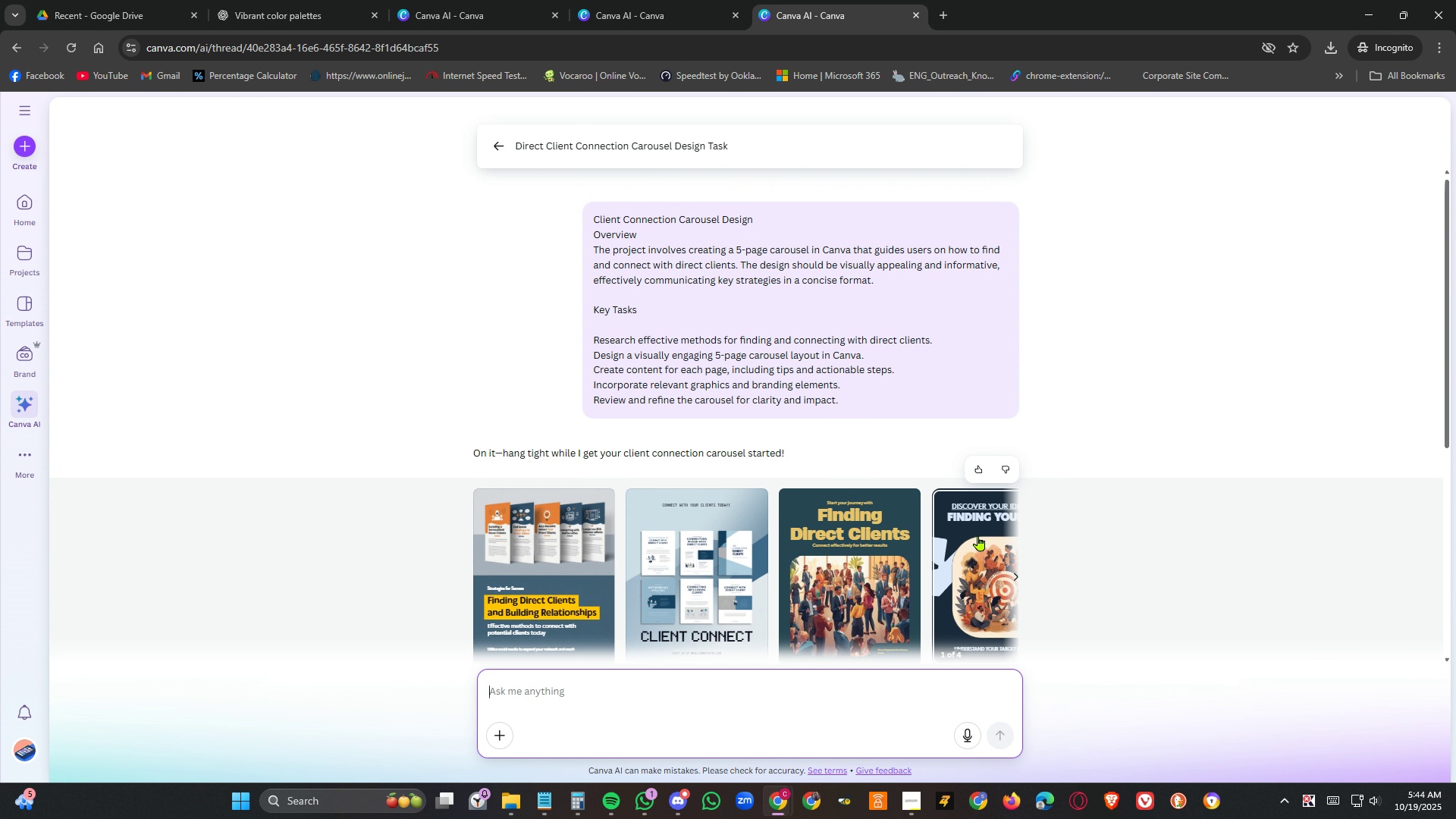 
left_click([978, 535])
 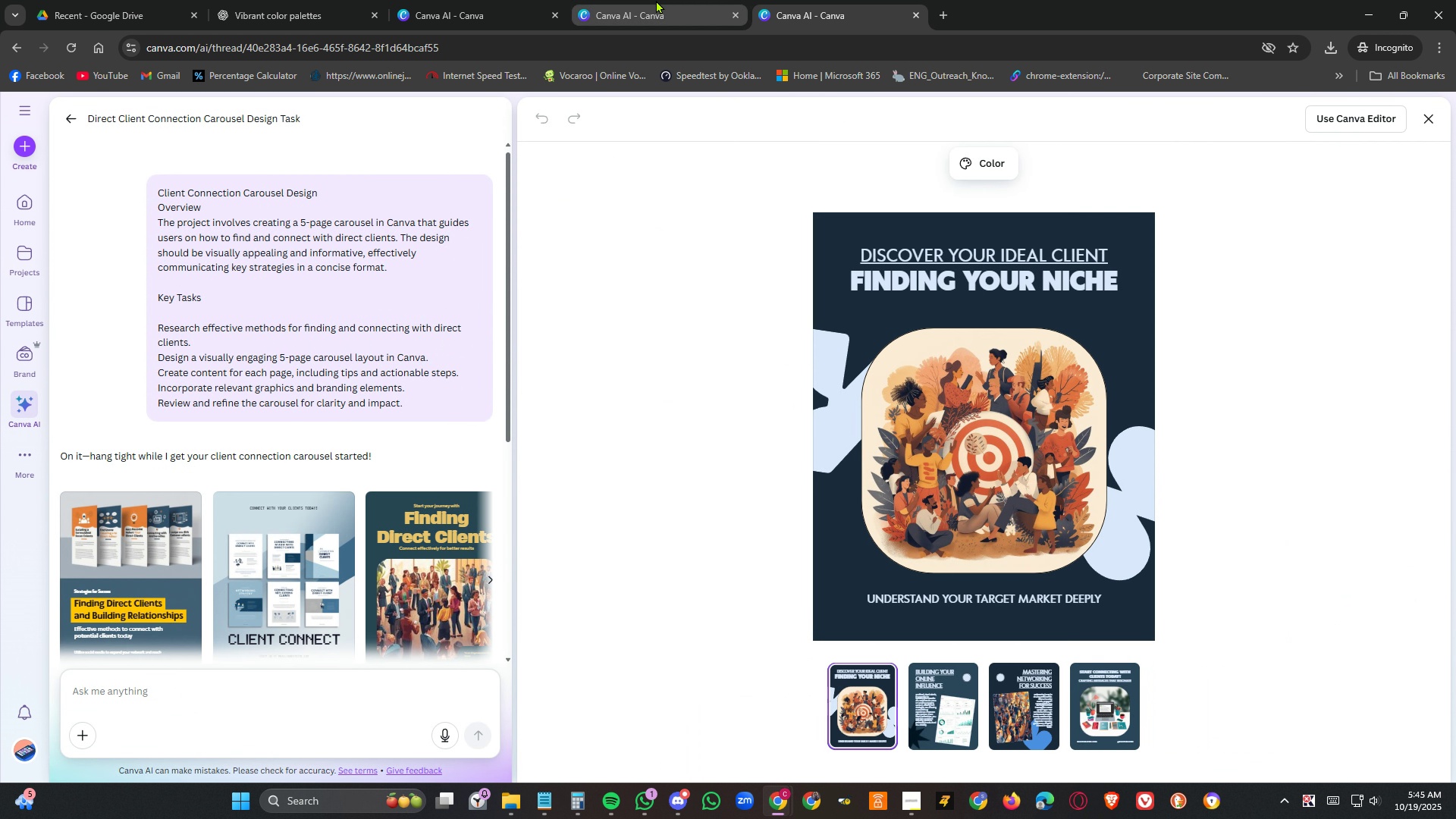 
left_click([656, 0])
 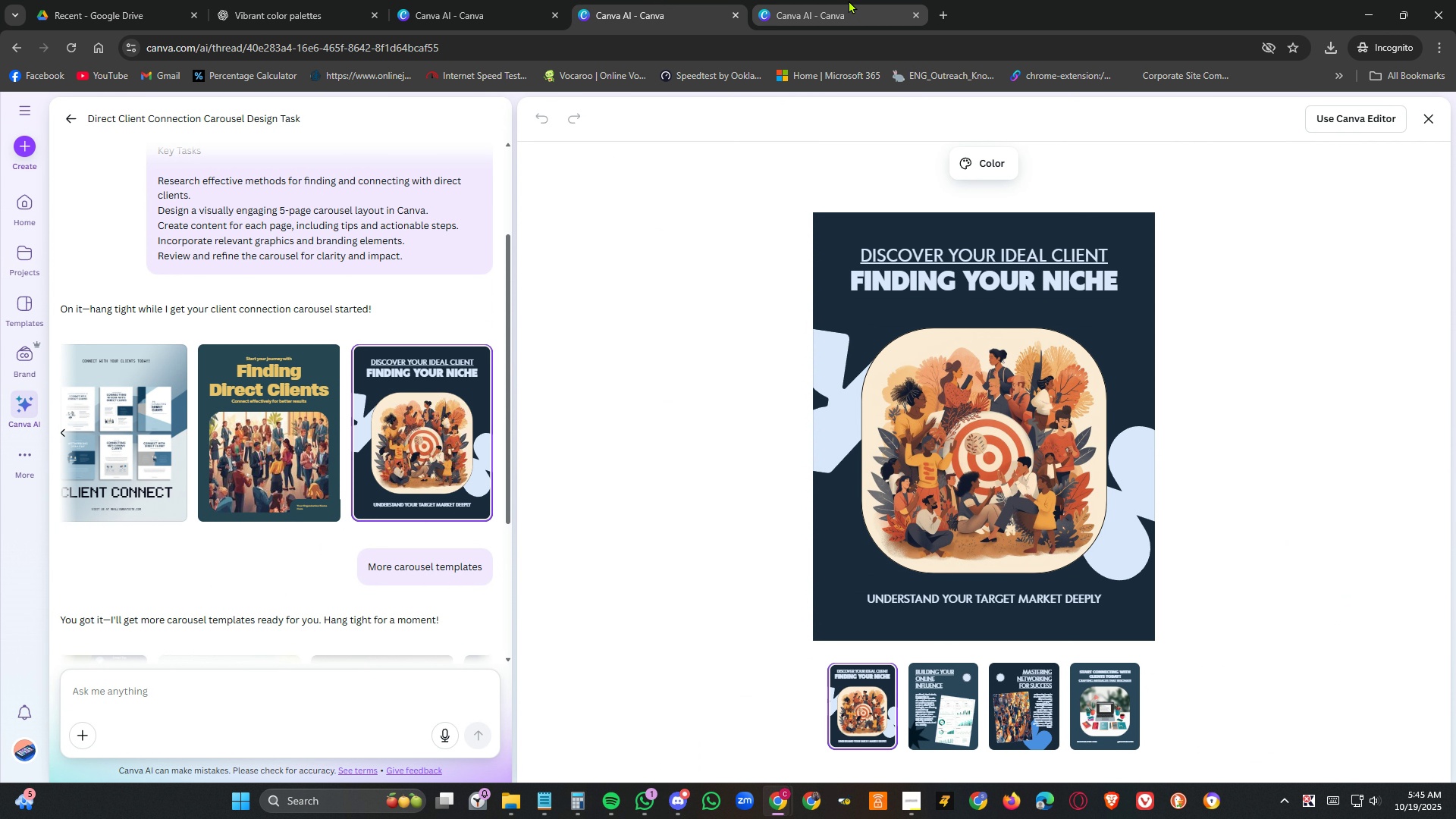 
left_click([849, 0])
 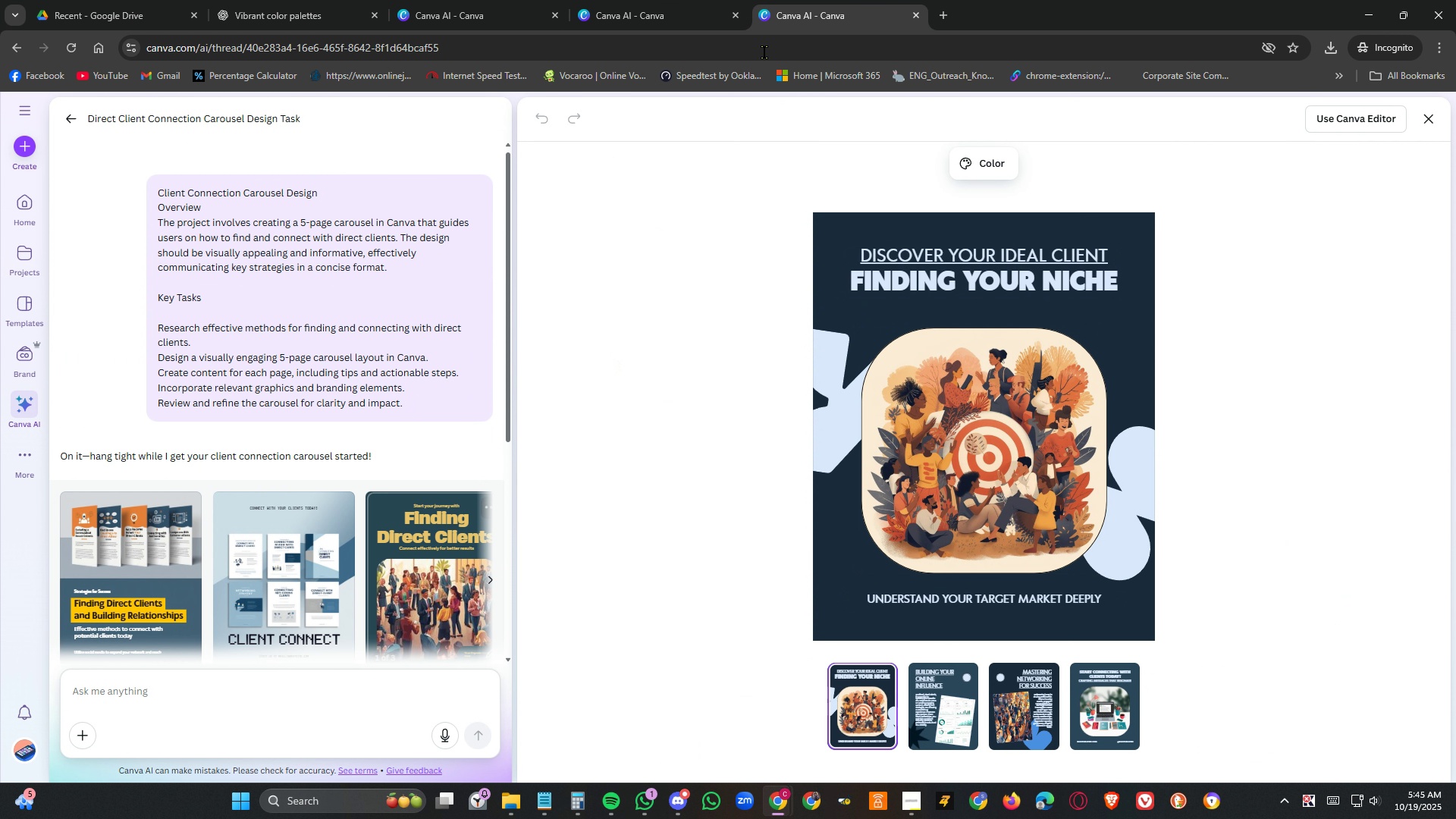 
left_click([642, 4])
 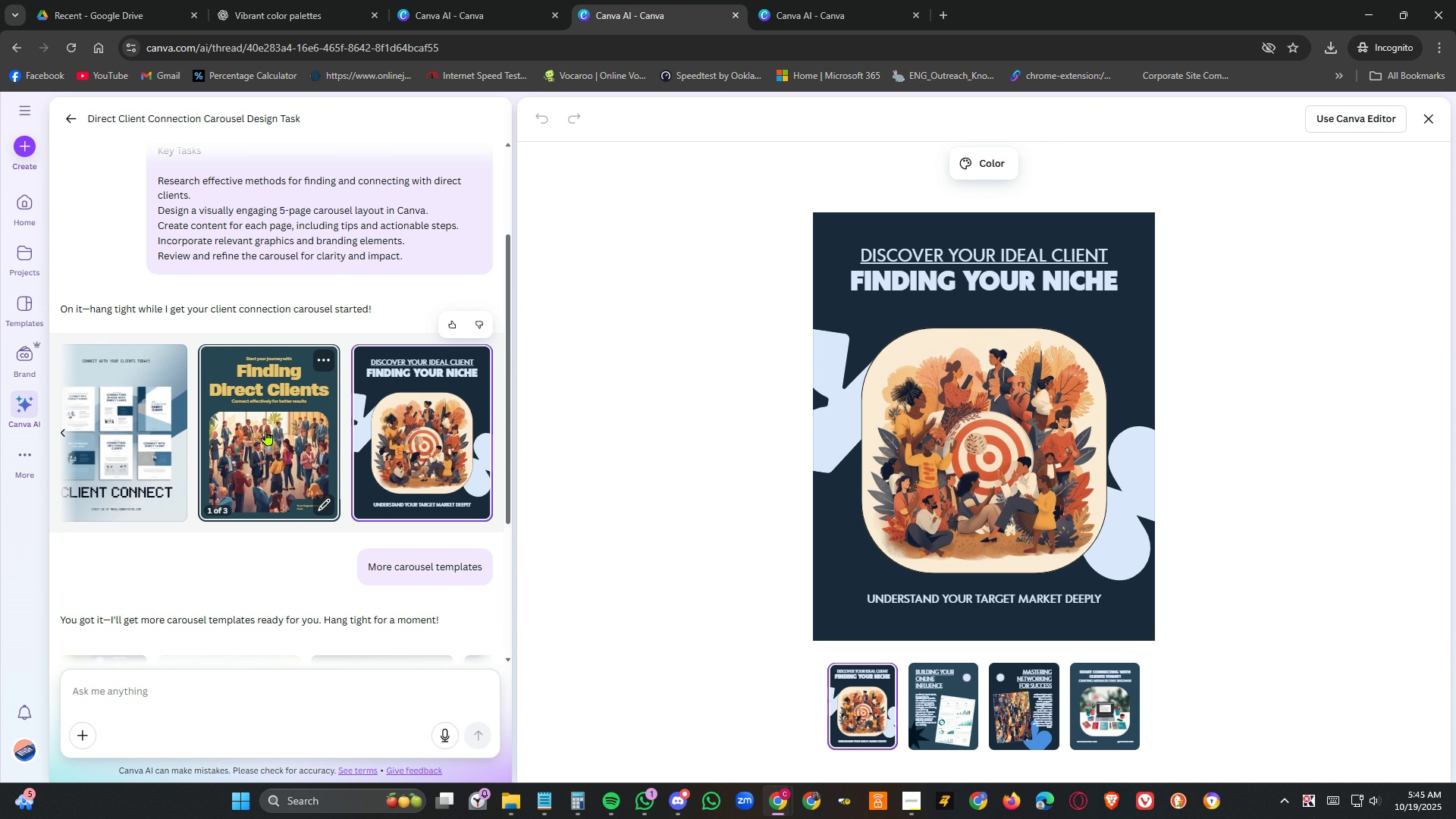 
left_click([266, 430])
 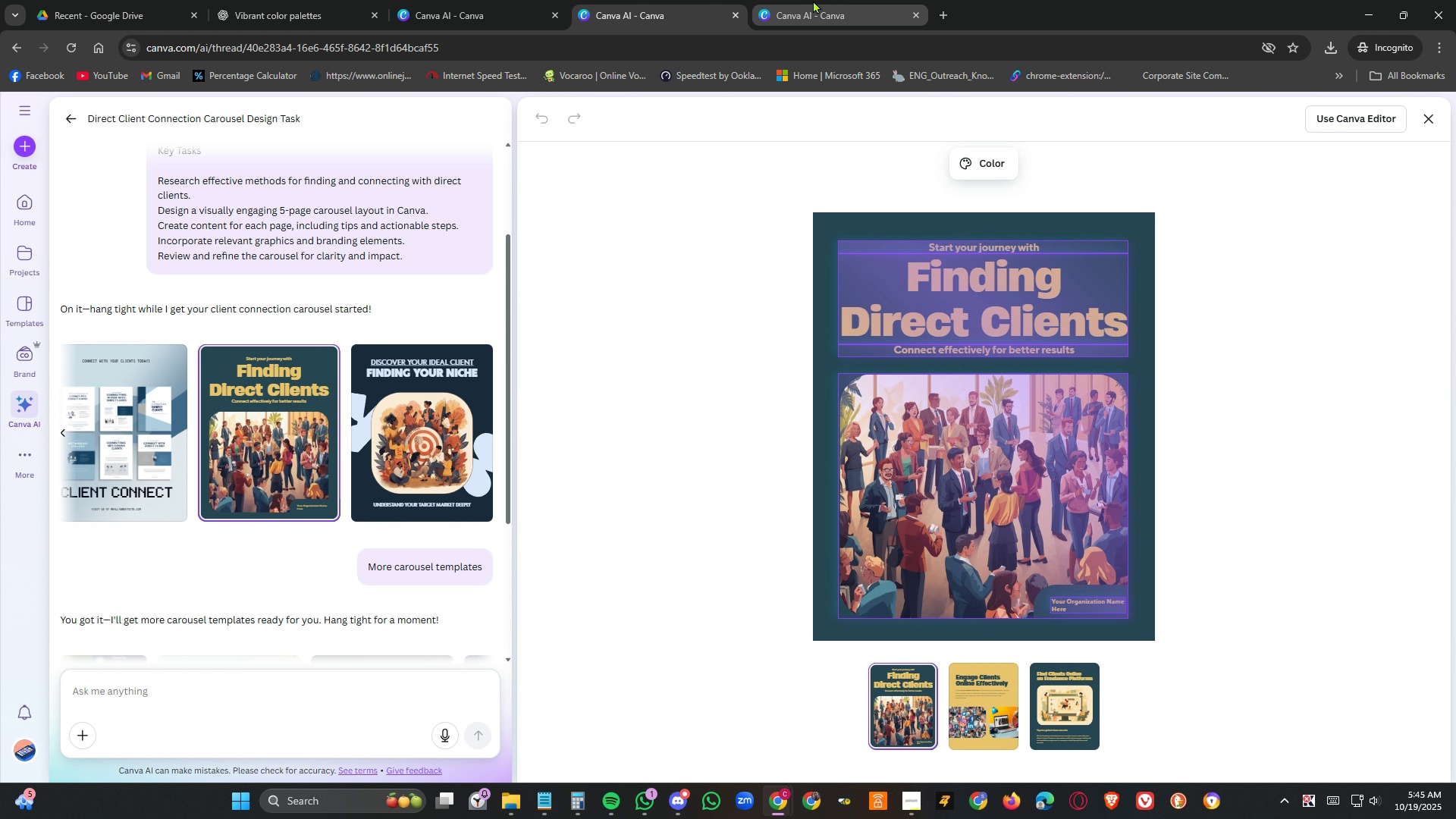 
left_click([813, 0])
 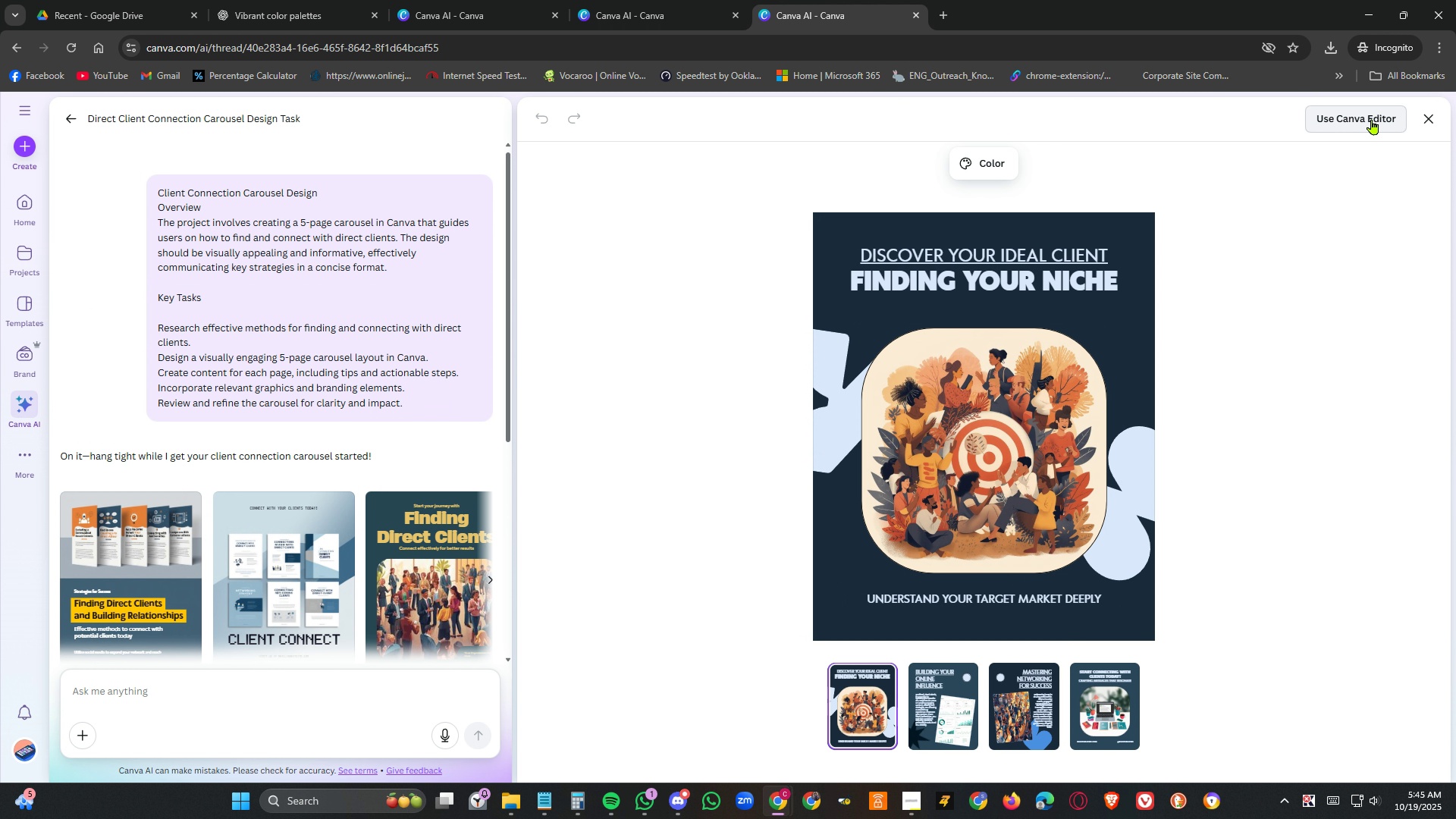 
left_click([1372, 119])
 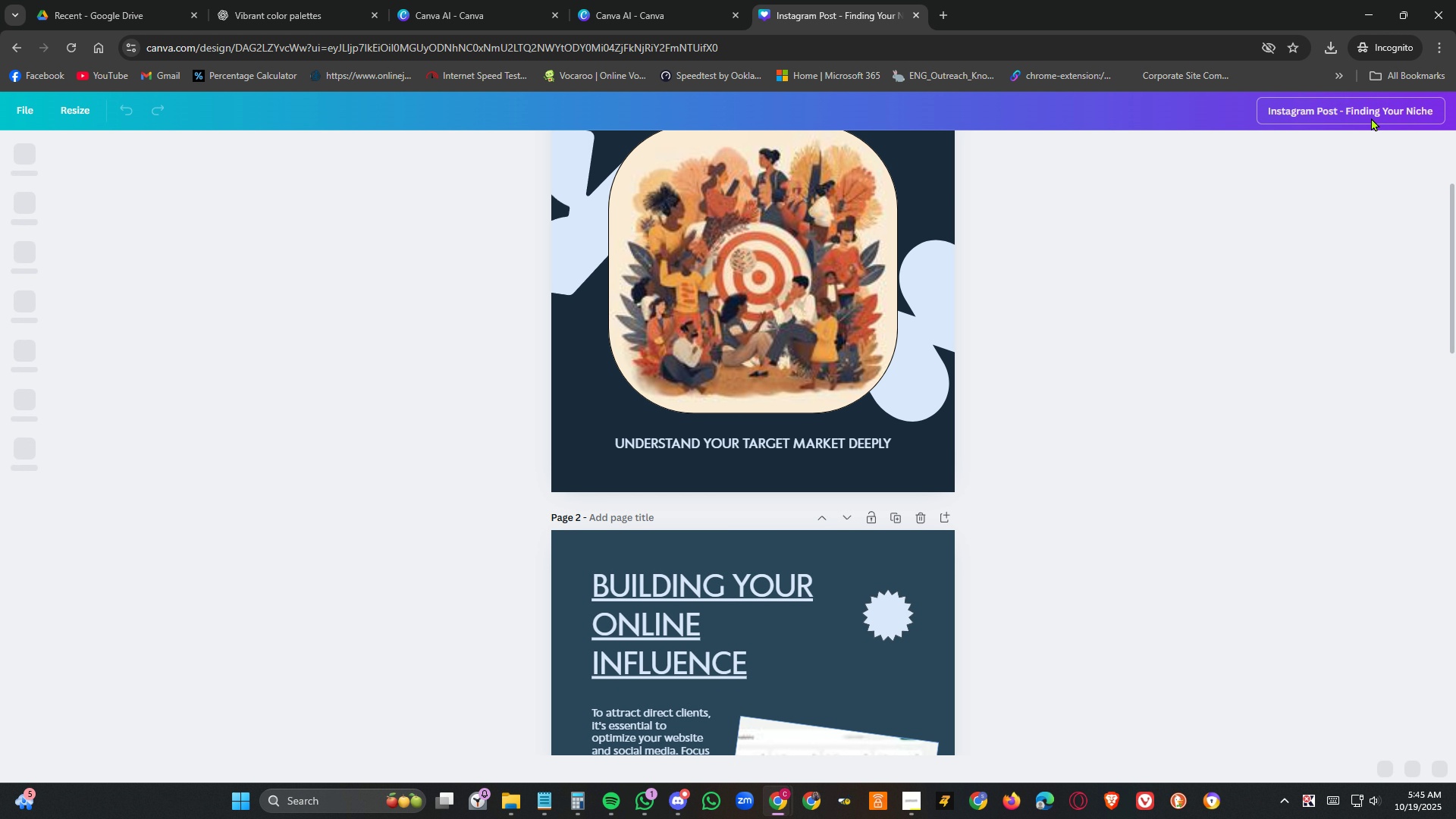 
wait(6.47)
 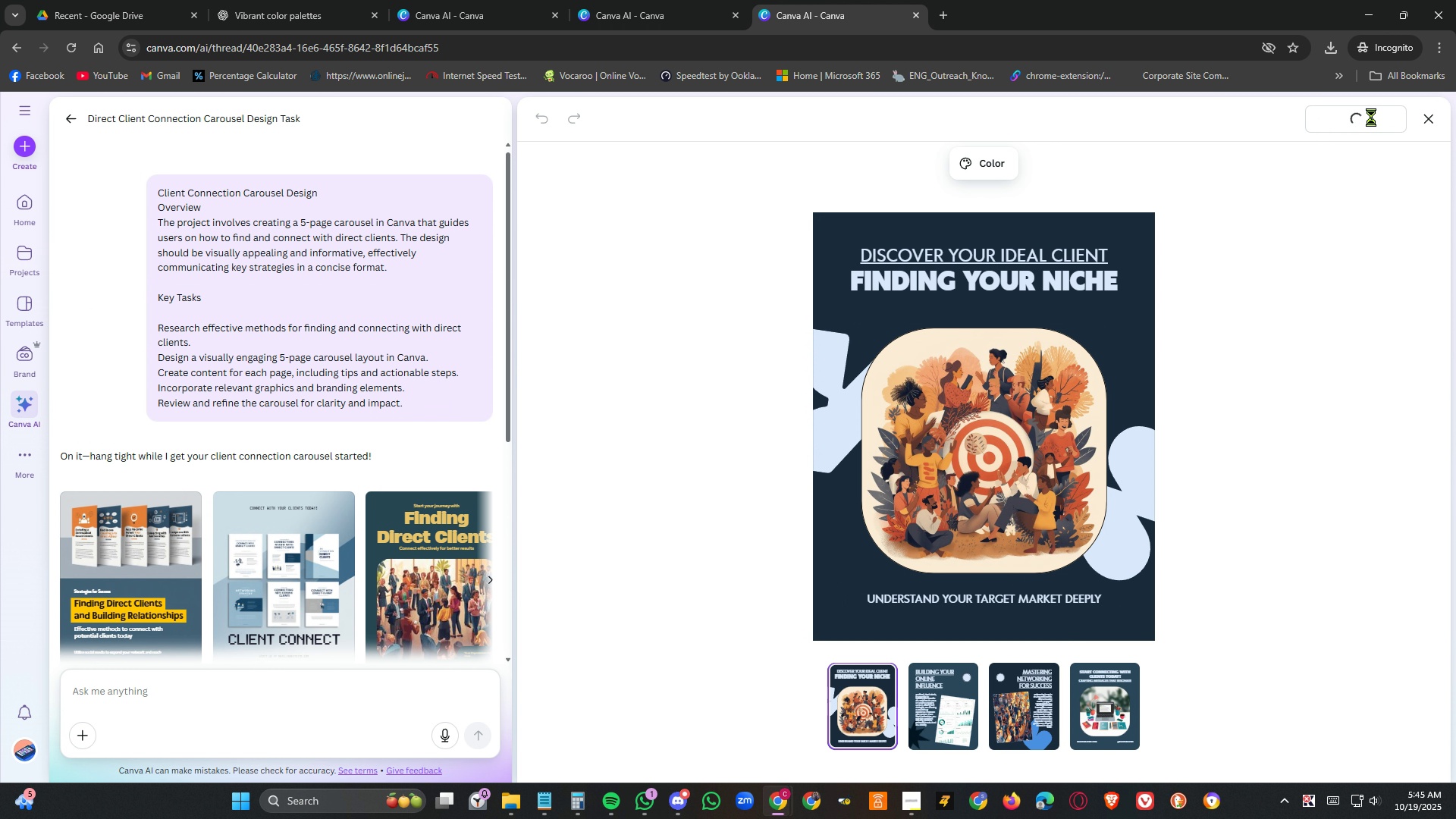 
left_click([463, 0])
 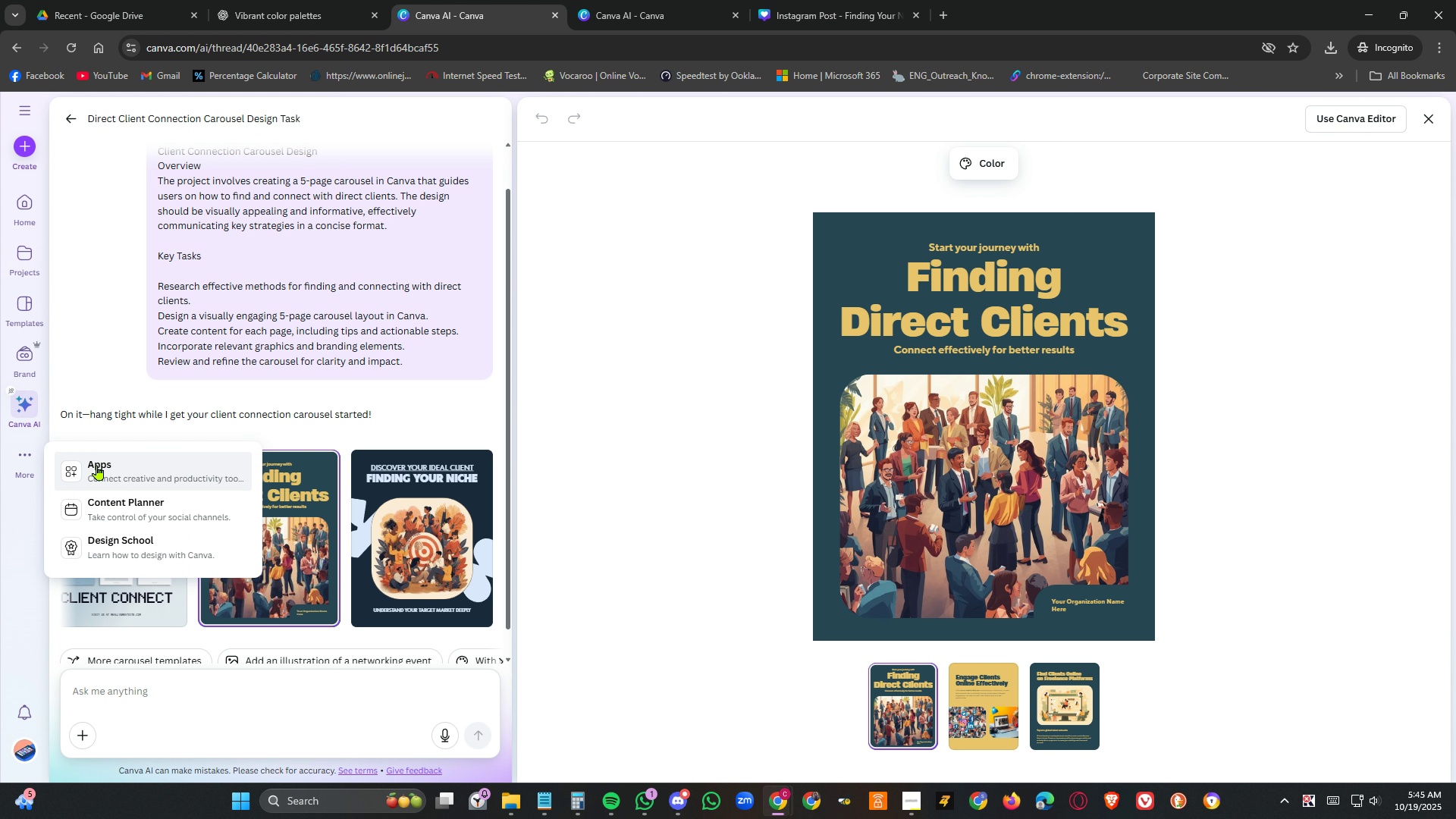 
scroll: coordinate [160, 436], scroll_direction: down, amount: 5.0
 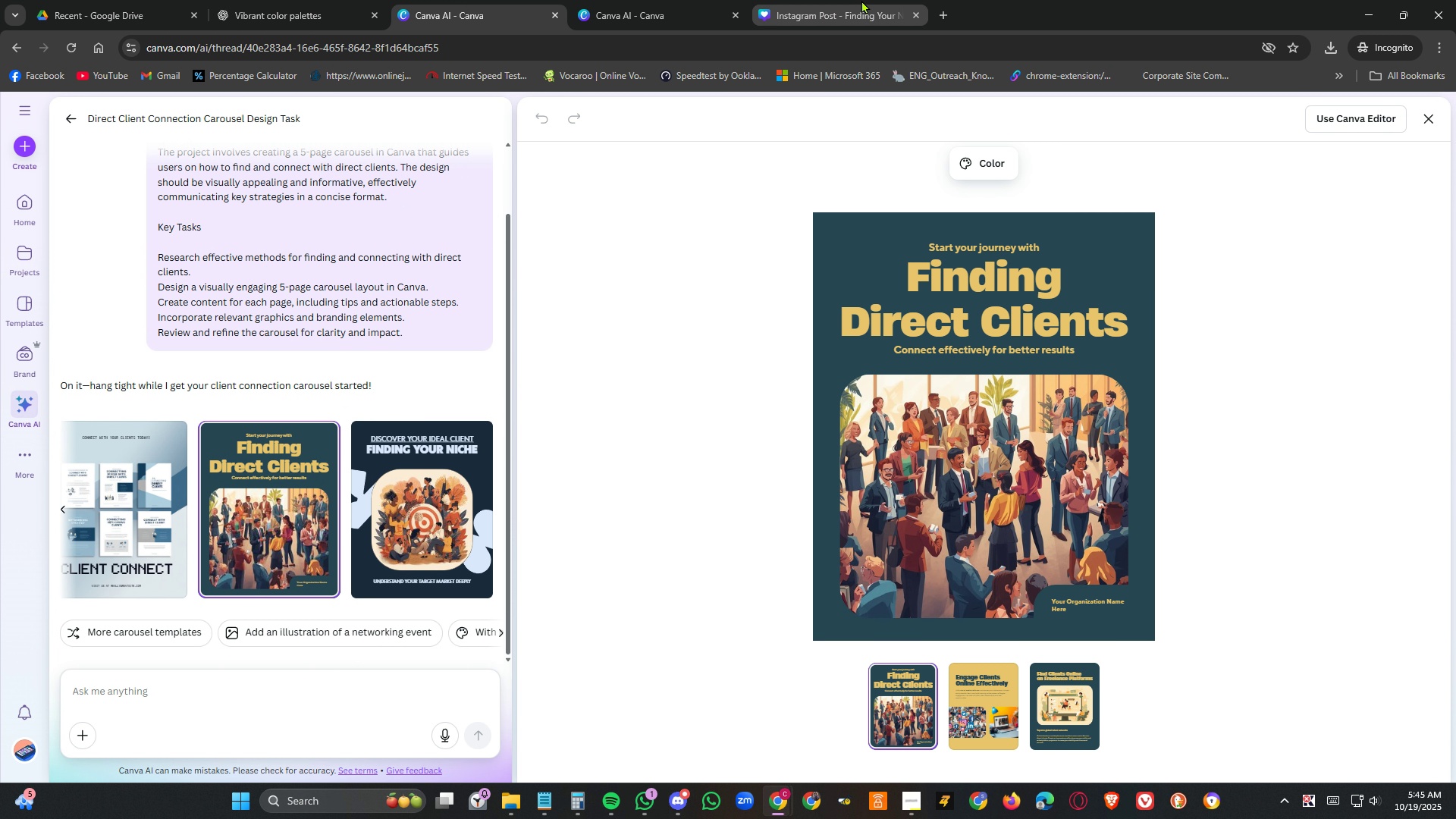 
left_click([861, 0])
 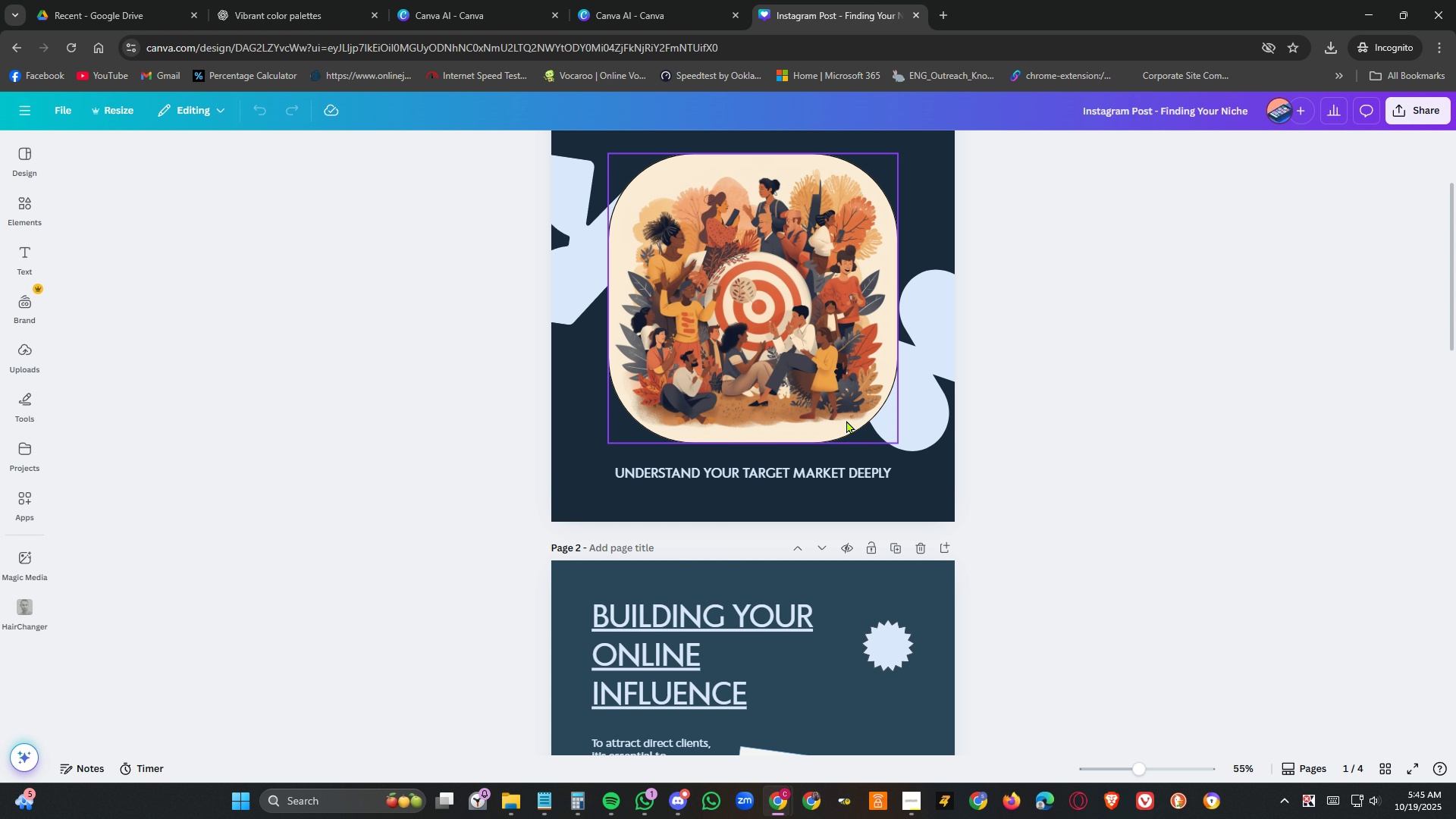 
scroll: coordinate [934, 489], scroll_direction: up, amount: 5.0
 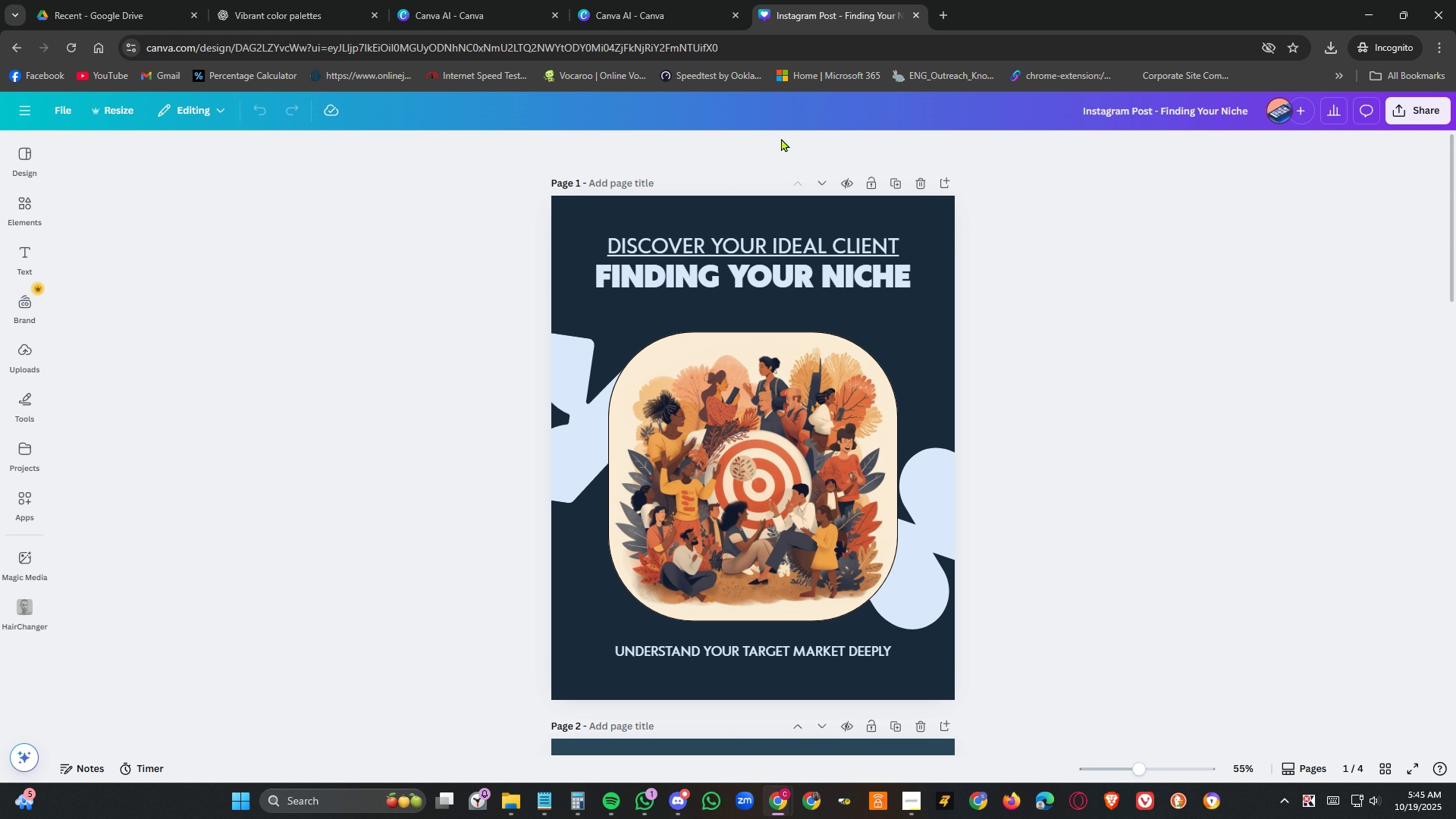 
wait(5.87)
 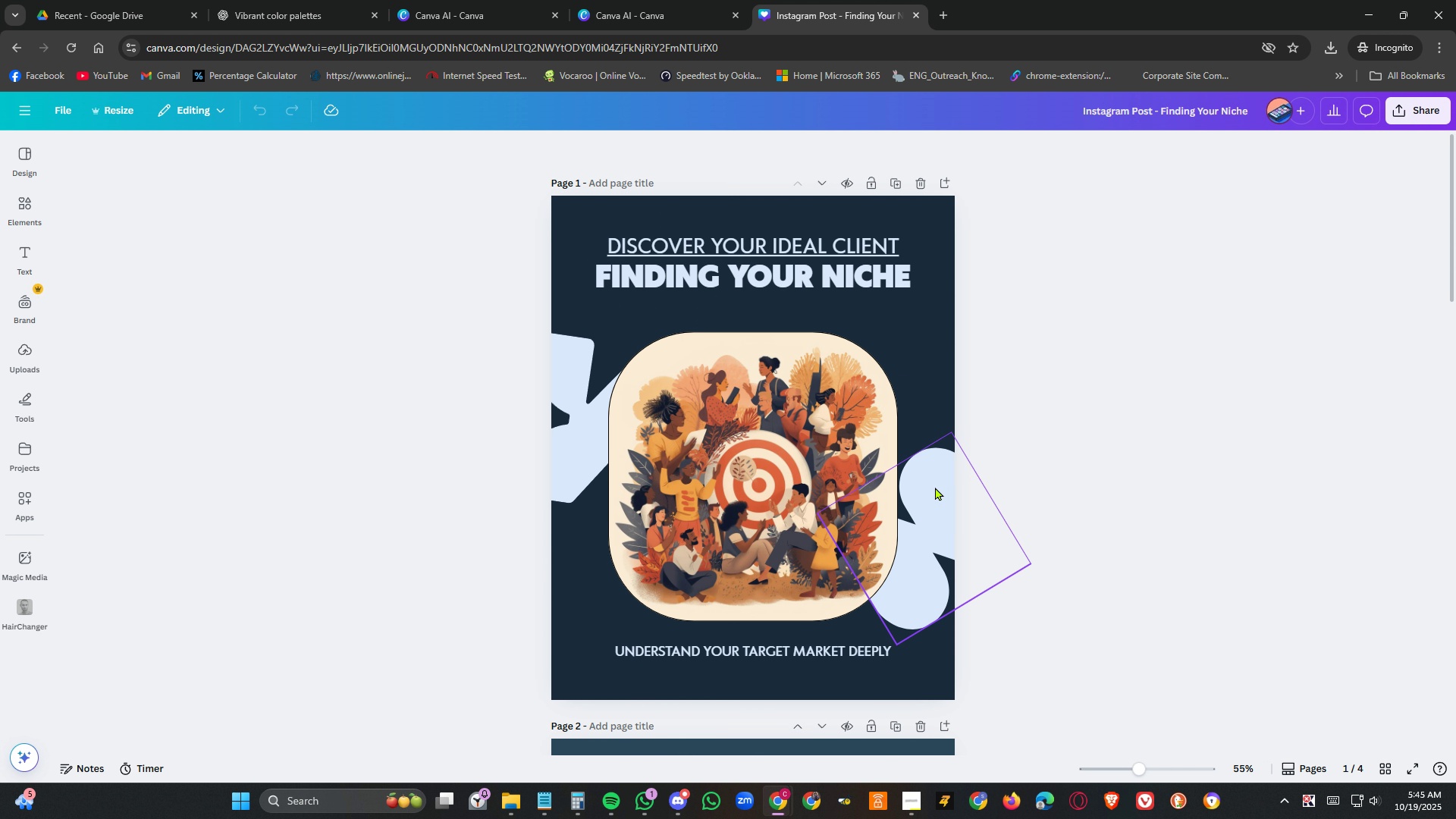 
left_click([268, 17])
 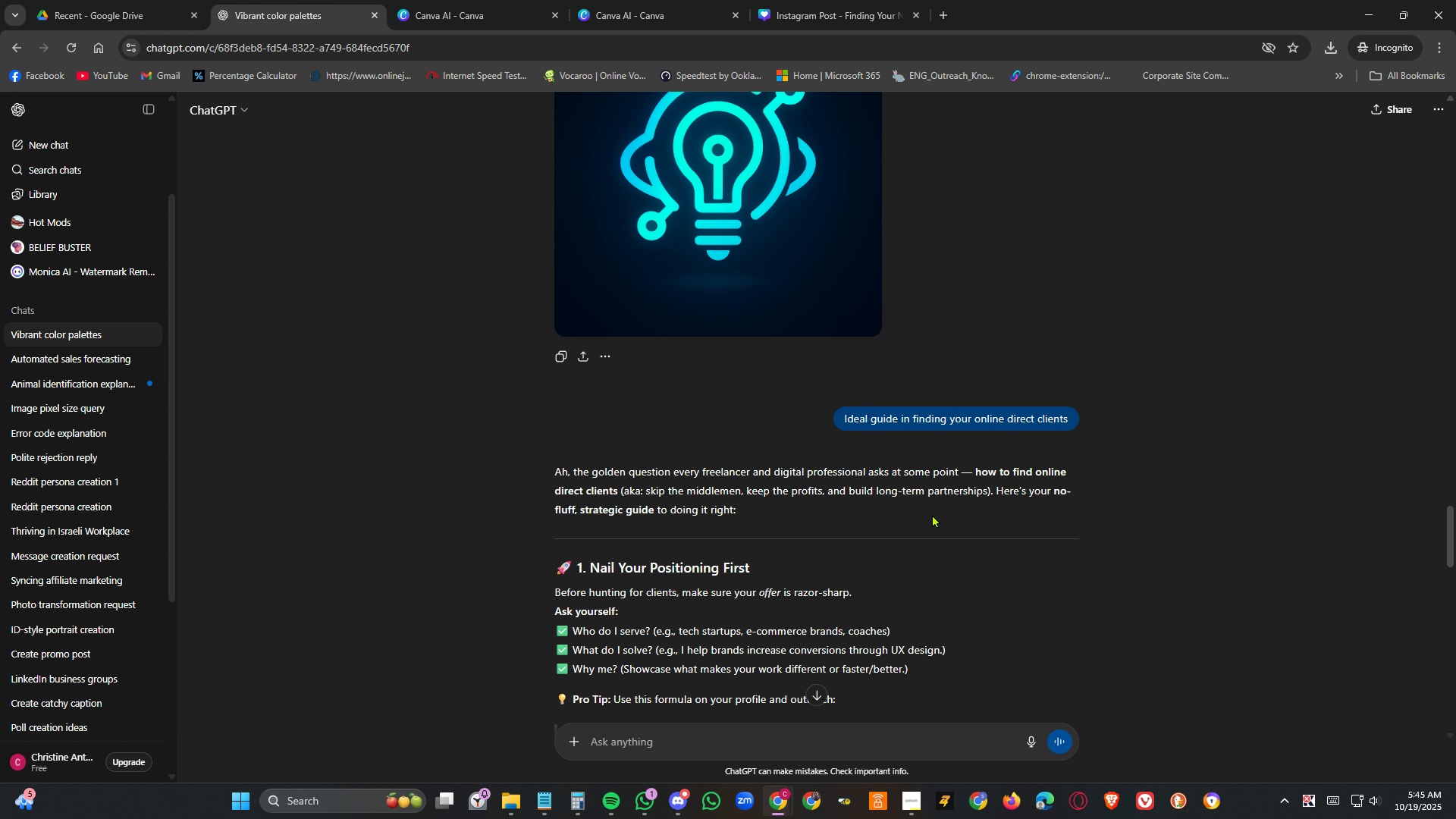 
scroll: coordinate [934, 516], scroll_direction: down, amount: 3.0
 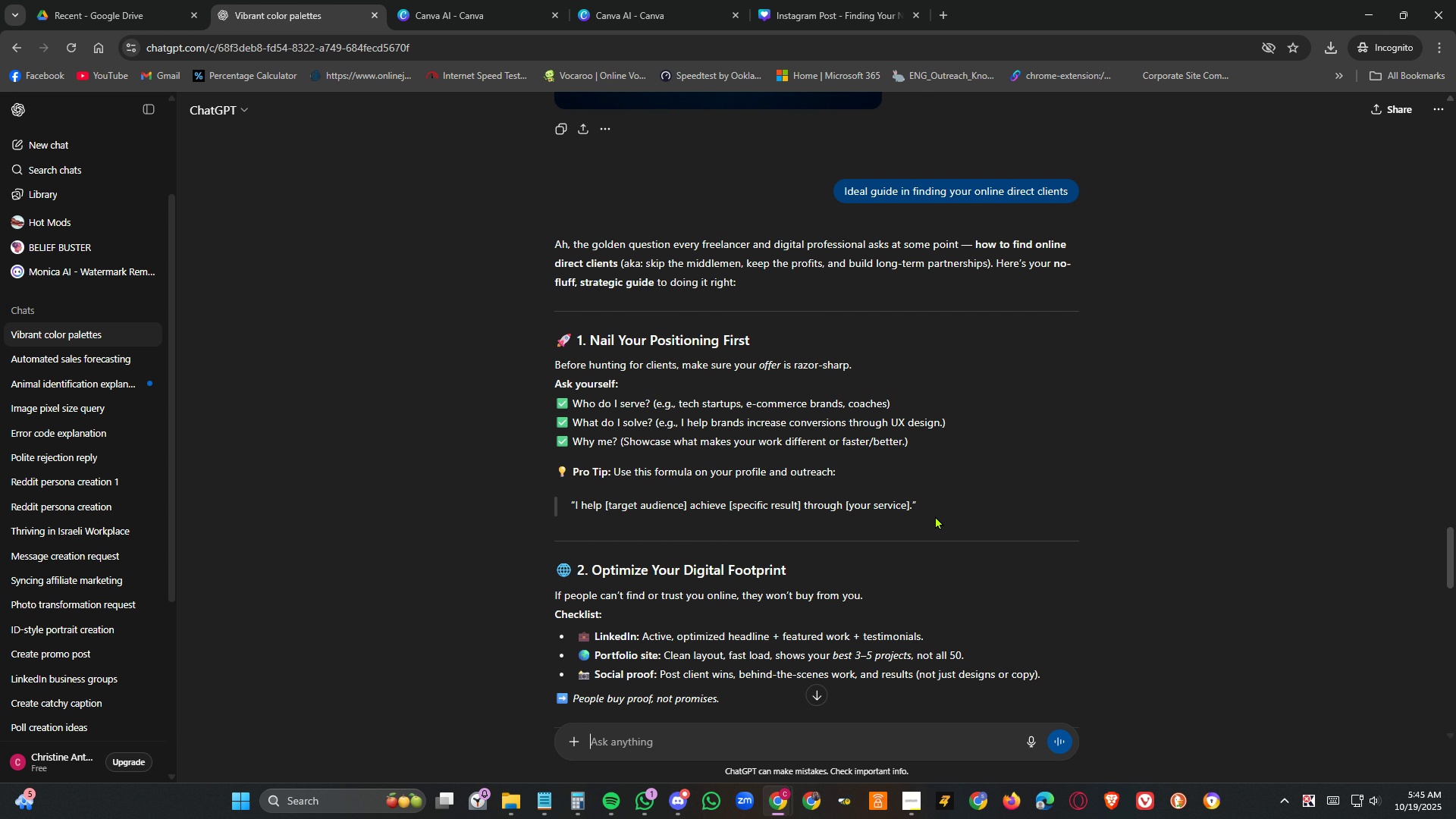 
scroll: coordinate [935, 516], scroll_direction: up, amount: 2.0
 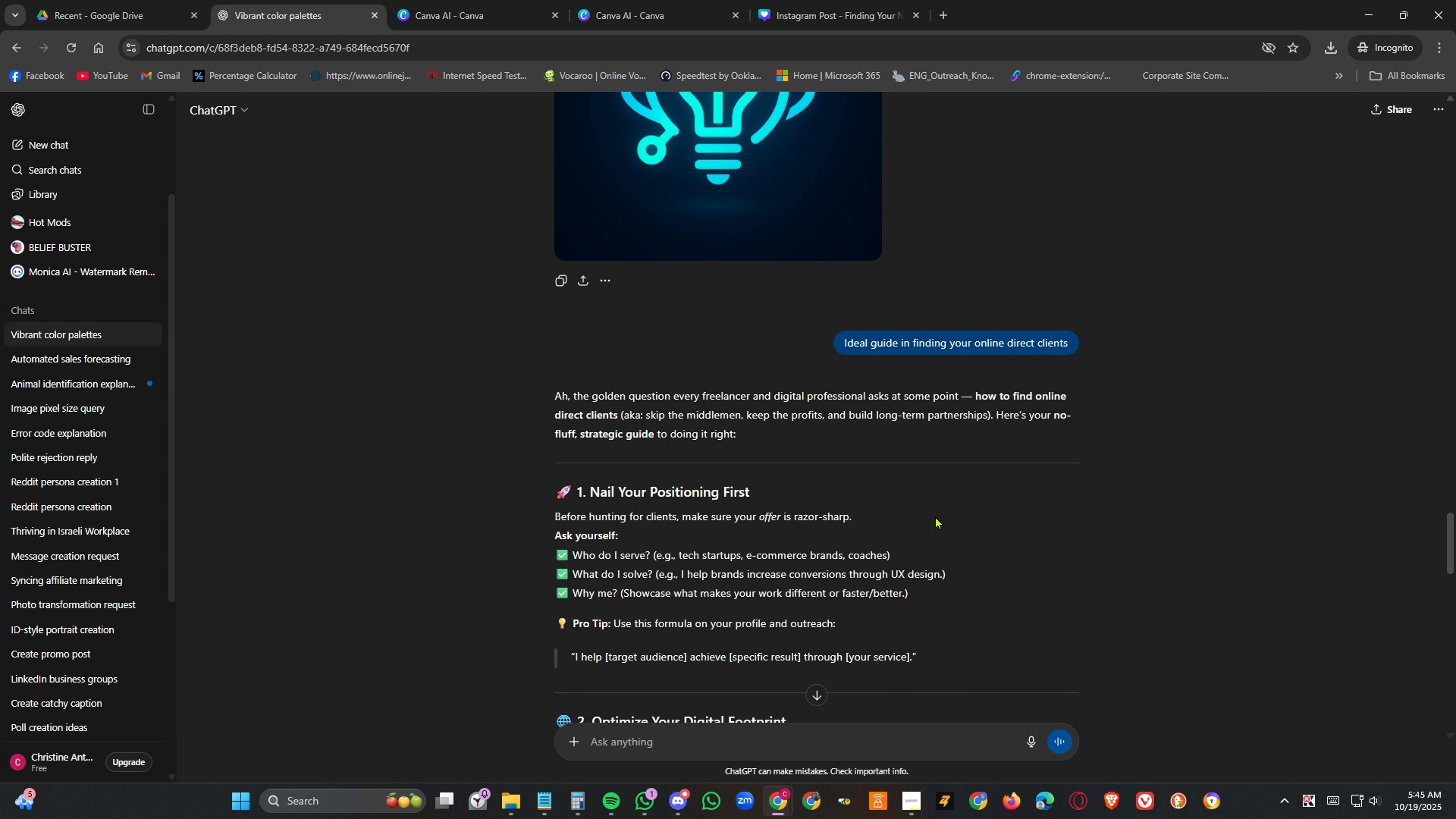 
wait(10.06)
 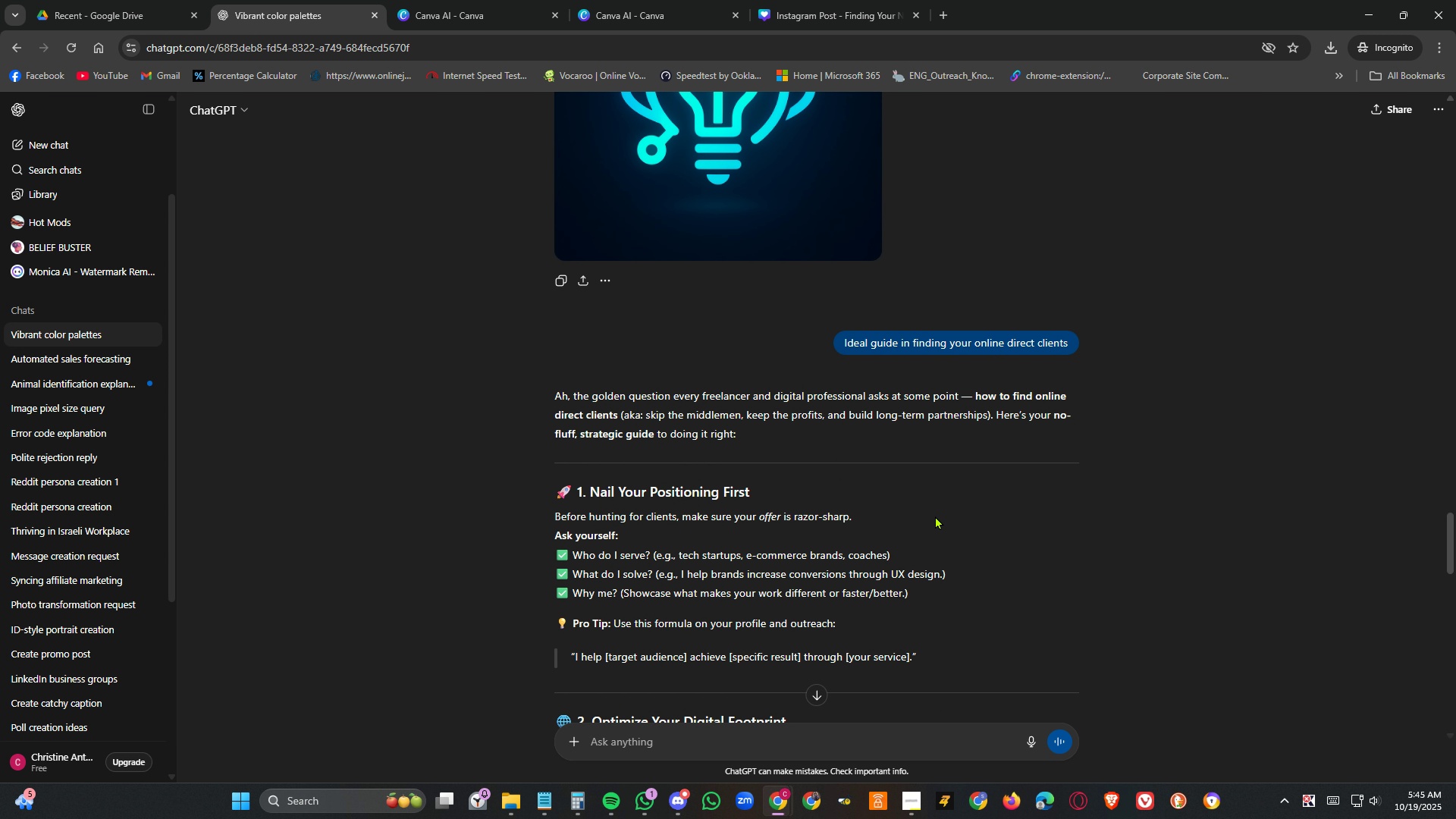 
left_click([830, 5])
 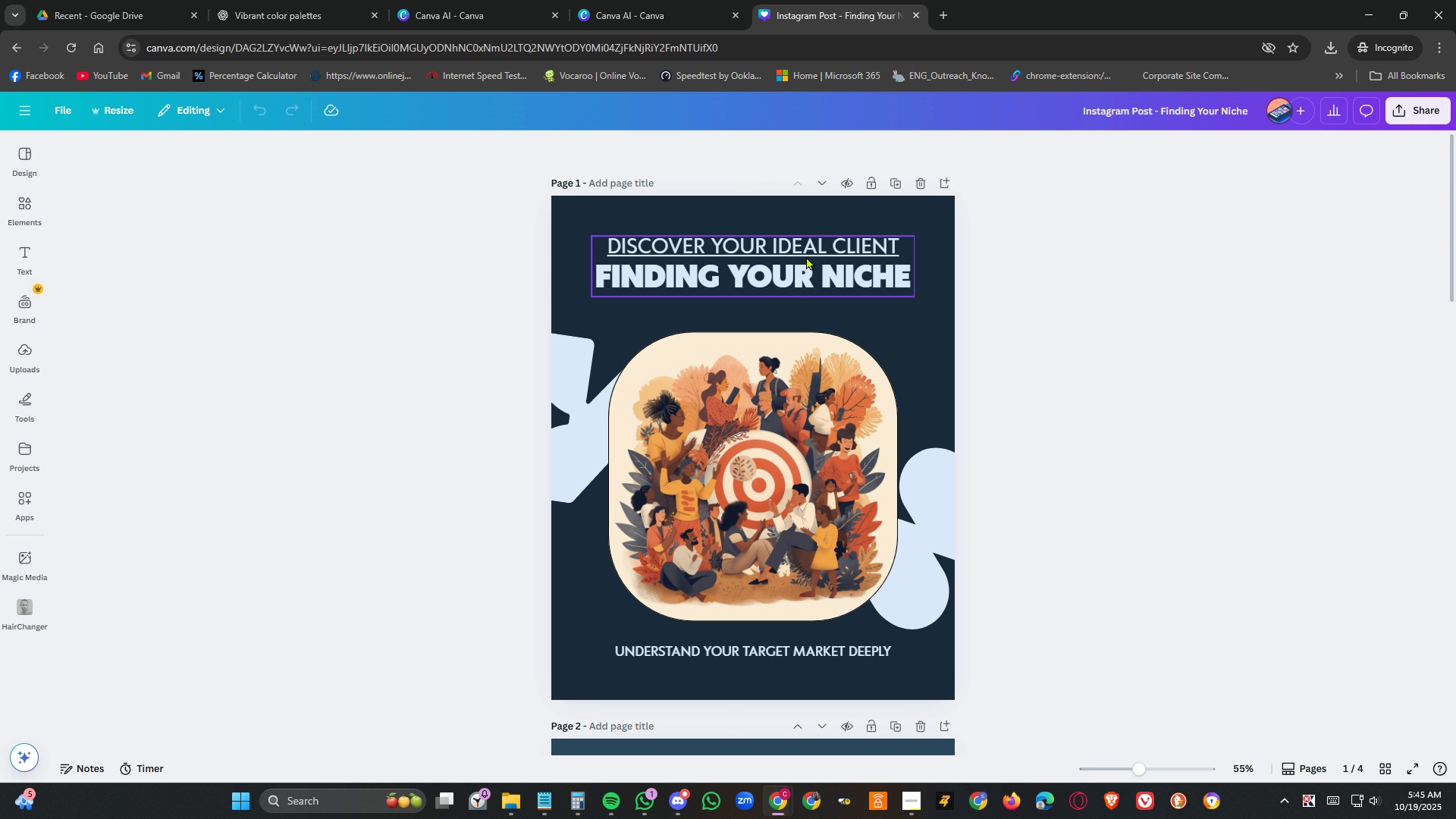 
scroll: coordinate [1135, 426], scroll_direction: down, amount: 6.0
 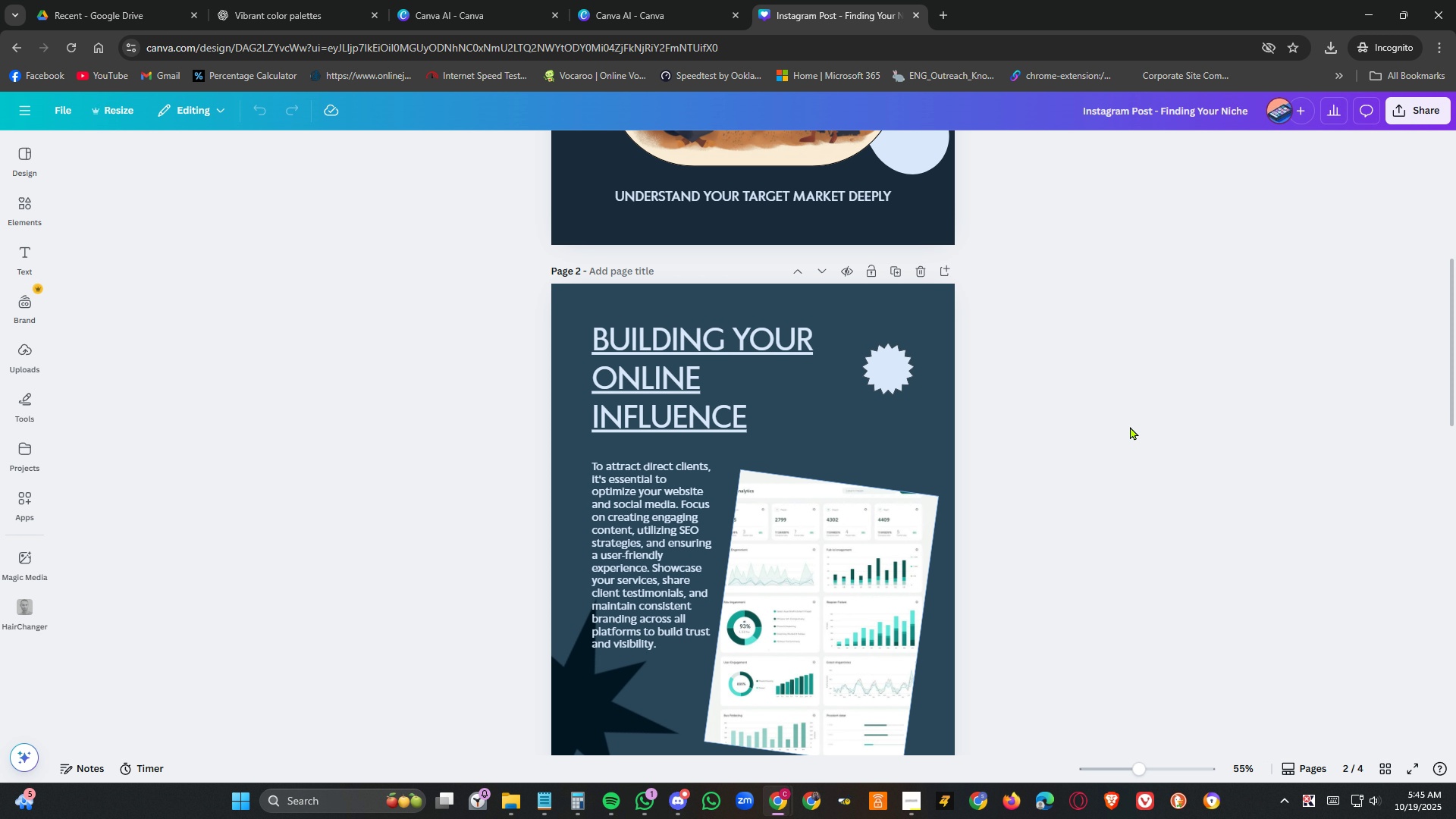 
wait(15.27)
 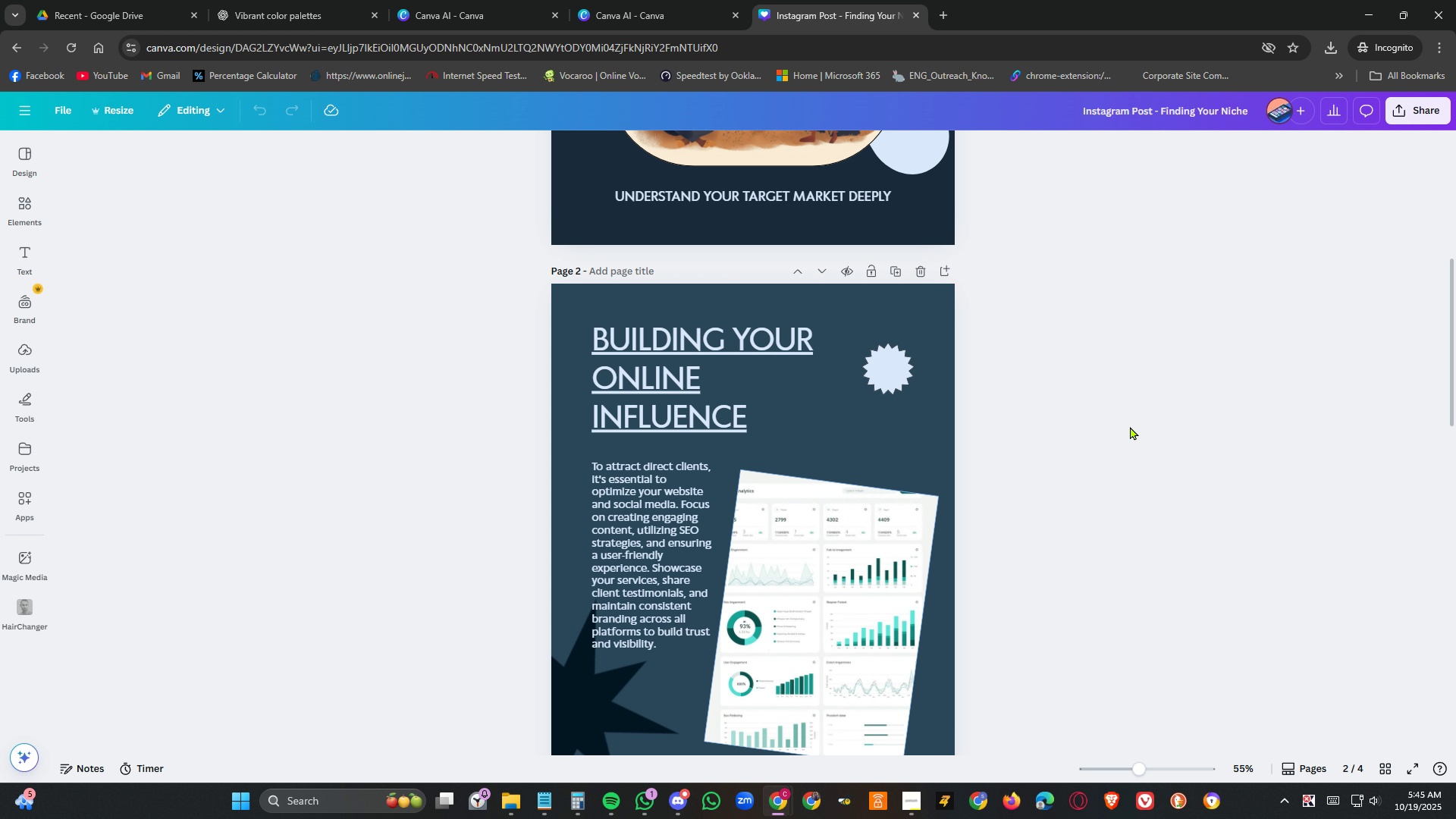 
scroll: coordinate [713, 546], scroll_direction: down, amount: 4.0
 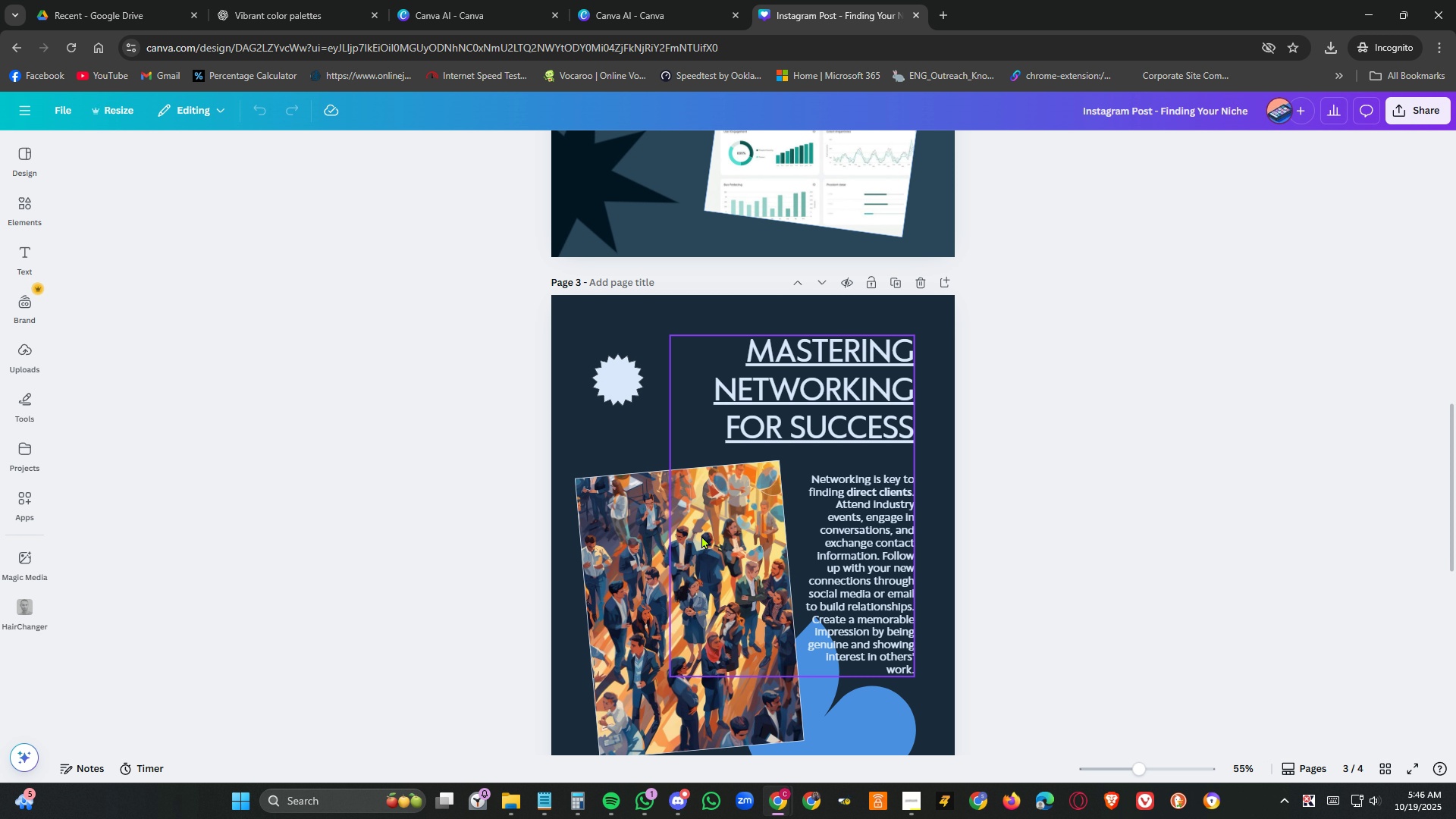 
wait(6.69)
 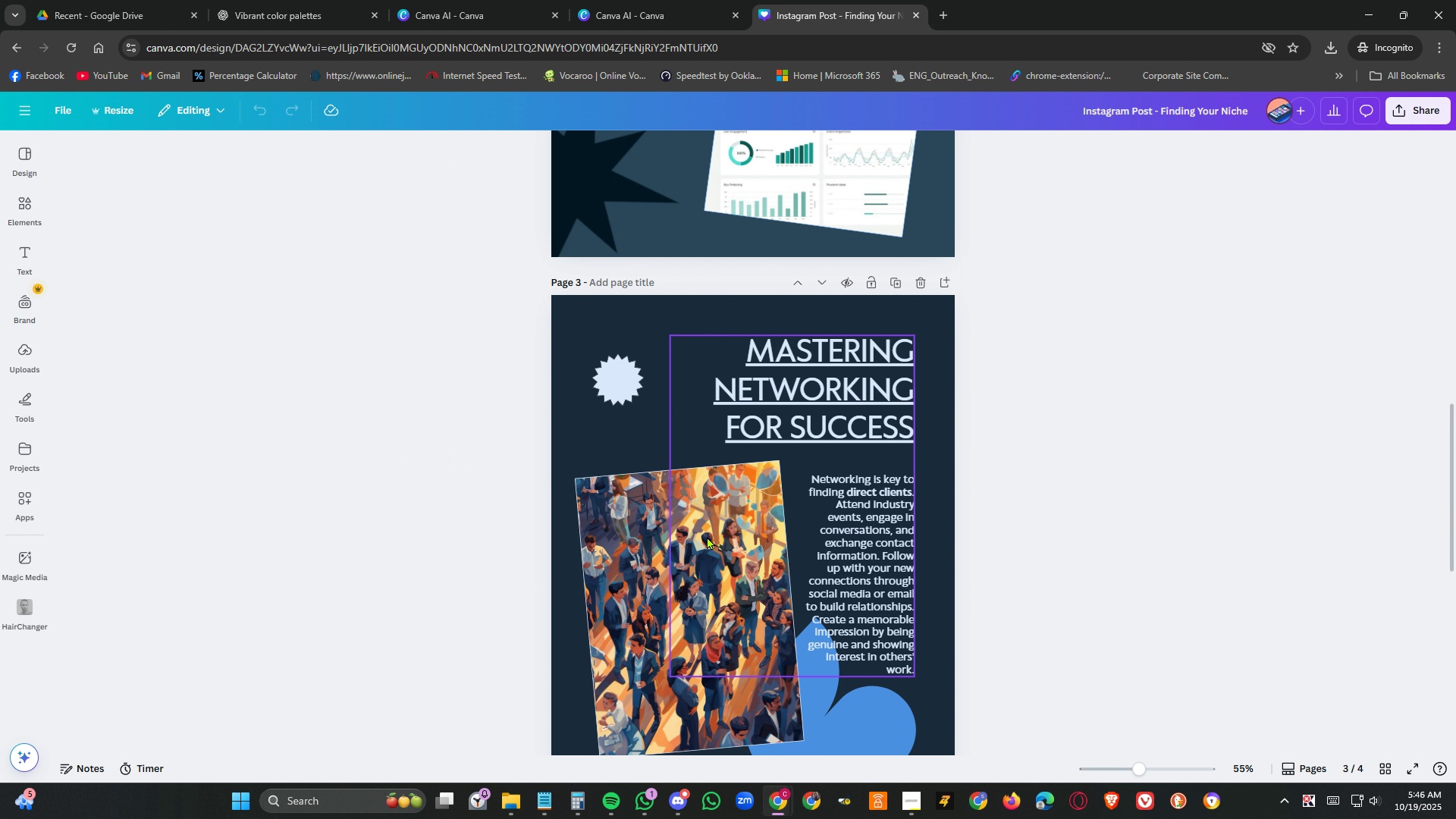 
scroll: coordinate [696, 535], scroll_direction: down, amount: 6.0
 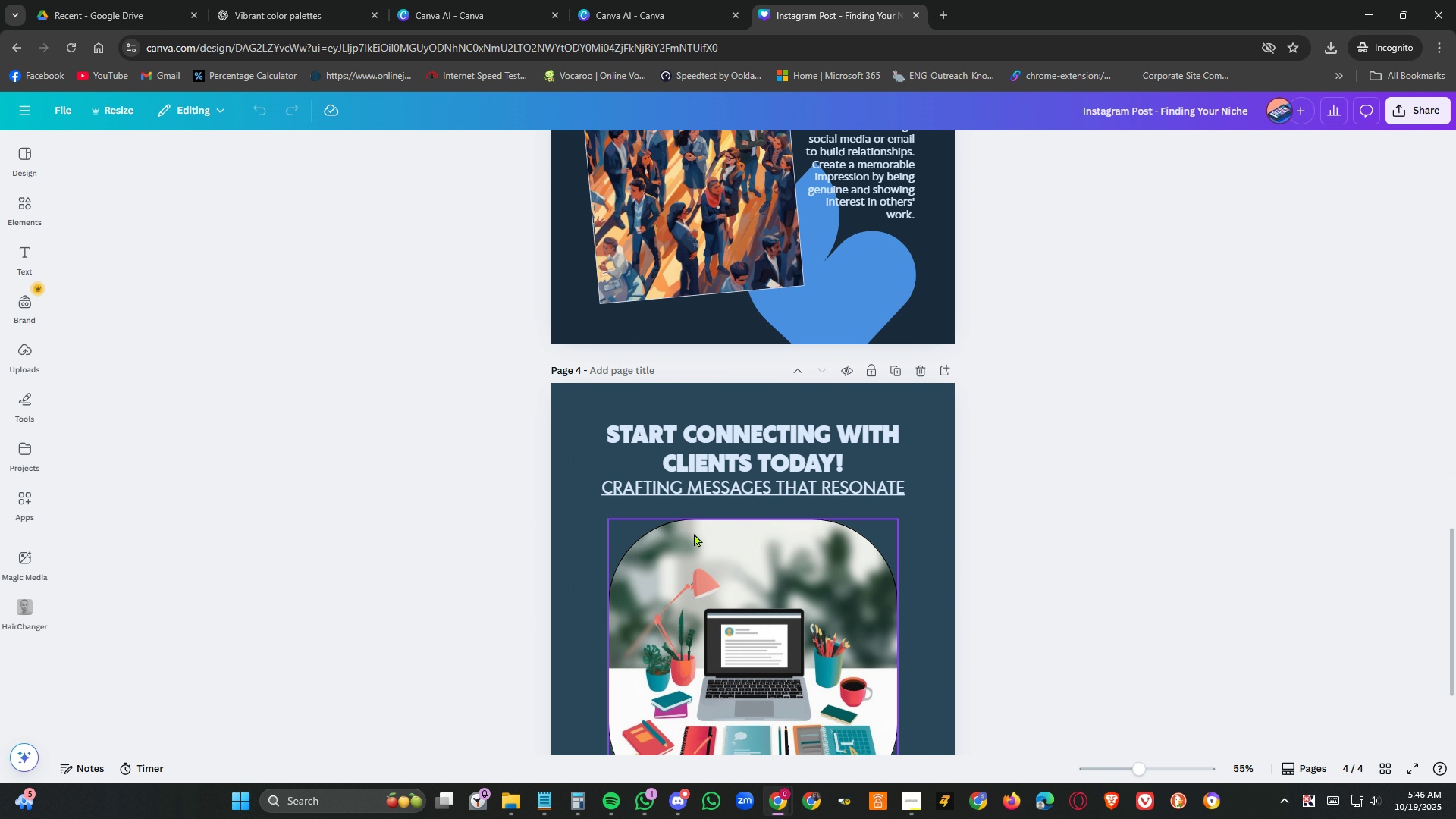 
scroll: coordinate [695, 514], scroll_direction: up, amount: 8.0
 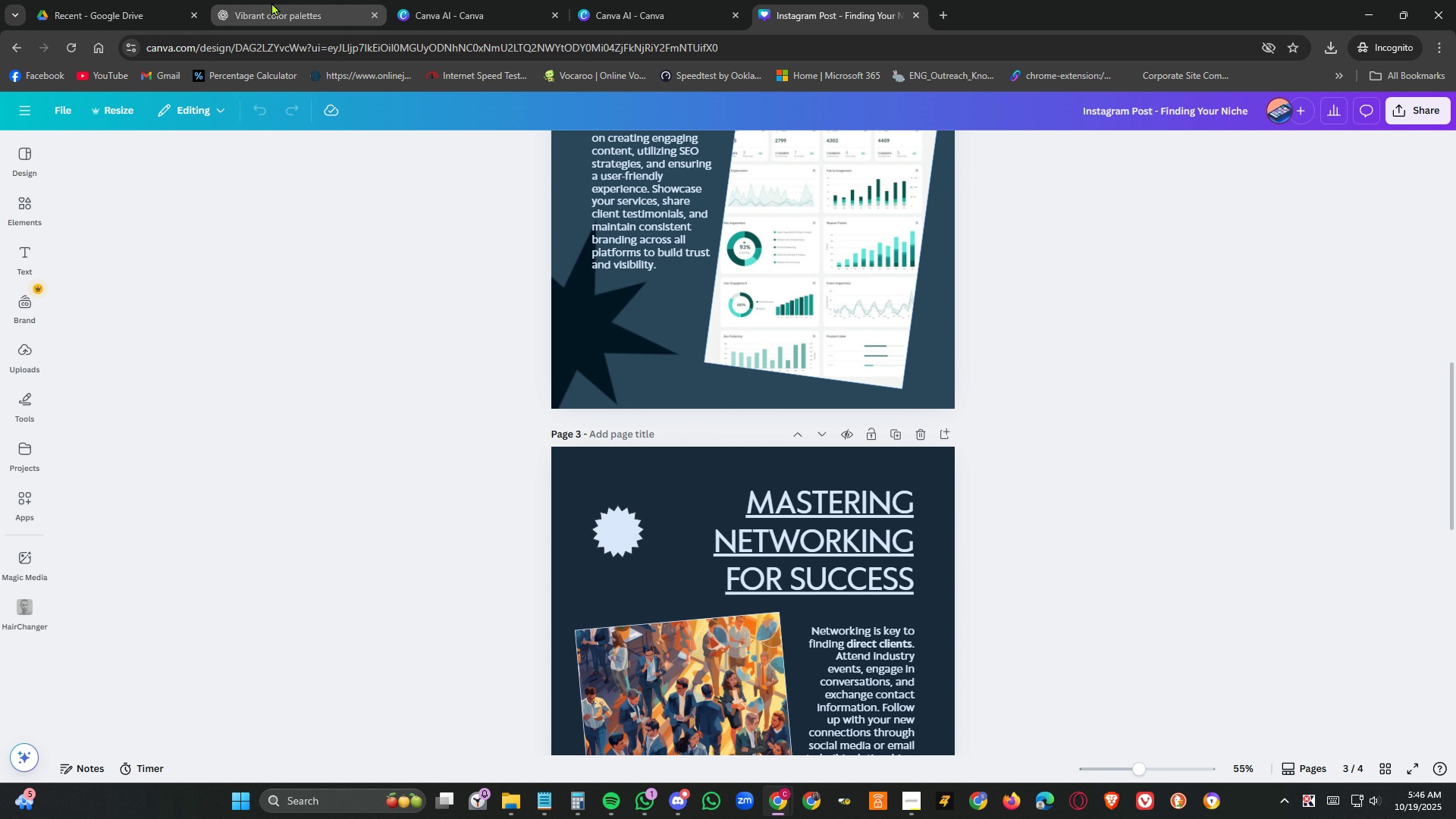 
left_click([271, 2])
 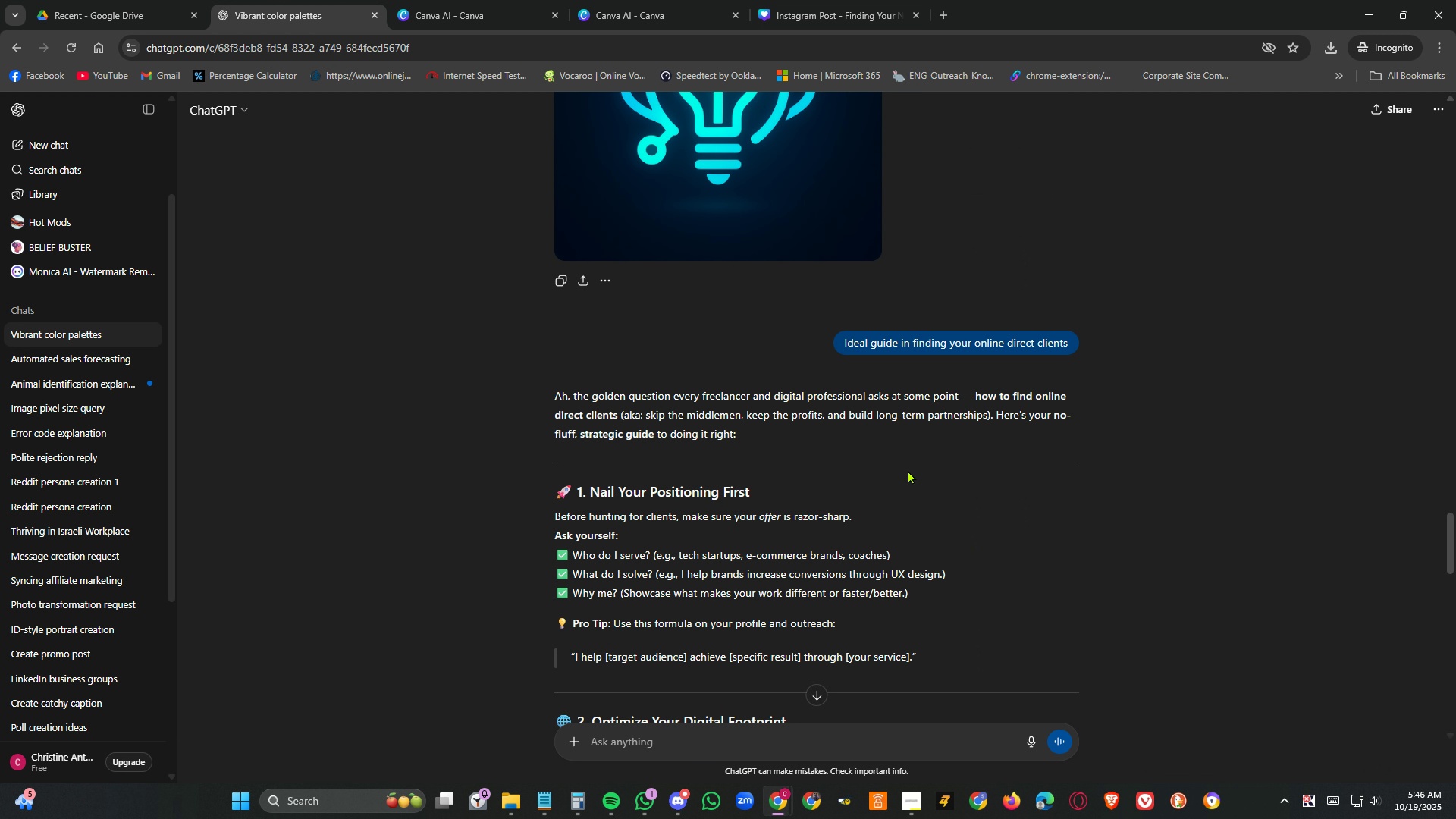 
scroll: coordinate [997, 535], scroll_direction: down, amount: 13.0
 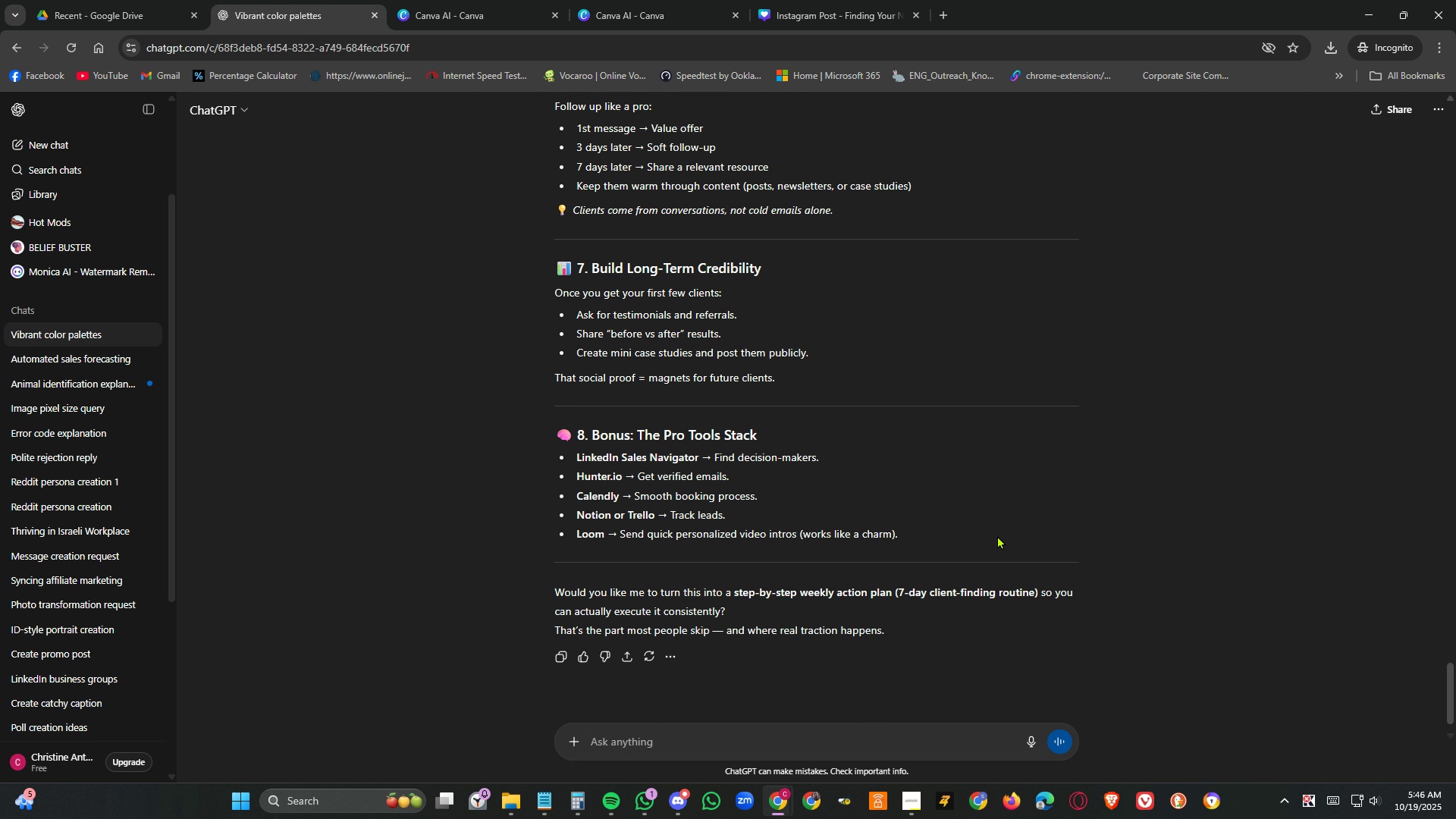 
scroll: coordinate [990, 516], scroll_direction: up, amount: 17.0
 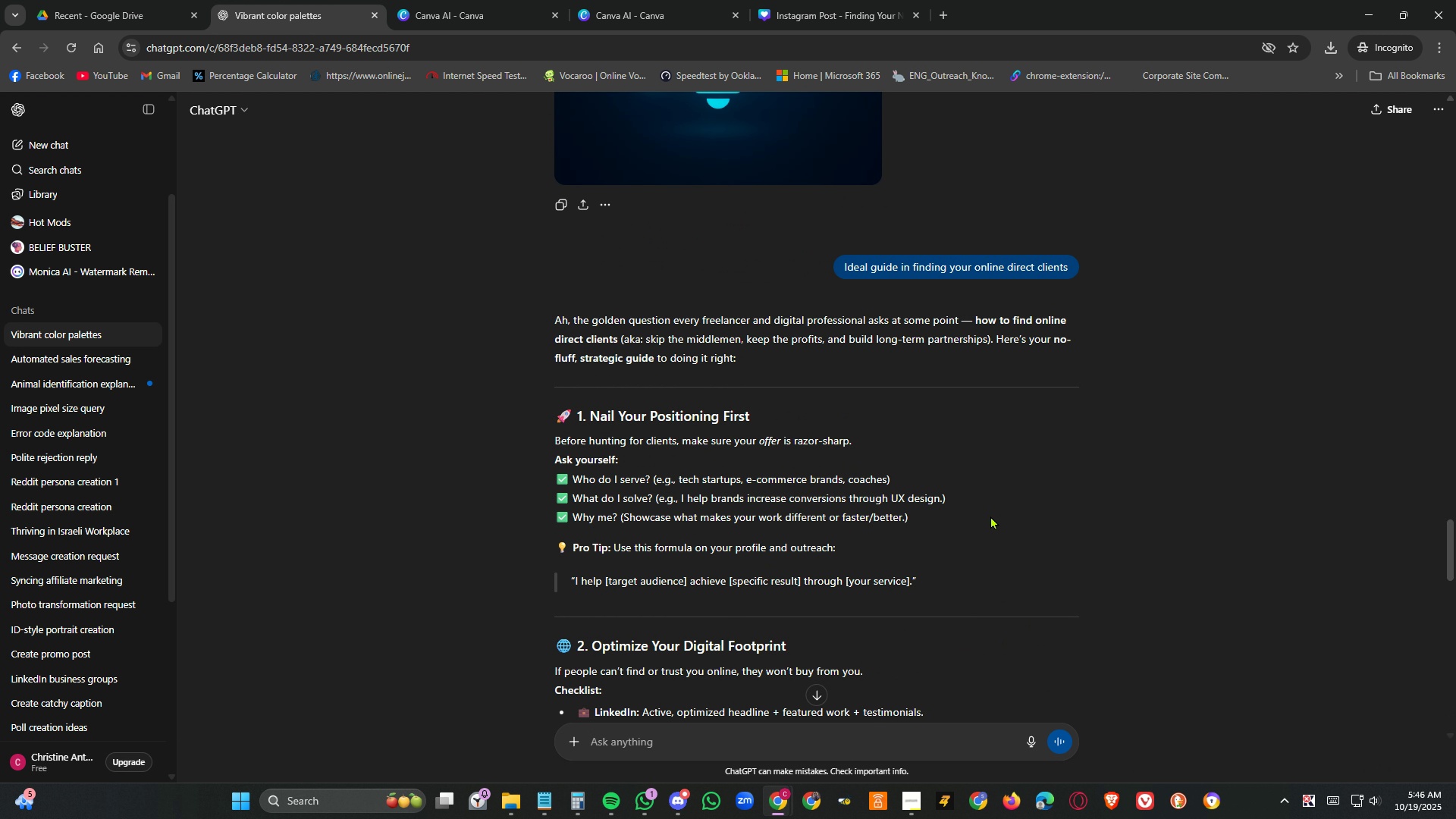 
scroll: coordinate [990, 516], scroll_direction: down, amount: 13.0
 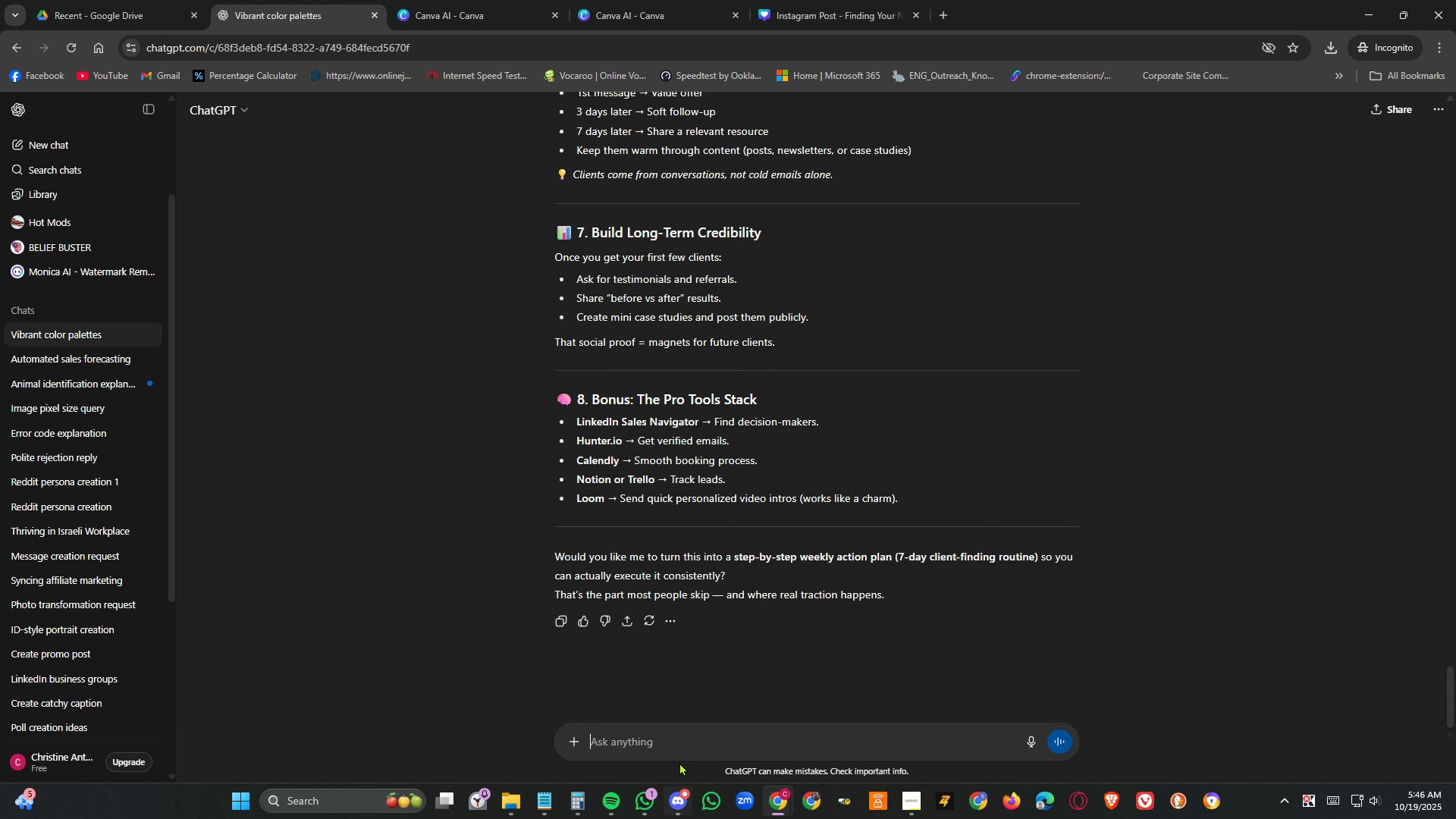 
left_click([684, 729])
 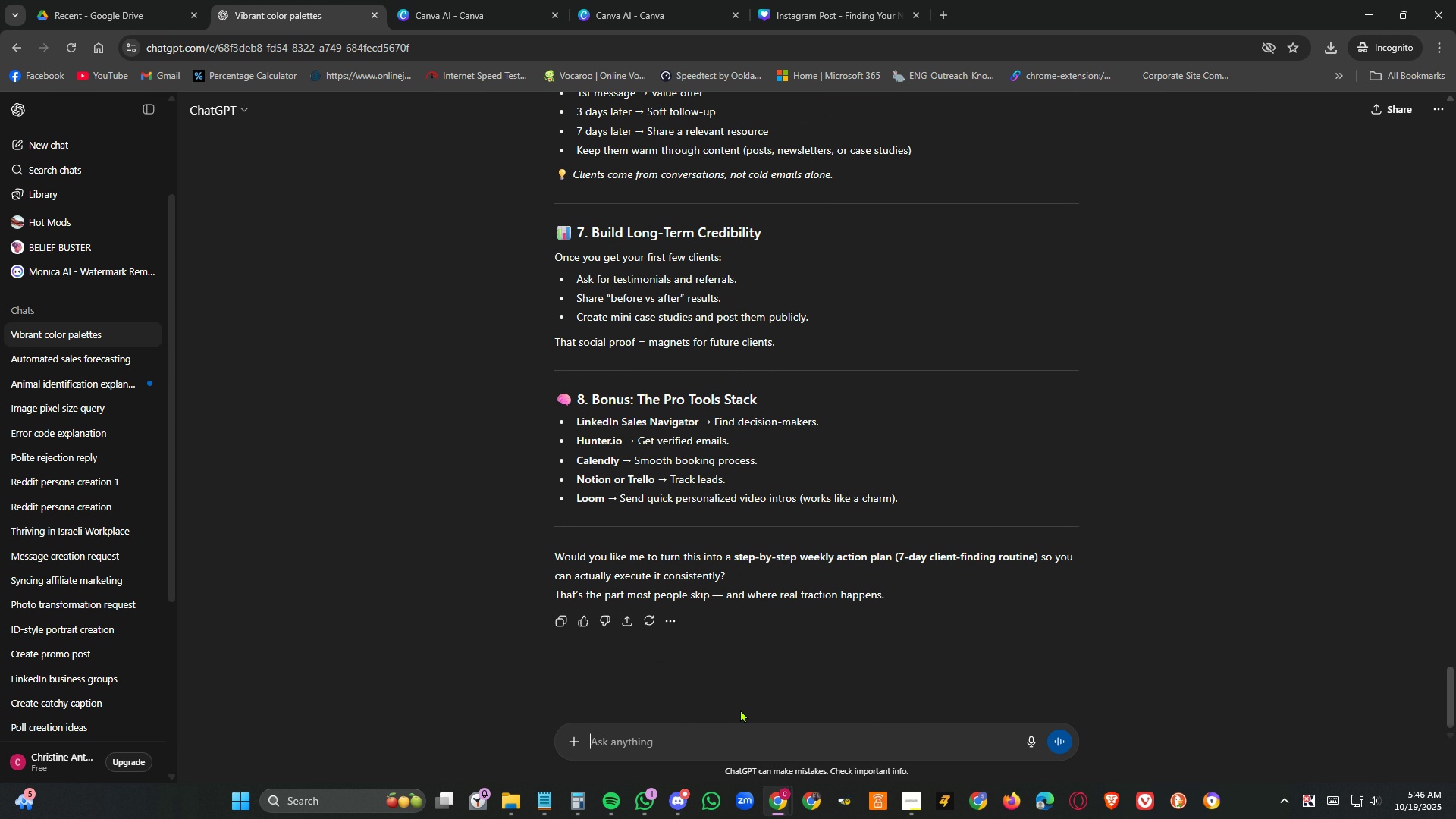 
type(Let's keep i)
key(Backspace)
type(this at 5 pages only)
 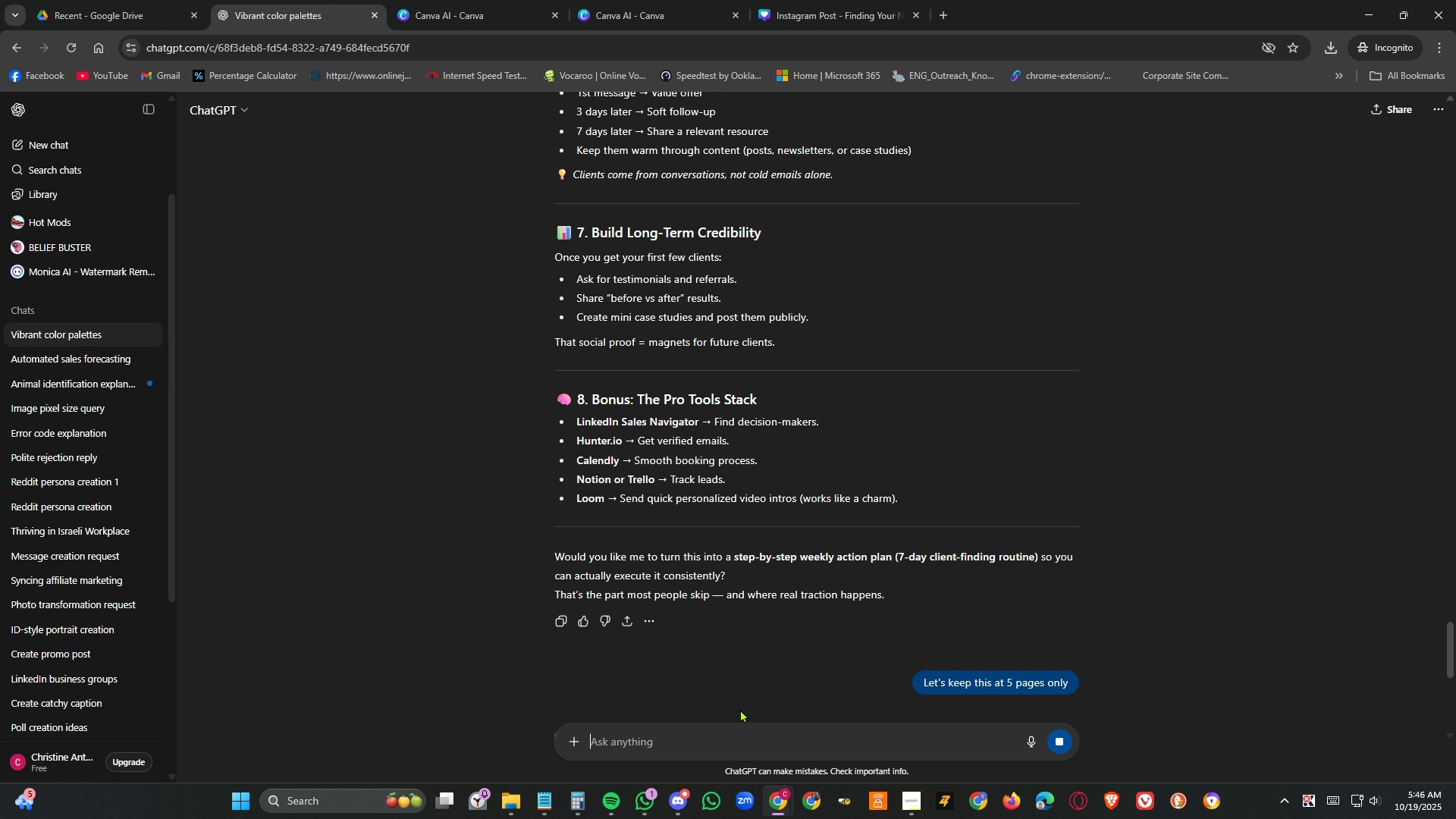 
key(Enter)
 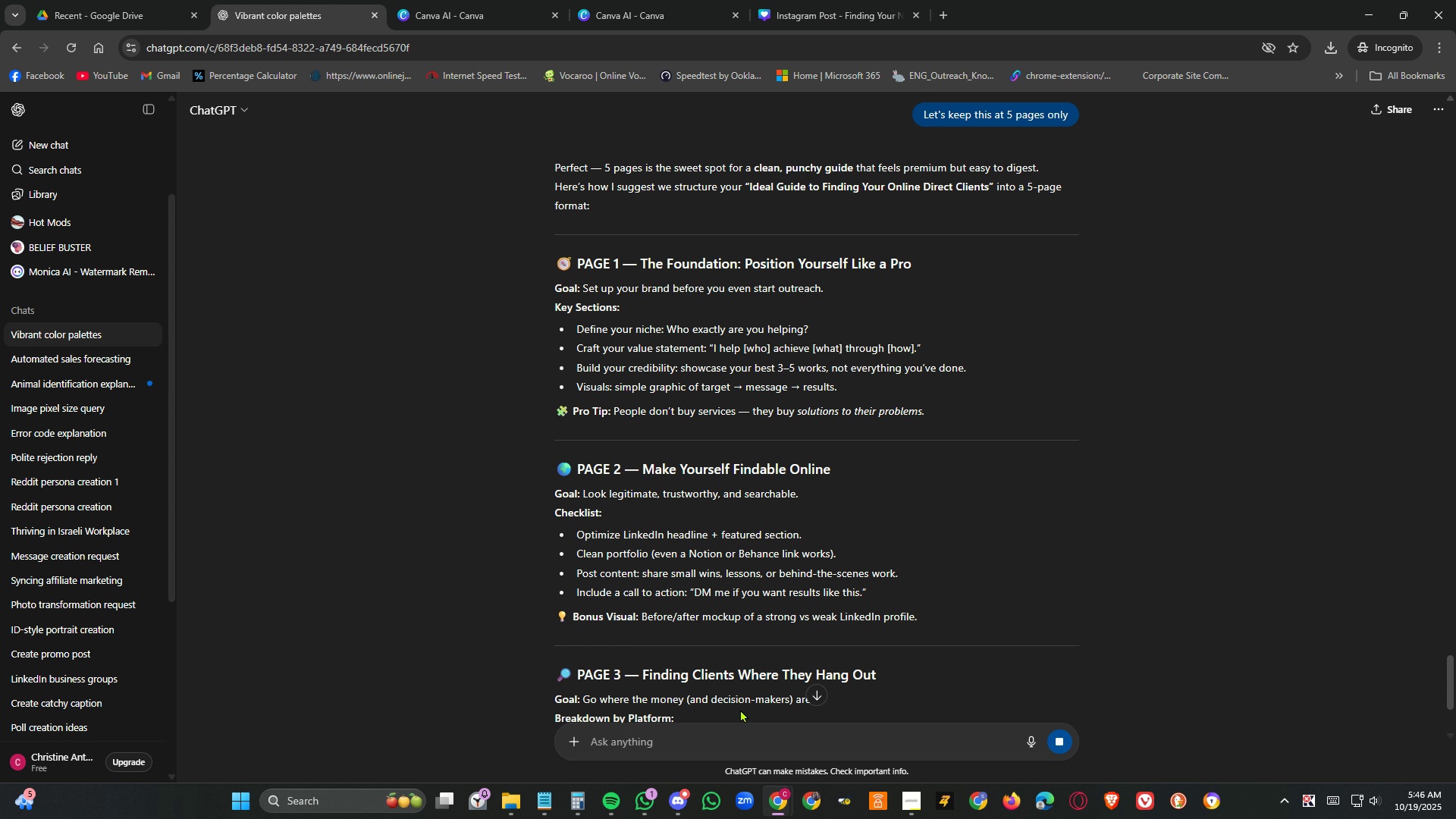 
wait(15.21)
 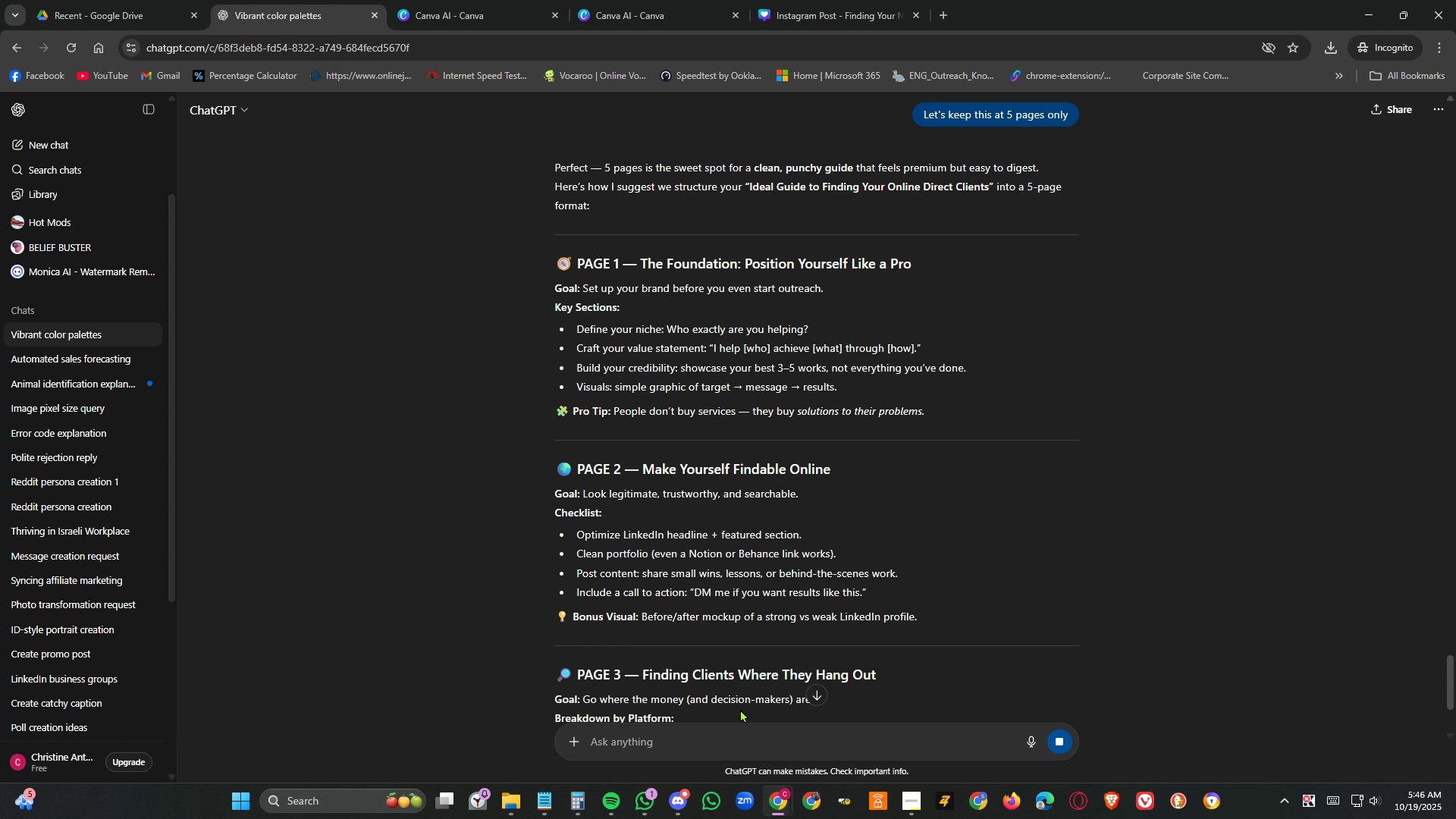 
left_click([843, 0])
 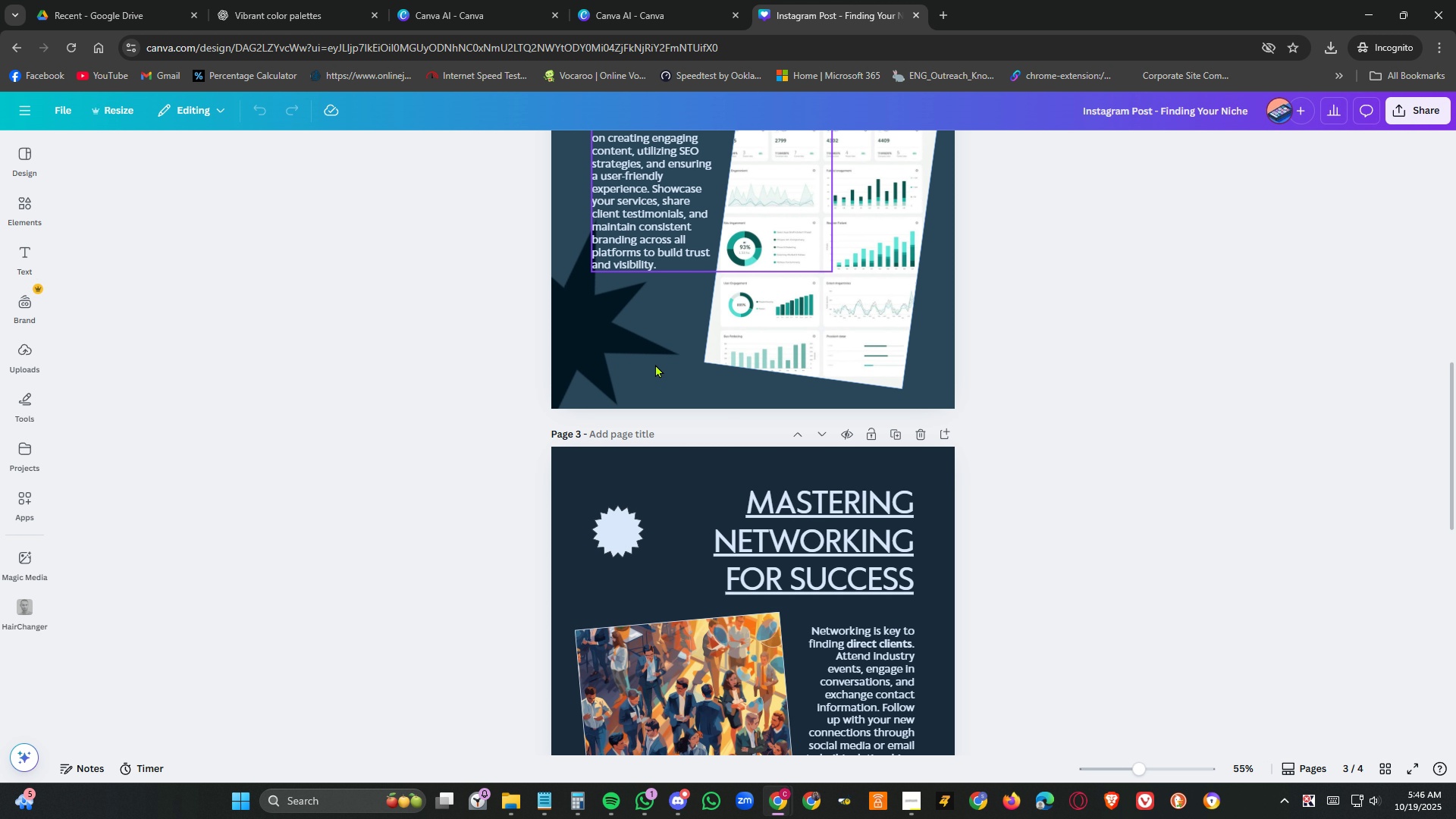 
scroll: coordinate [795, 589], scroll_direction: up, amount: 15.0
 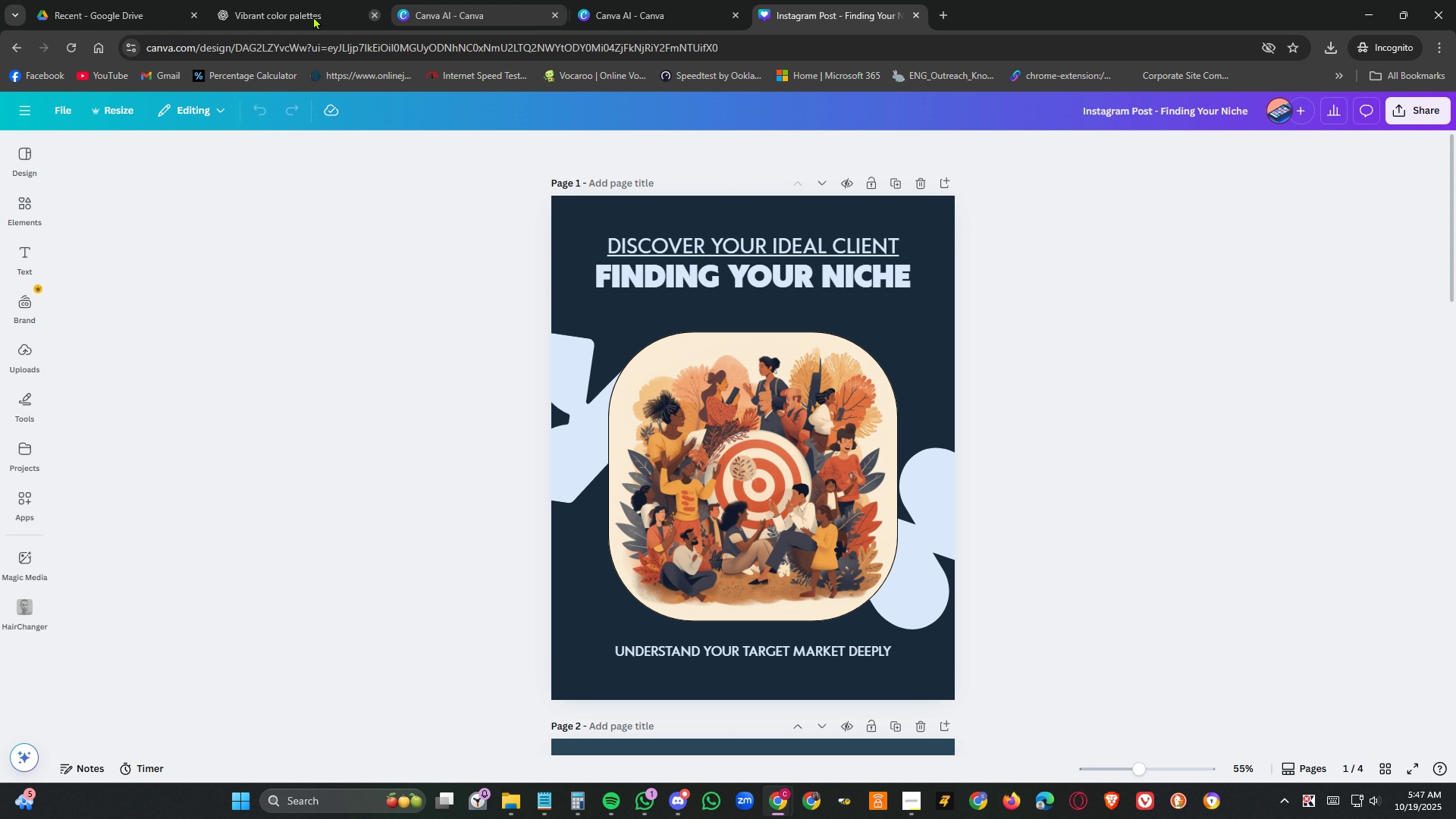 
left_click([290, 14])
 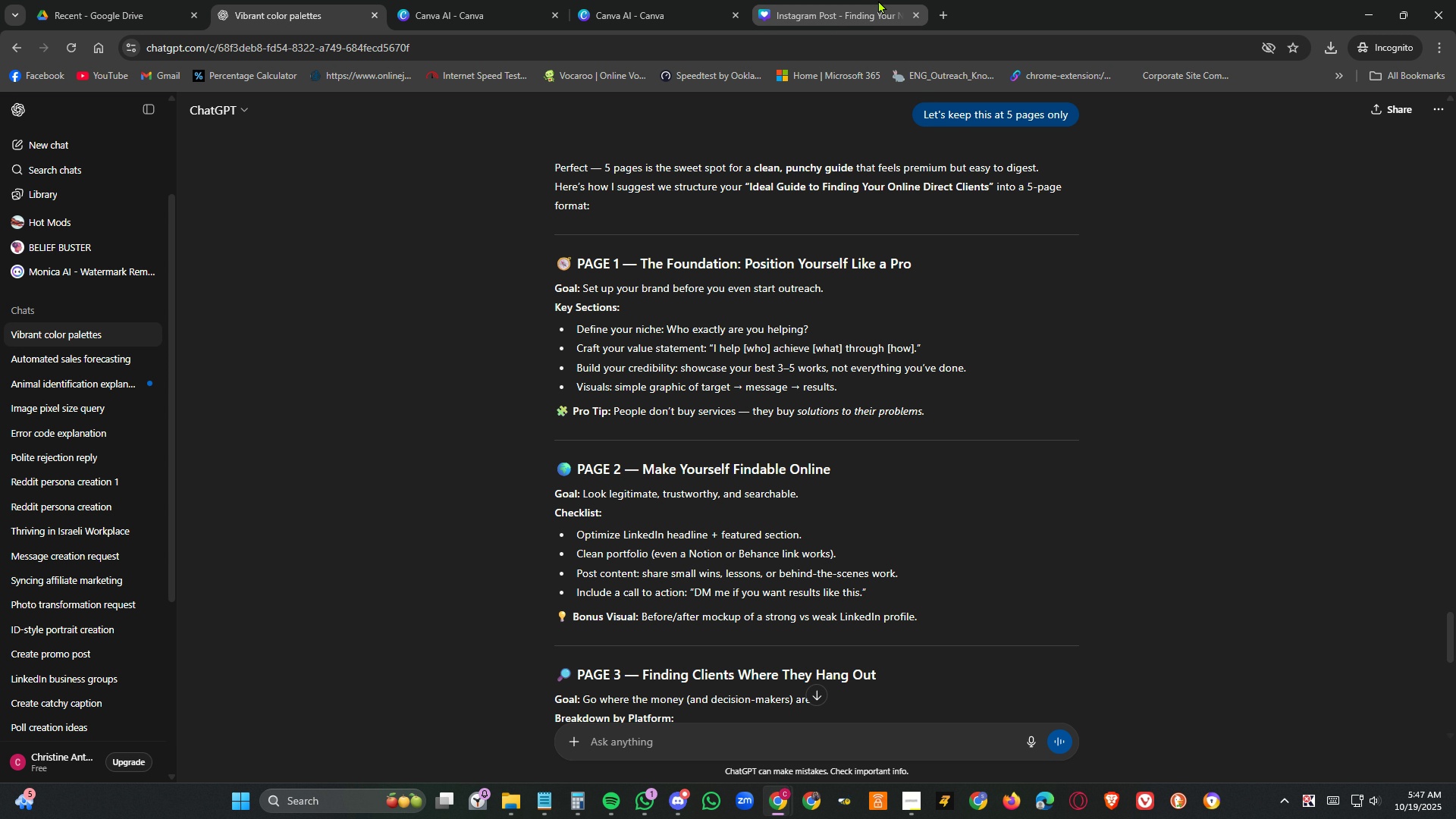 
left_click([851, 2])
 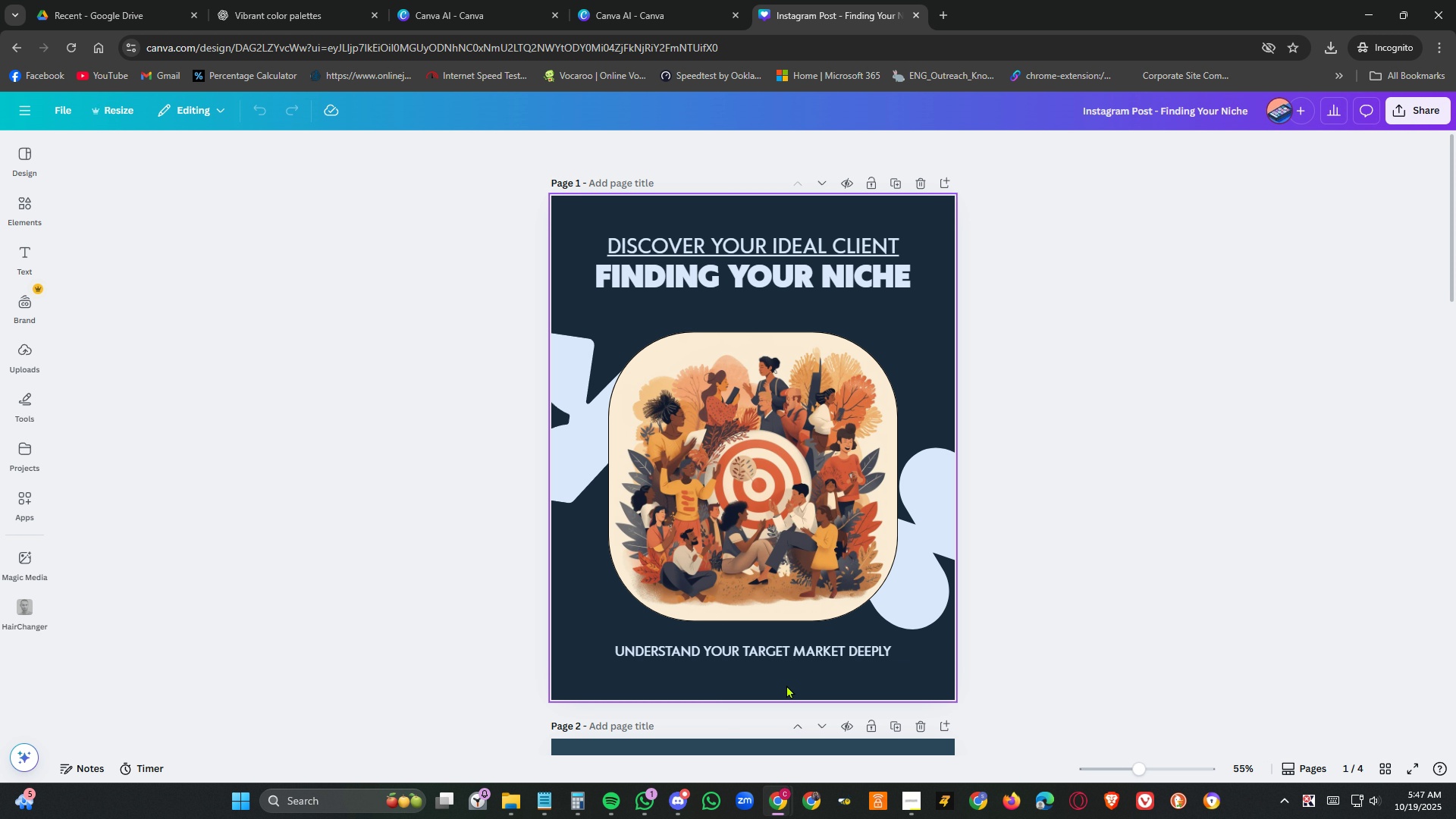 
wait(6.76)
 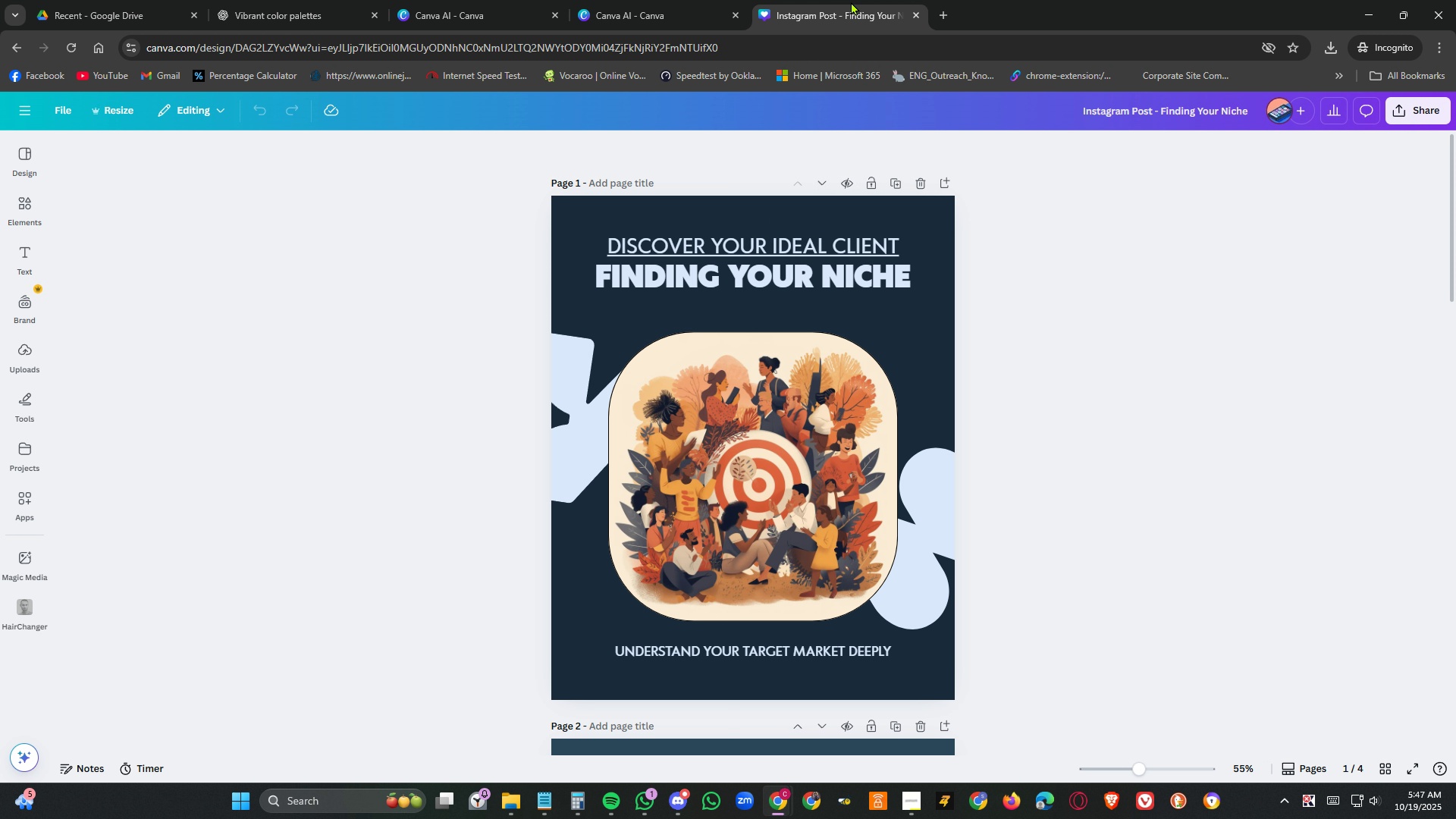 
left_click([786, 657])
 